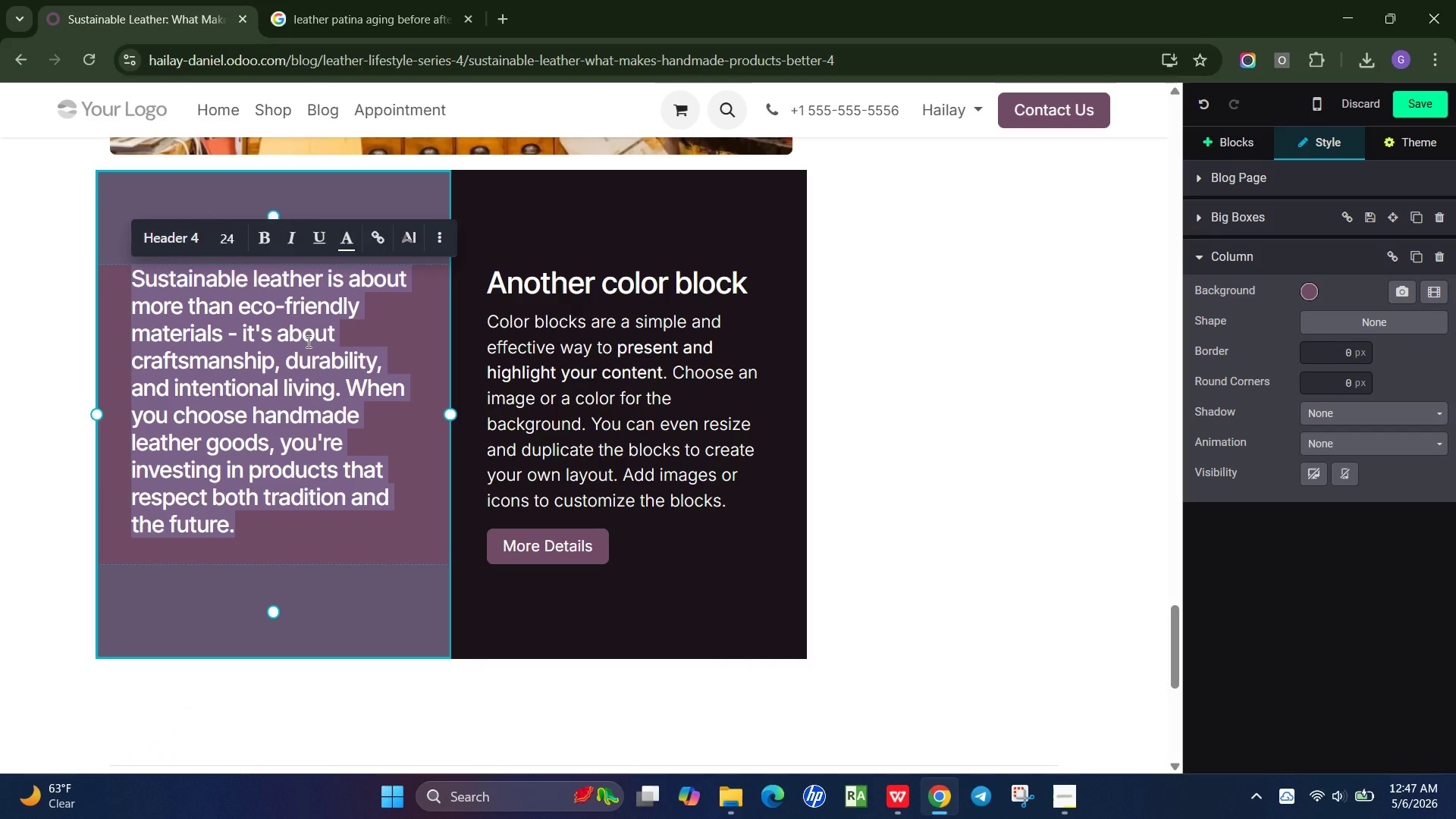 
left_click([307, 341])
 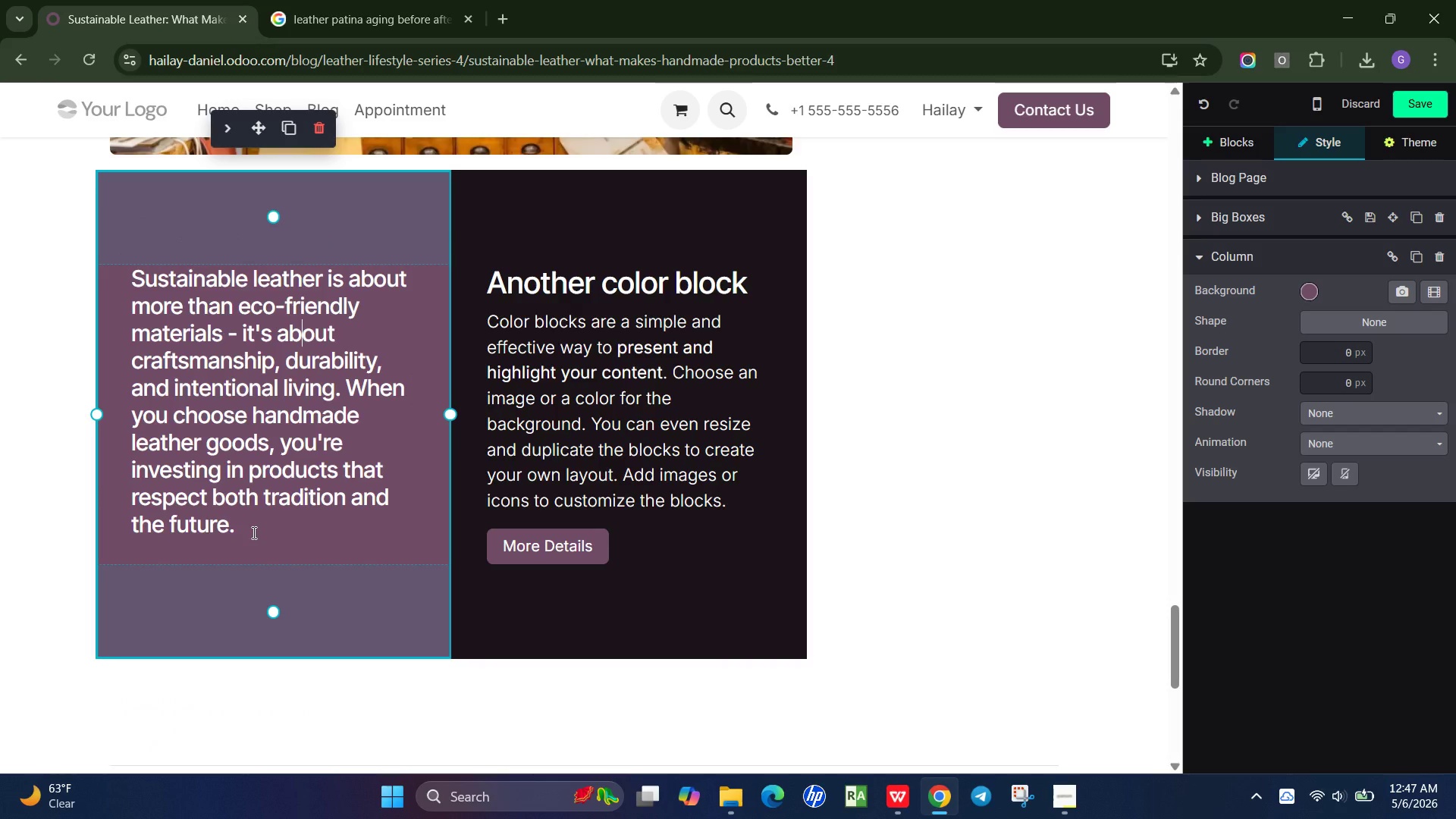 
left_click_drag(start_coordinate=[253, 532], to_coordinate=[133, 277])
 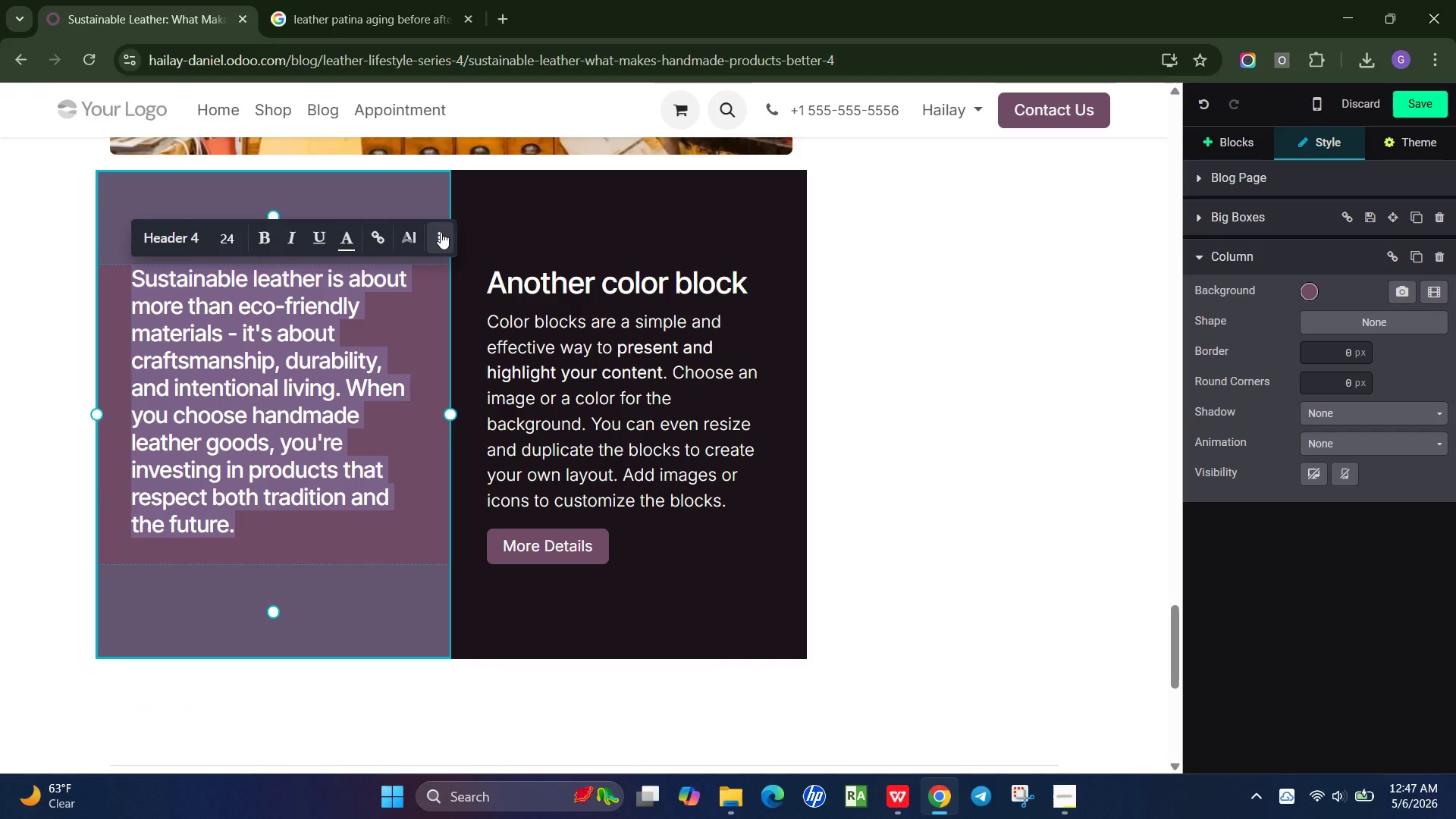 
left_click([443, 232])
 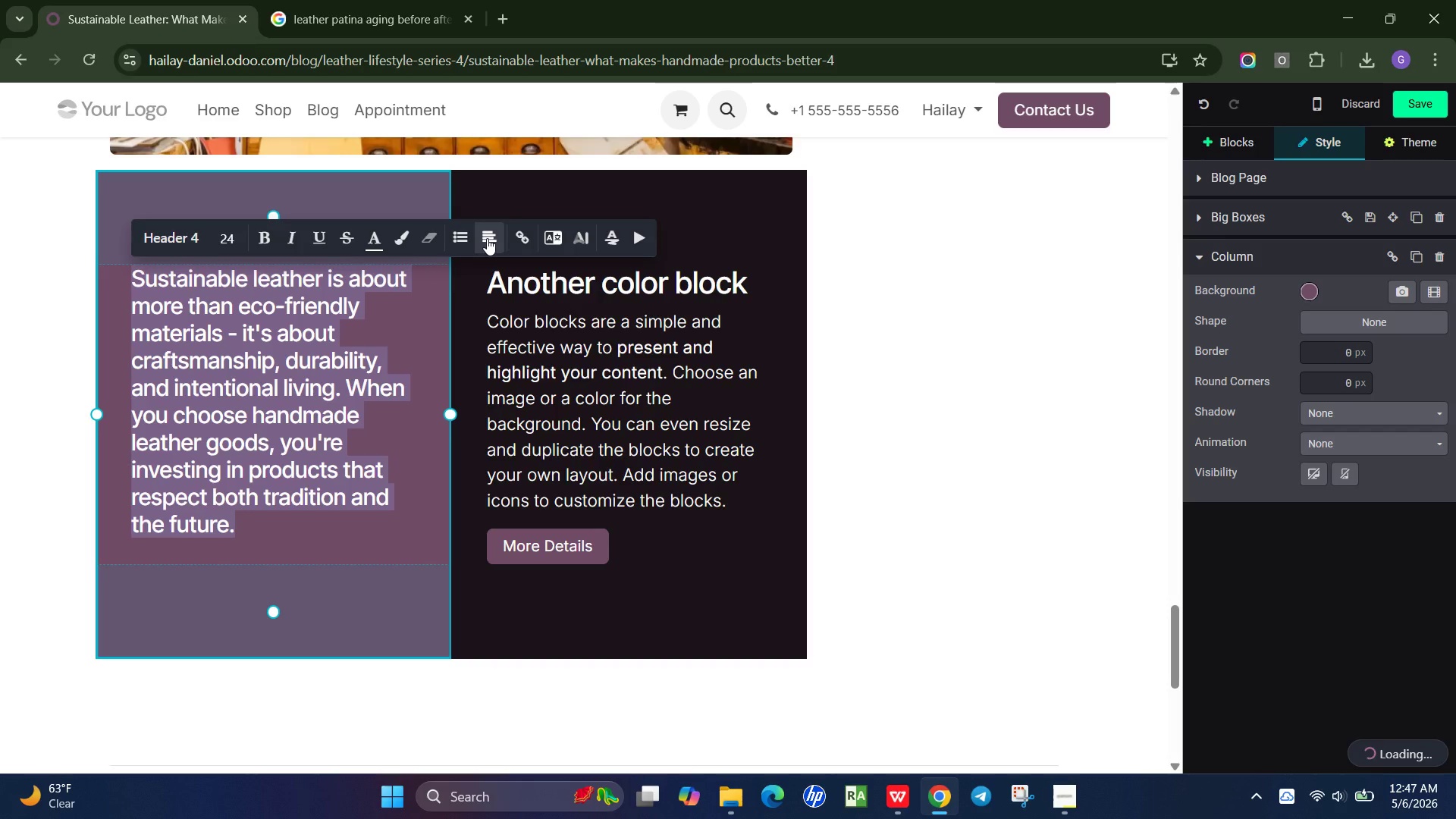 
left_click([487, 238])
 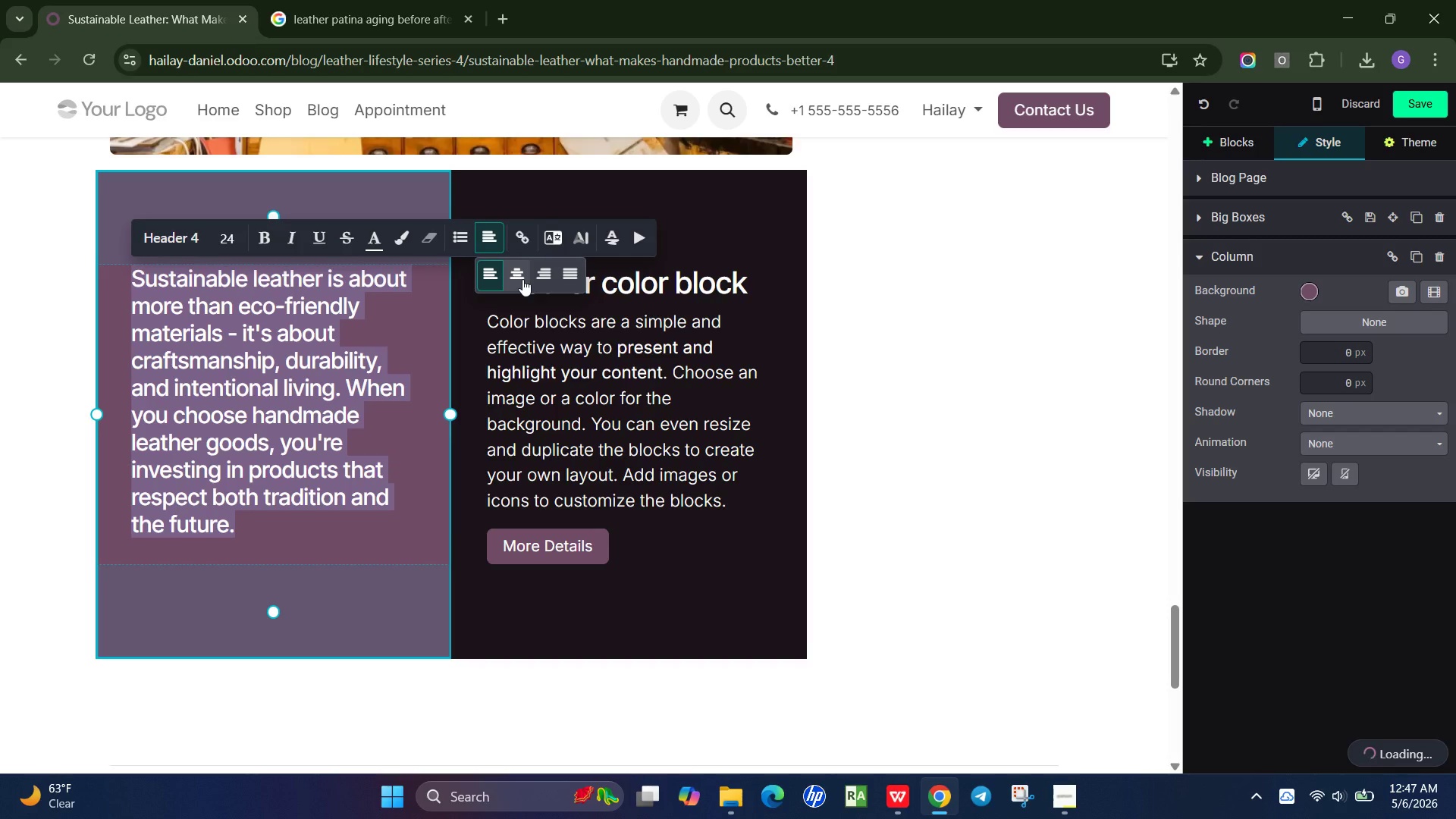 
left_click([522, 279])
 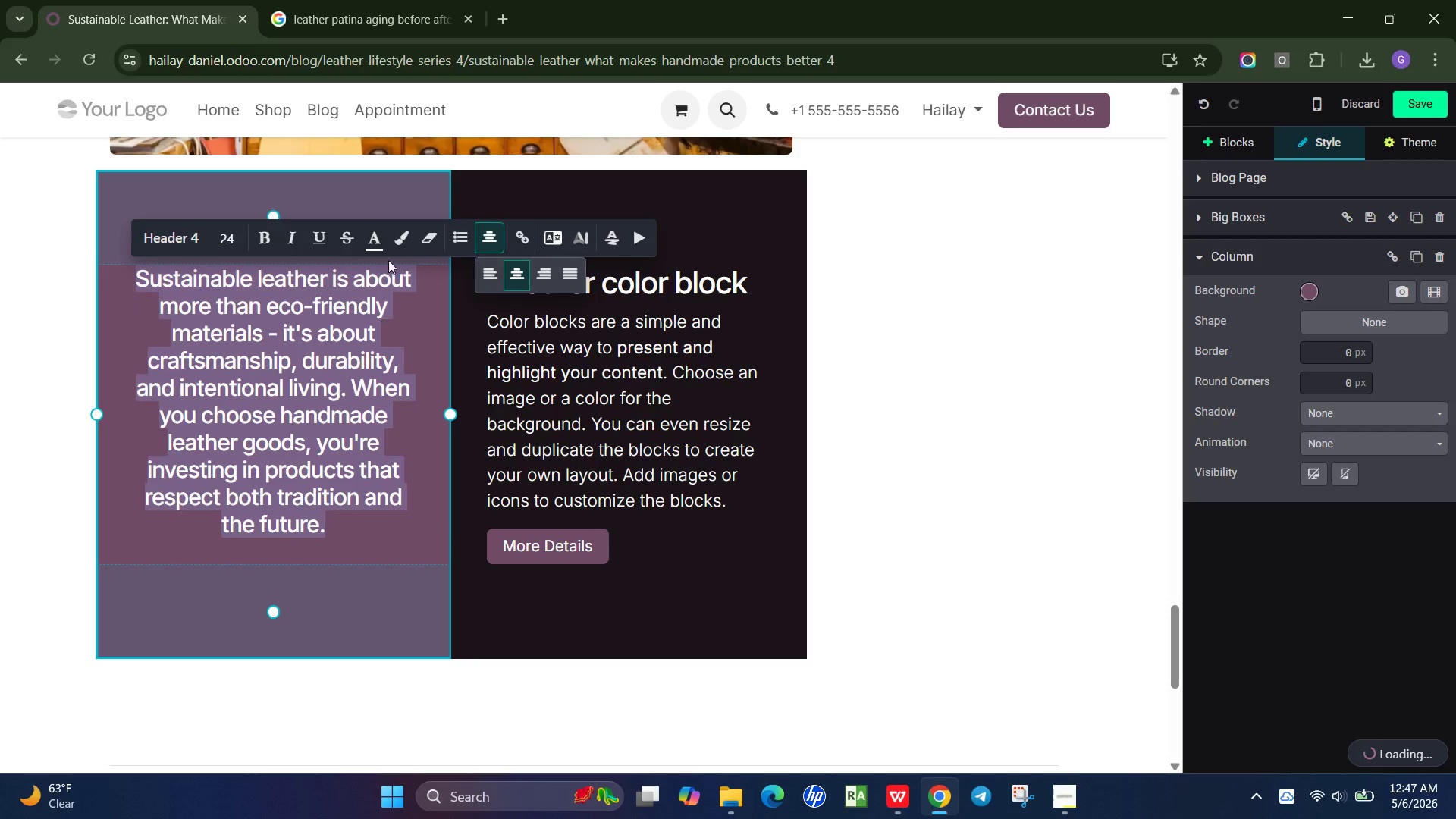 
left_click([183, 288])
 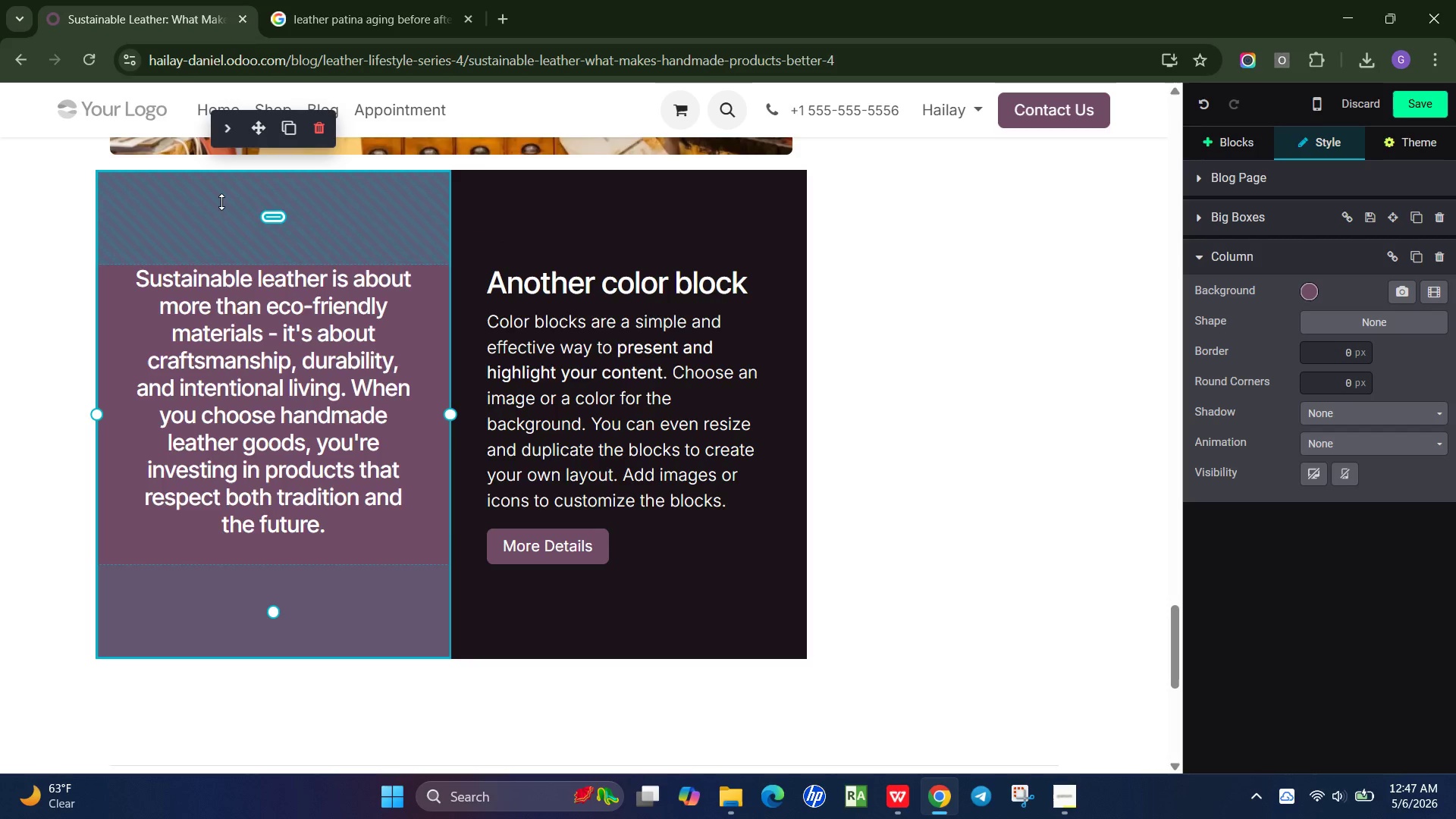 
left_click_drag(start_coordinate=[221, 202], to_coordinate=[223, 243])
 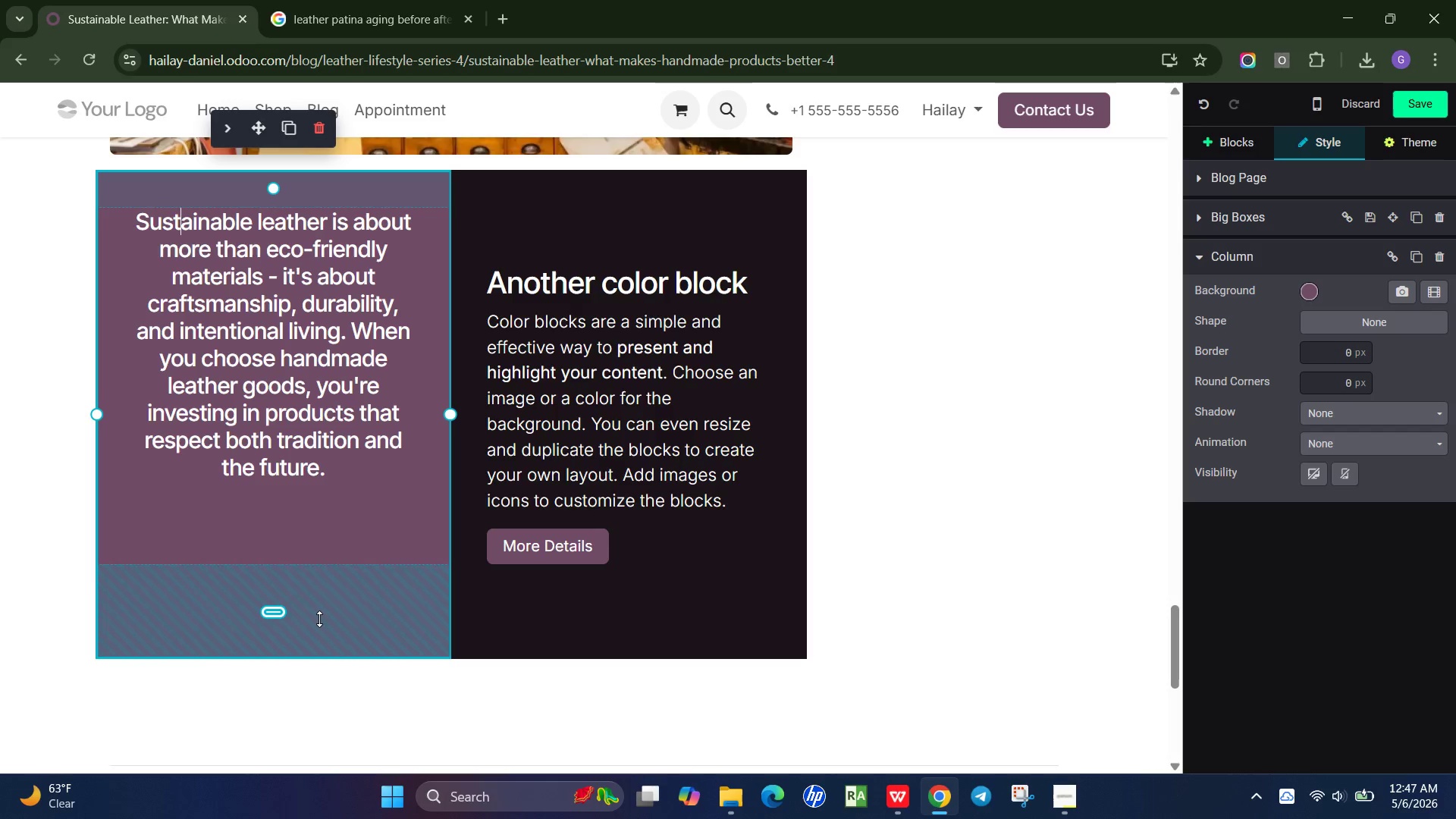 
left_click_drag(start_coordinate=[319, 619], to_coordinate=[320, 566])
 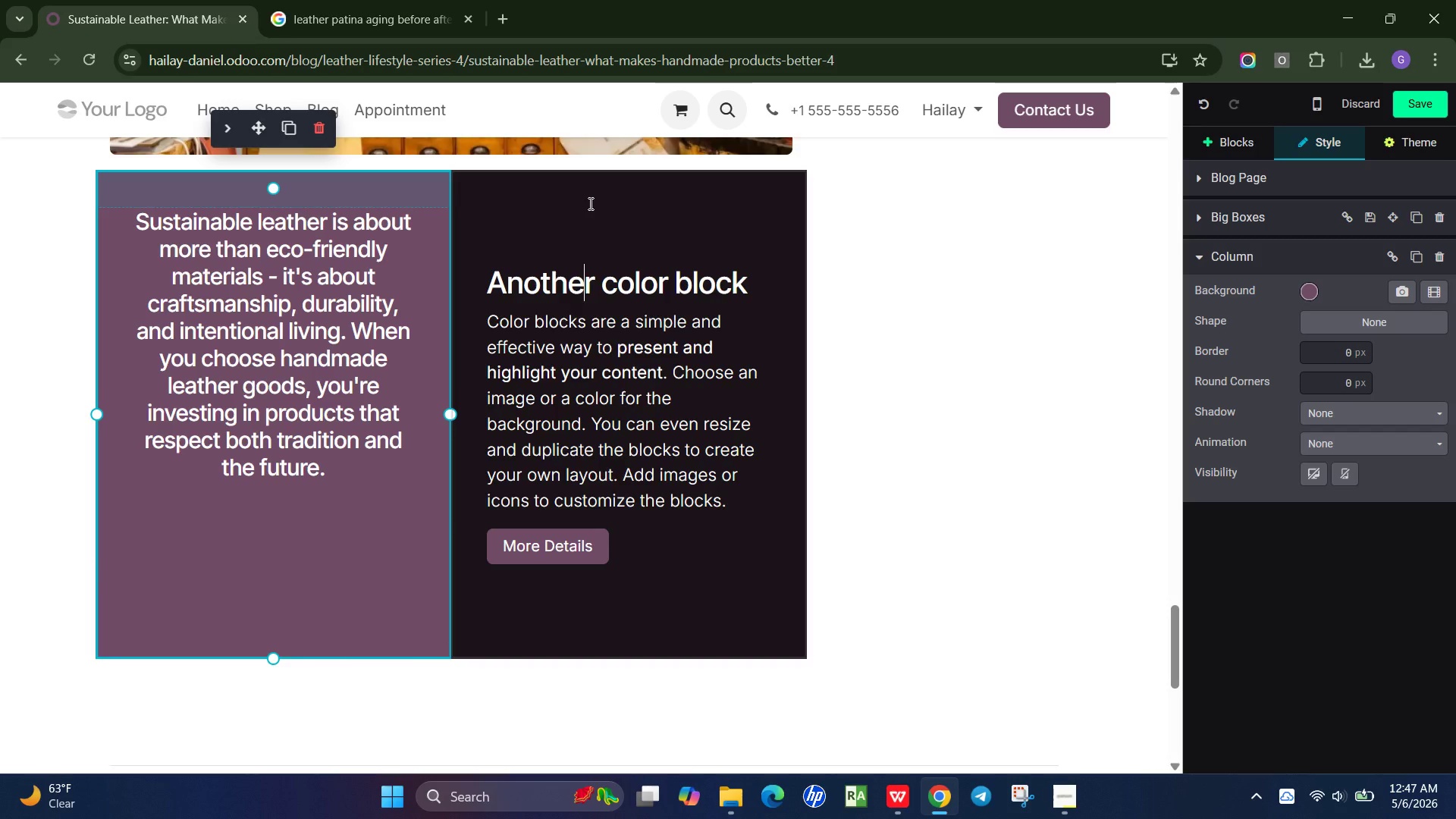 
left_click([589, 203])
 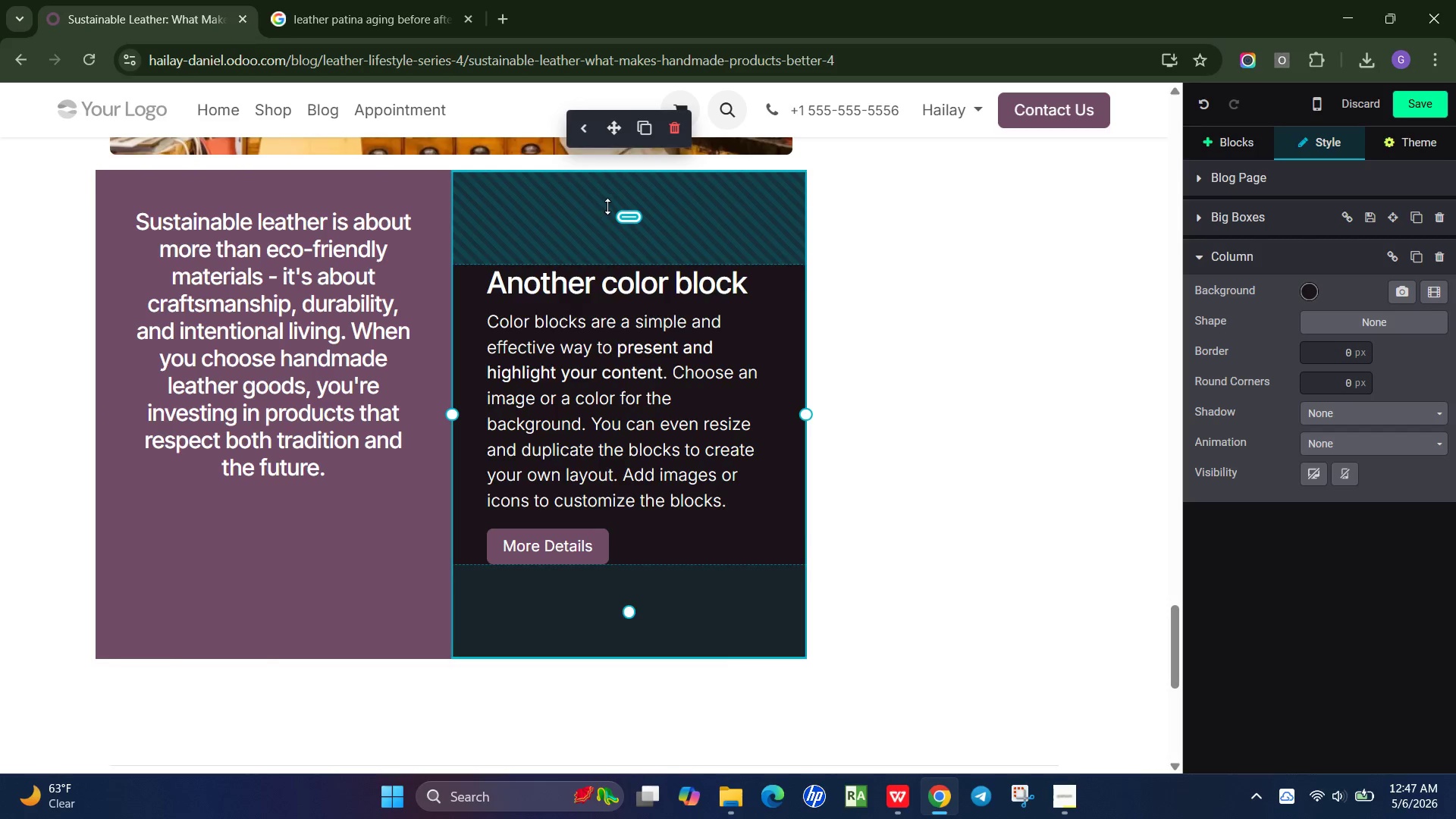 
left_click_drag(start_coordinate=[606, 207], to_coordinate=[605, 237])
 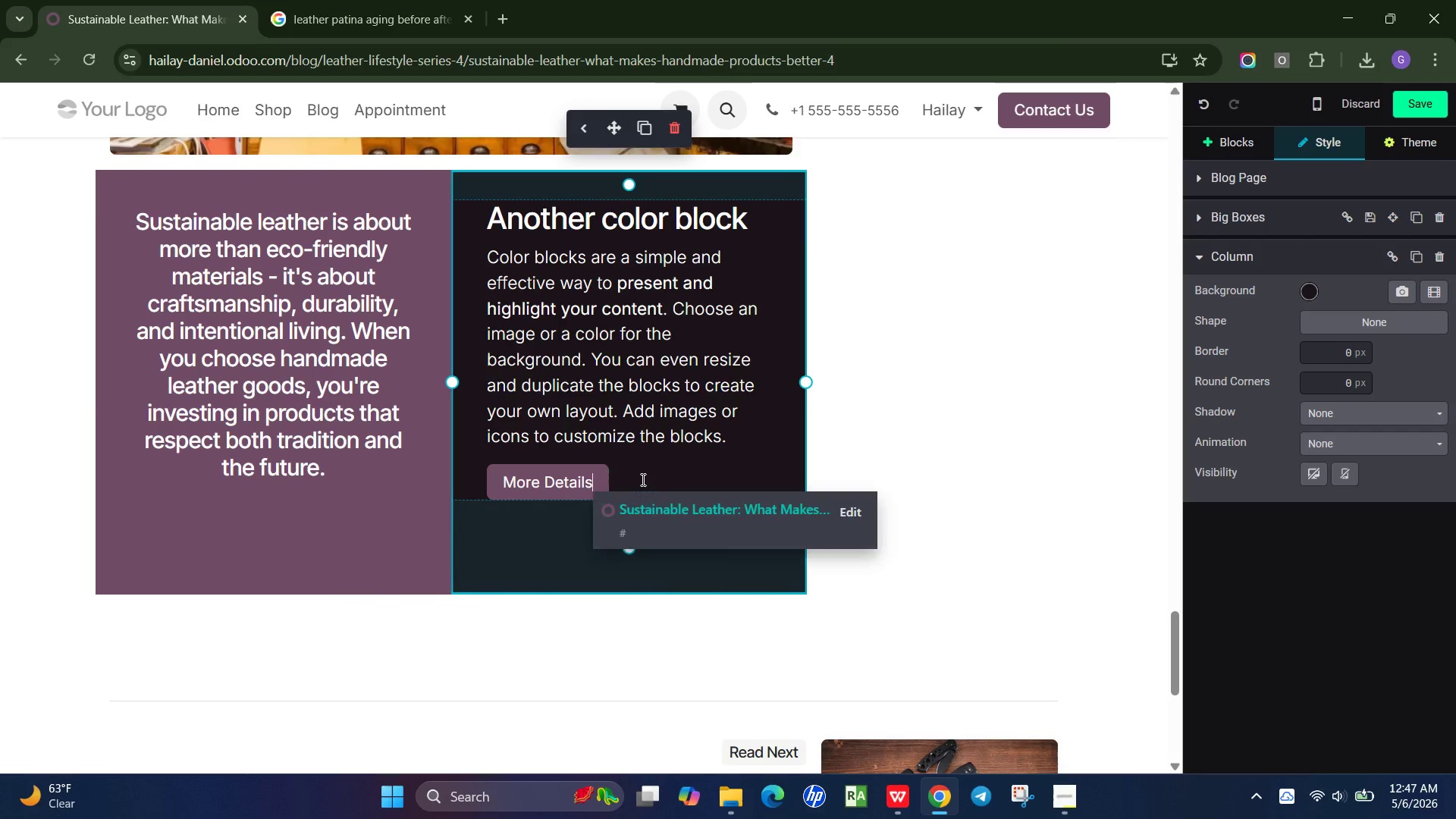 
left_click_drag(start_coordinate=[642, 480], to_coordinate=[480, 225])
 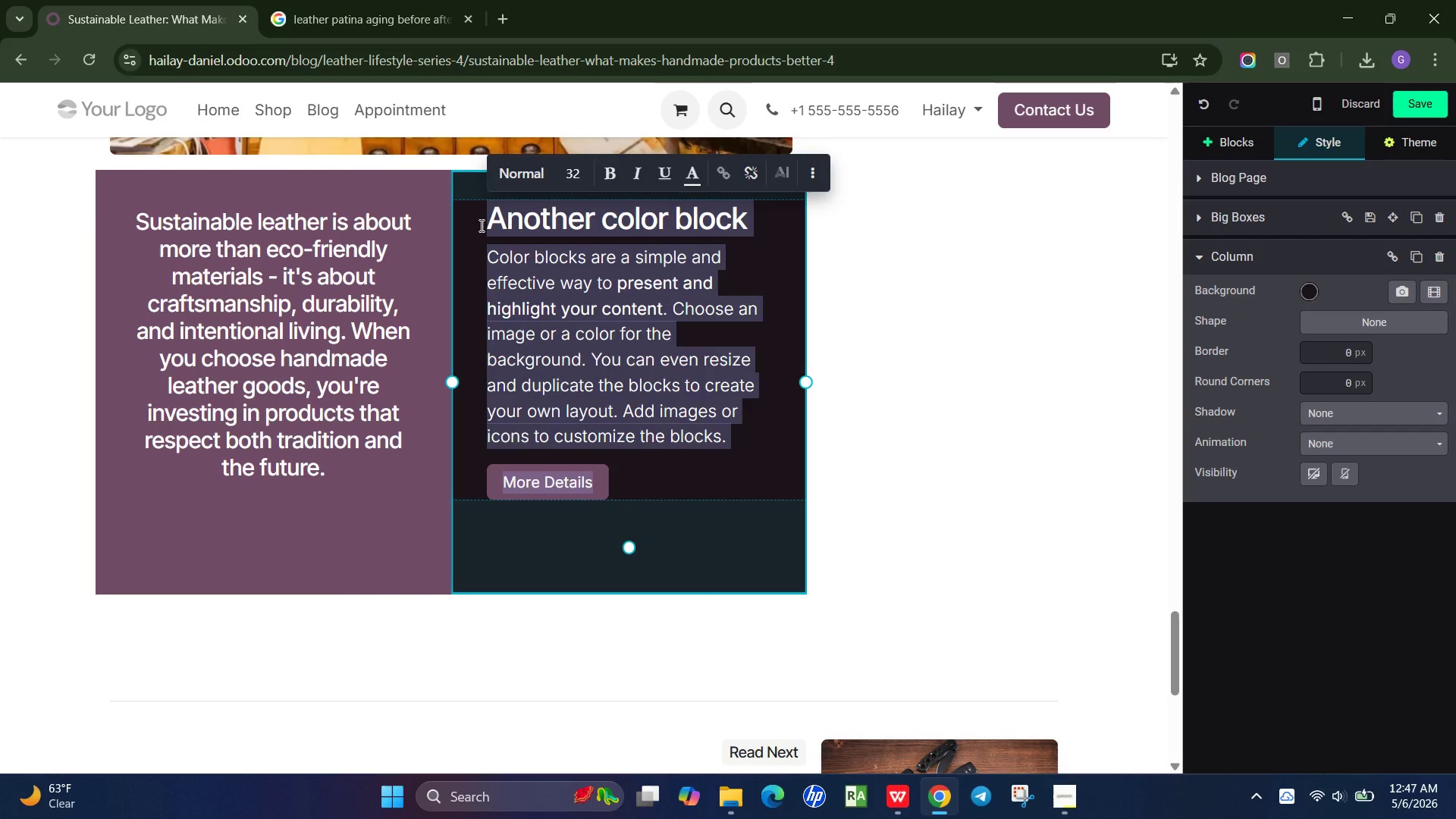 
type(Designed to Last a Lifetime)
 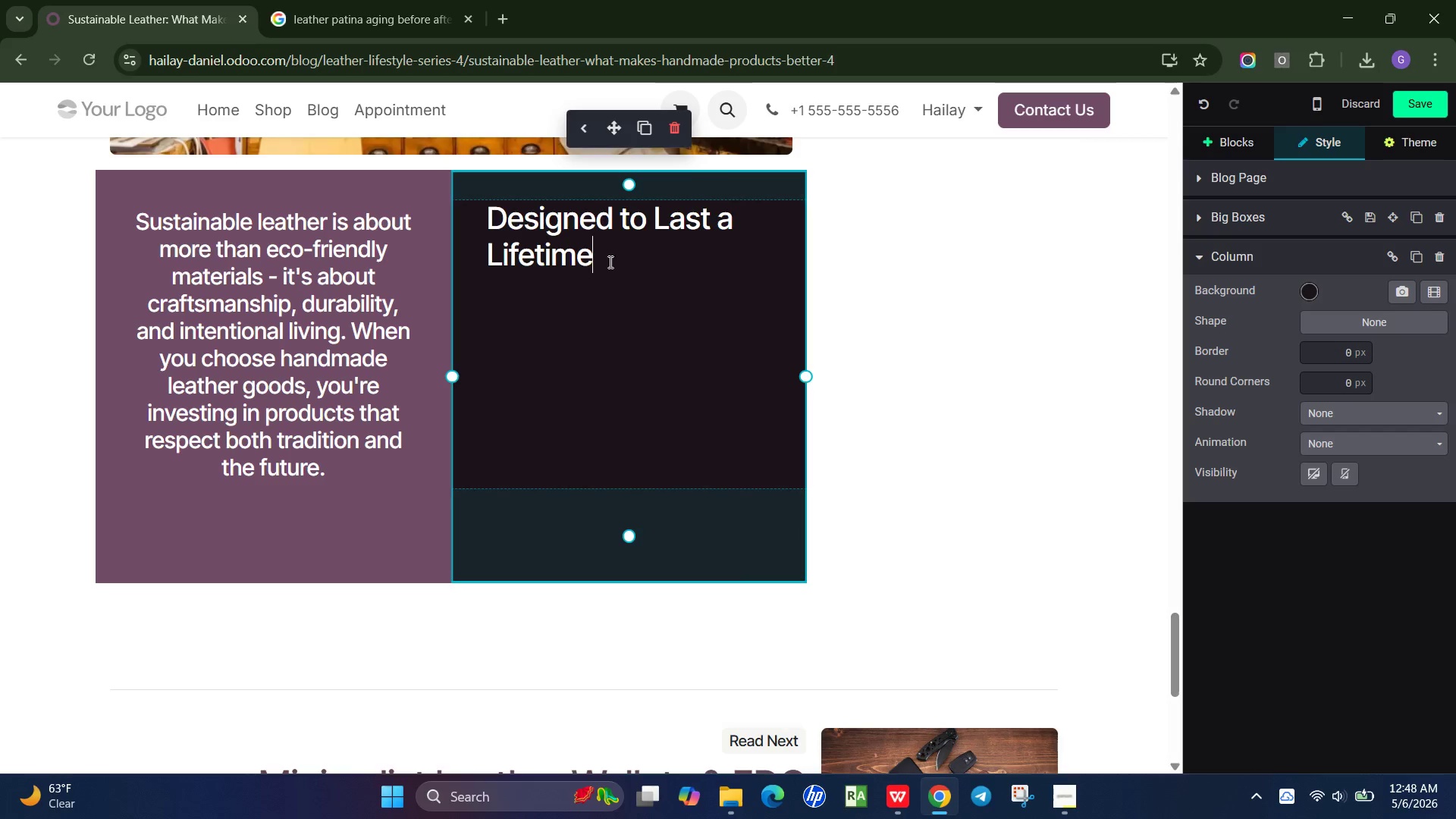 
left_click_drag(start_coordinate=[611, 262], to_coordinate=[468, 220])
 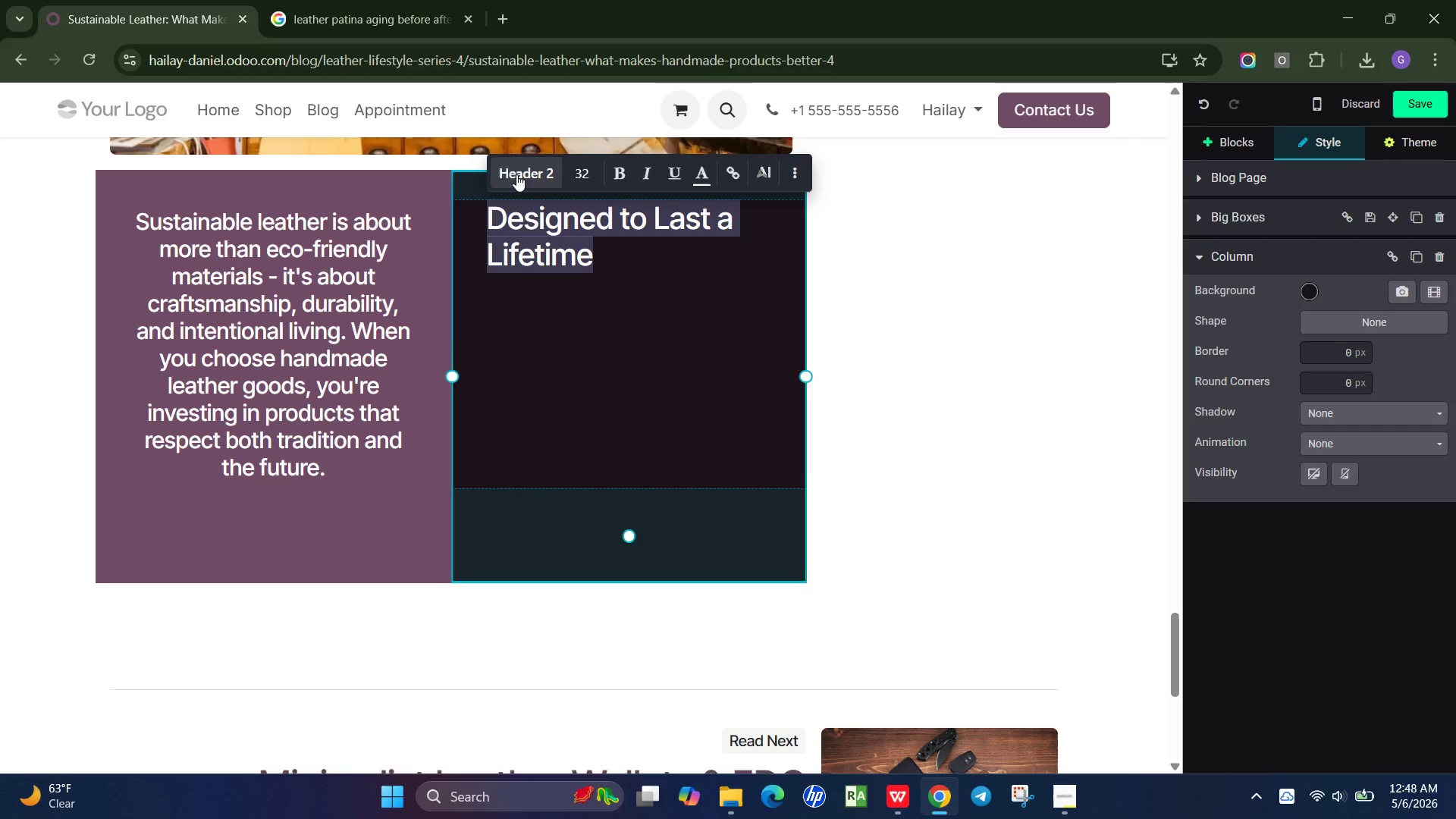 
left_click([516, 174])
 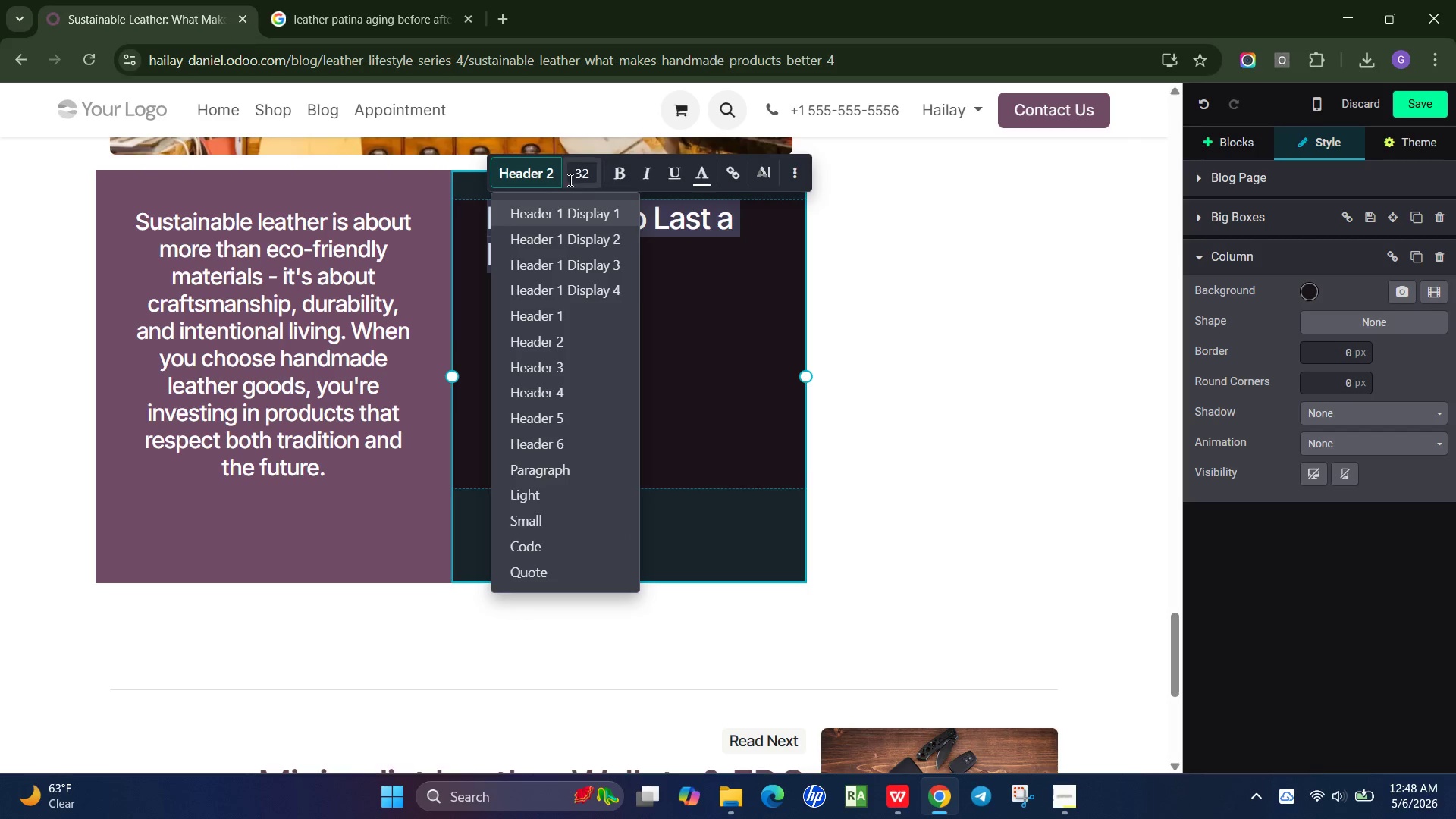 
left_click([587, 168])
 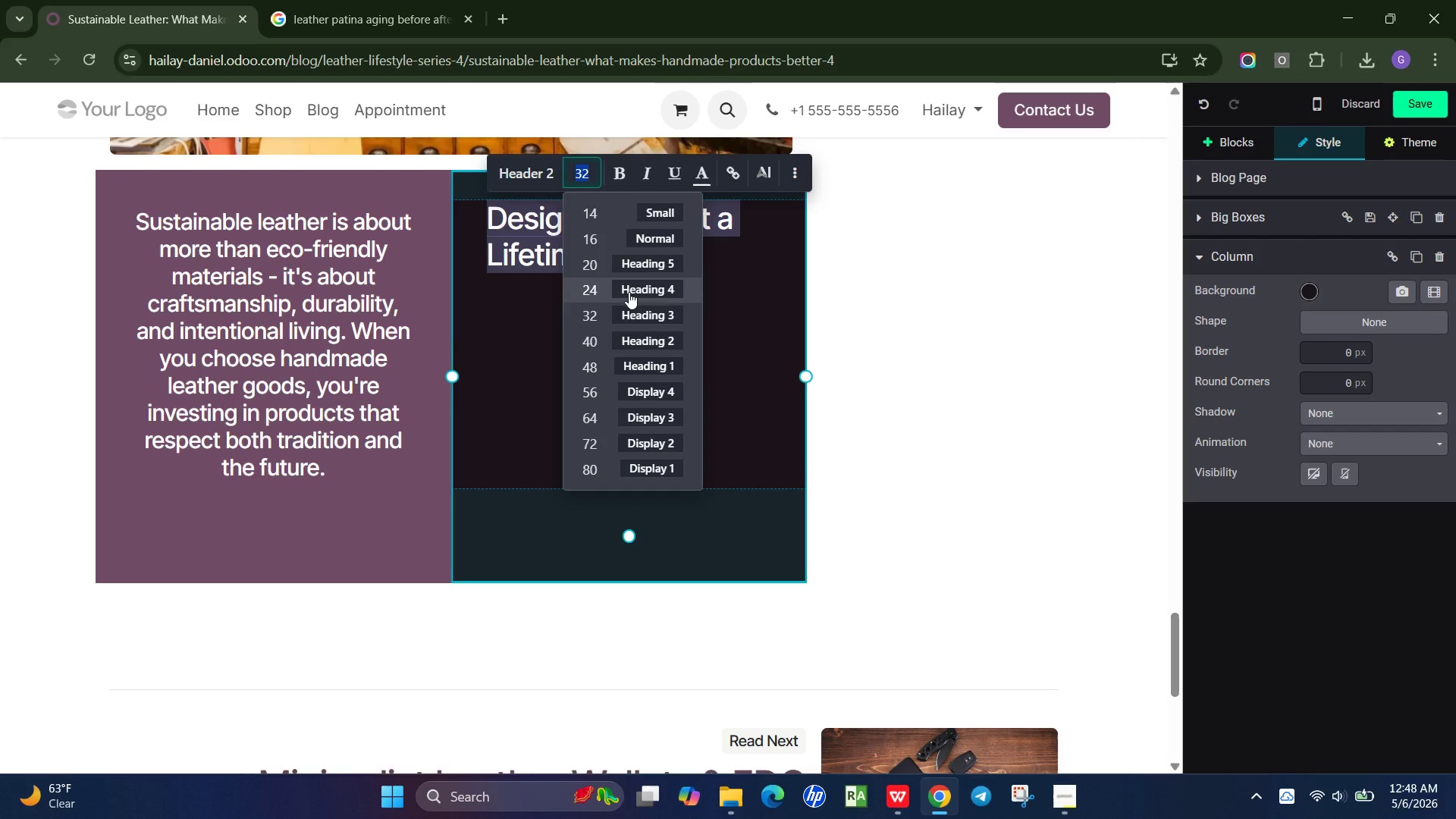 
left_click([635, 287])
 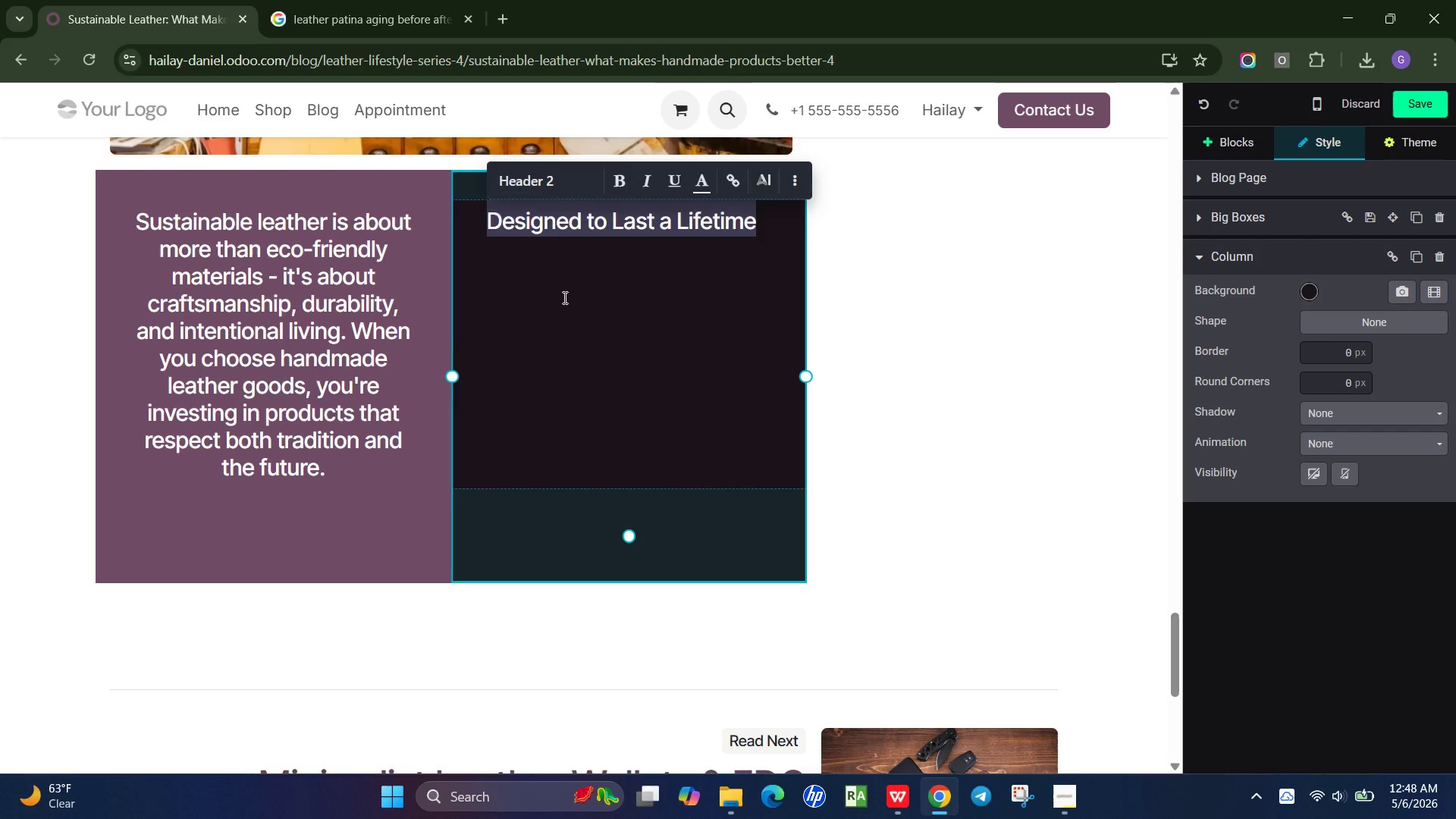 
left_click([563, 297])
 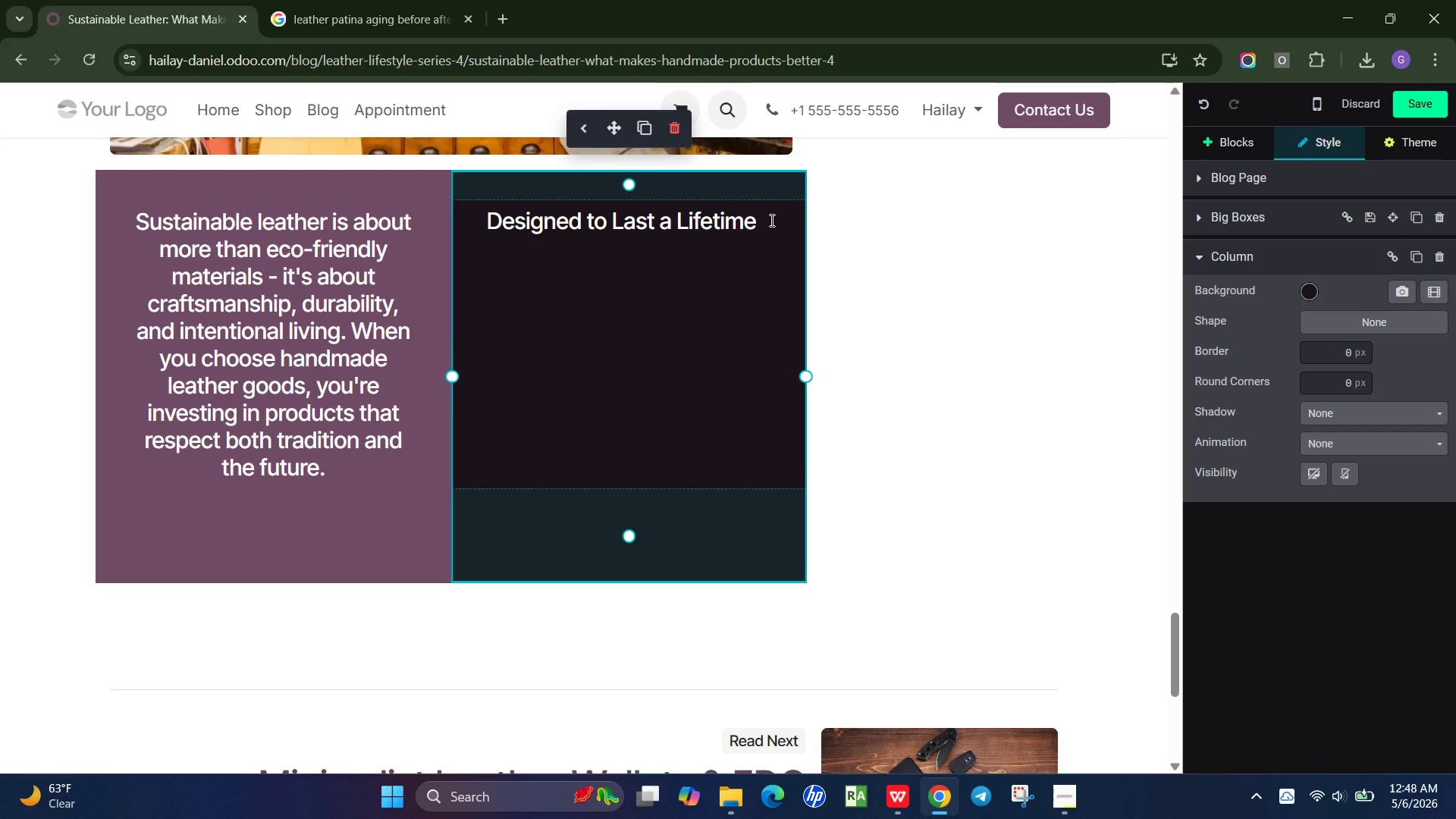 
left_click([770, 220])
 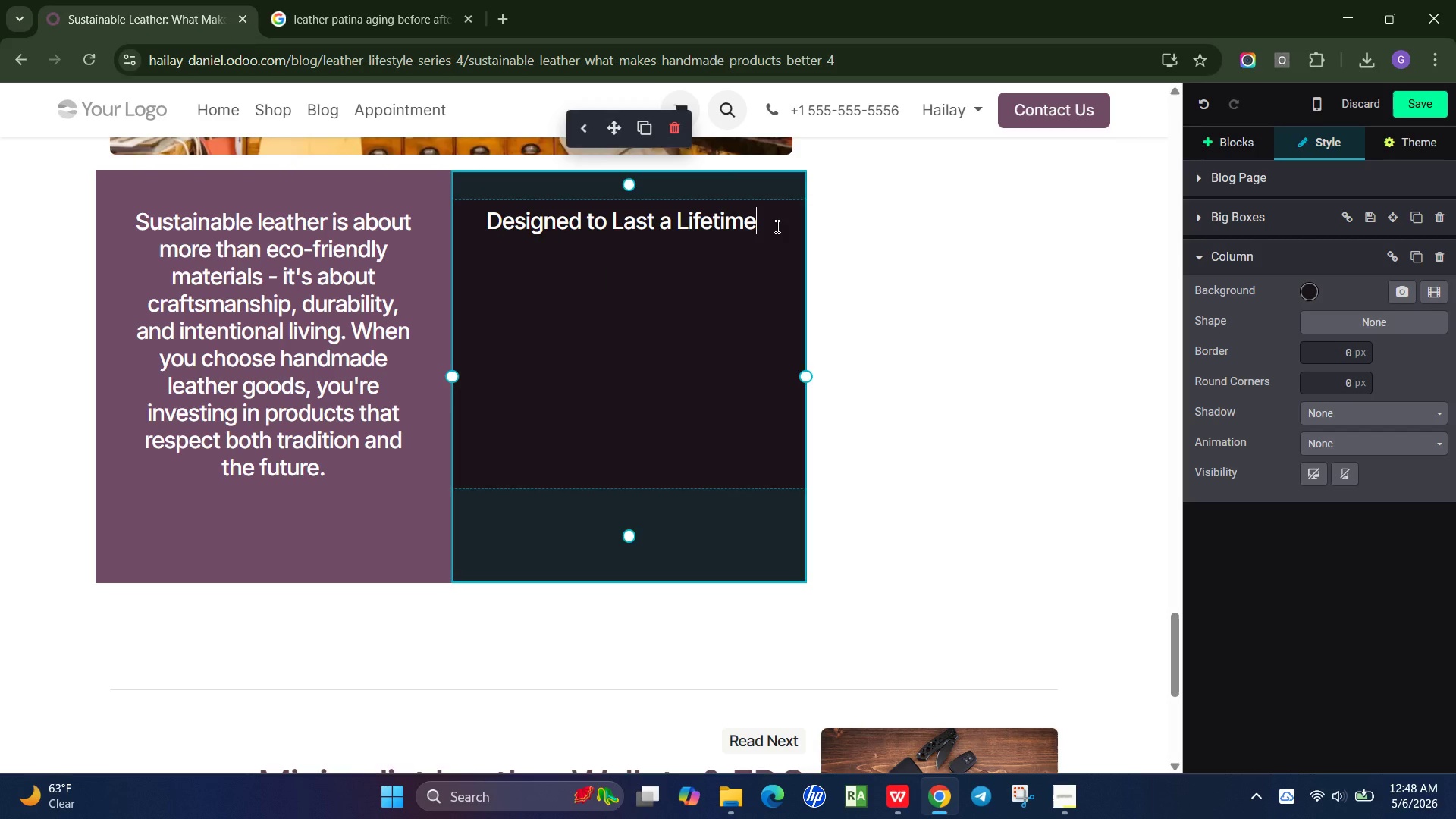 
key(Enter)
 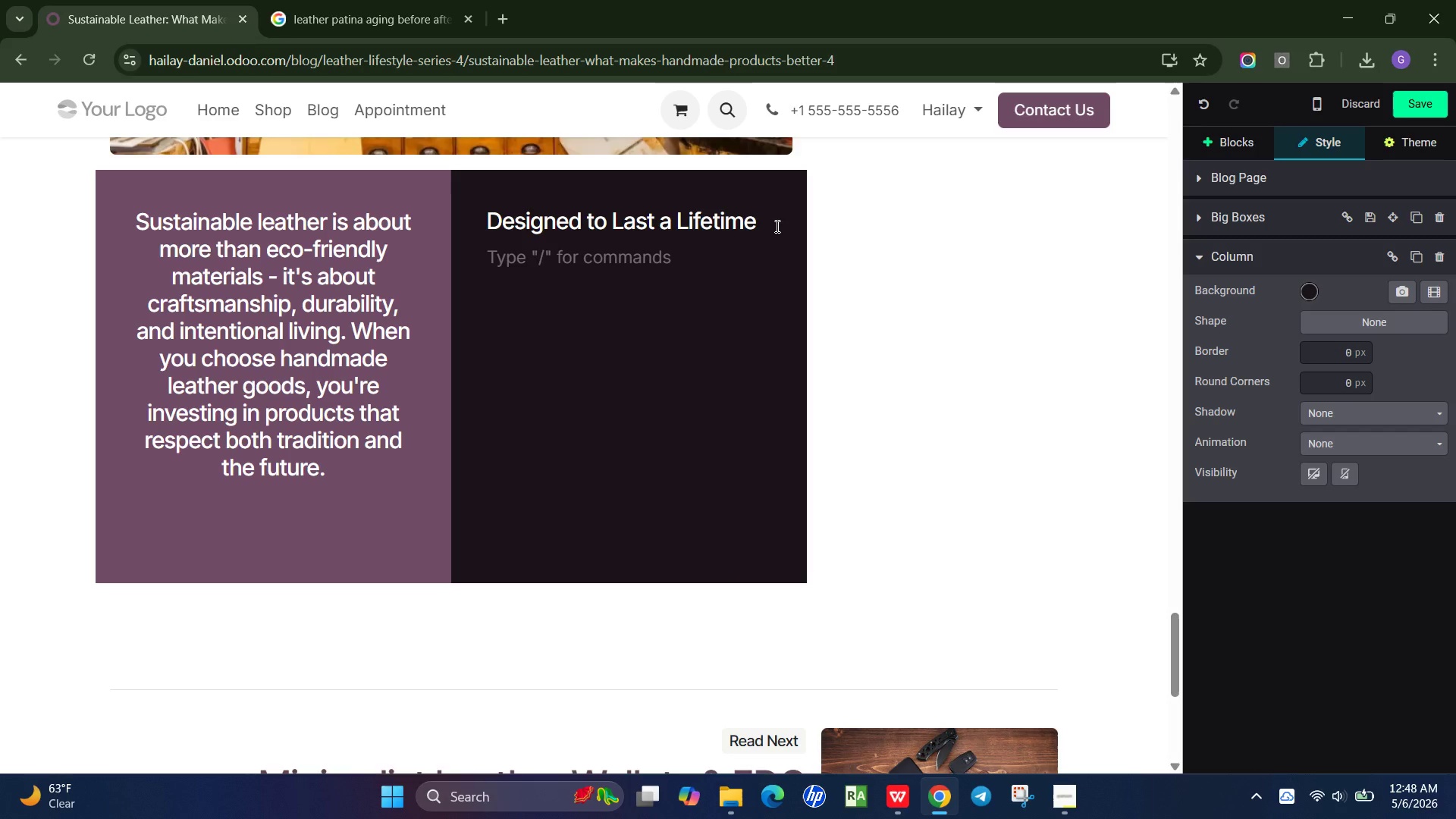 
type(Premium leather products are built with log)
key(Backspace)
type(ngevity a)
key(Backspace)
type(in mind. With proper care, they can last for decades, making then)
key(Backspace)
type(m)
 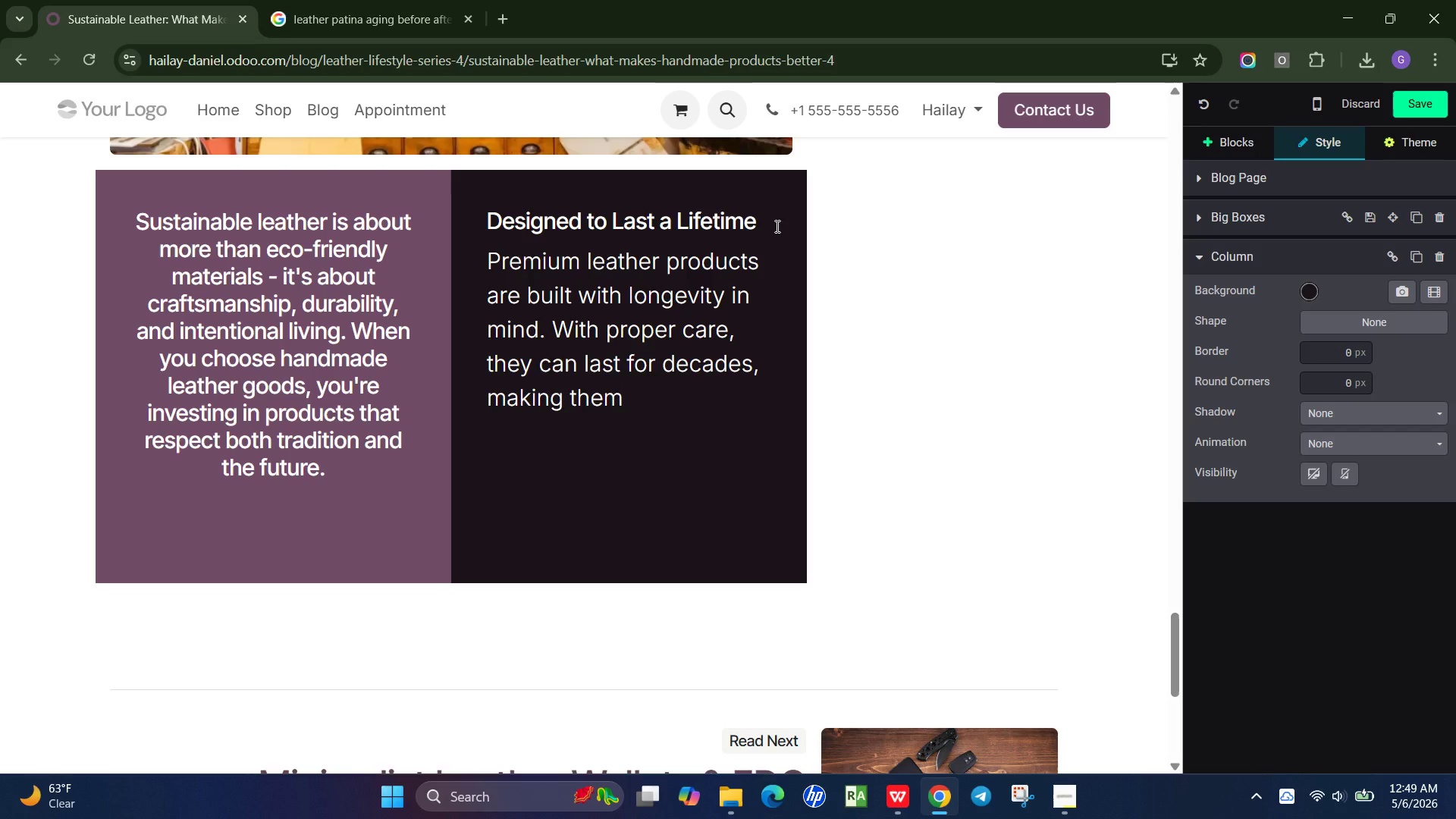 
type( one of the most sustainable choices in modern accessories.)
 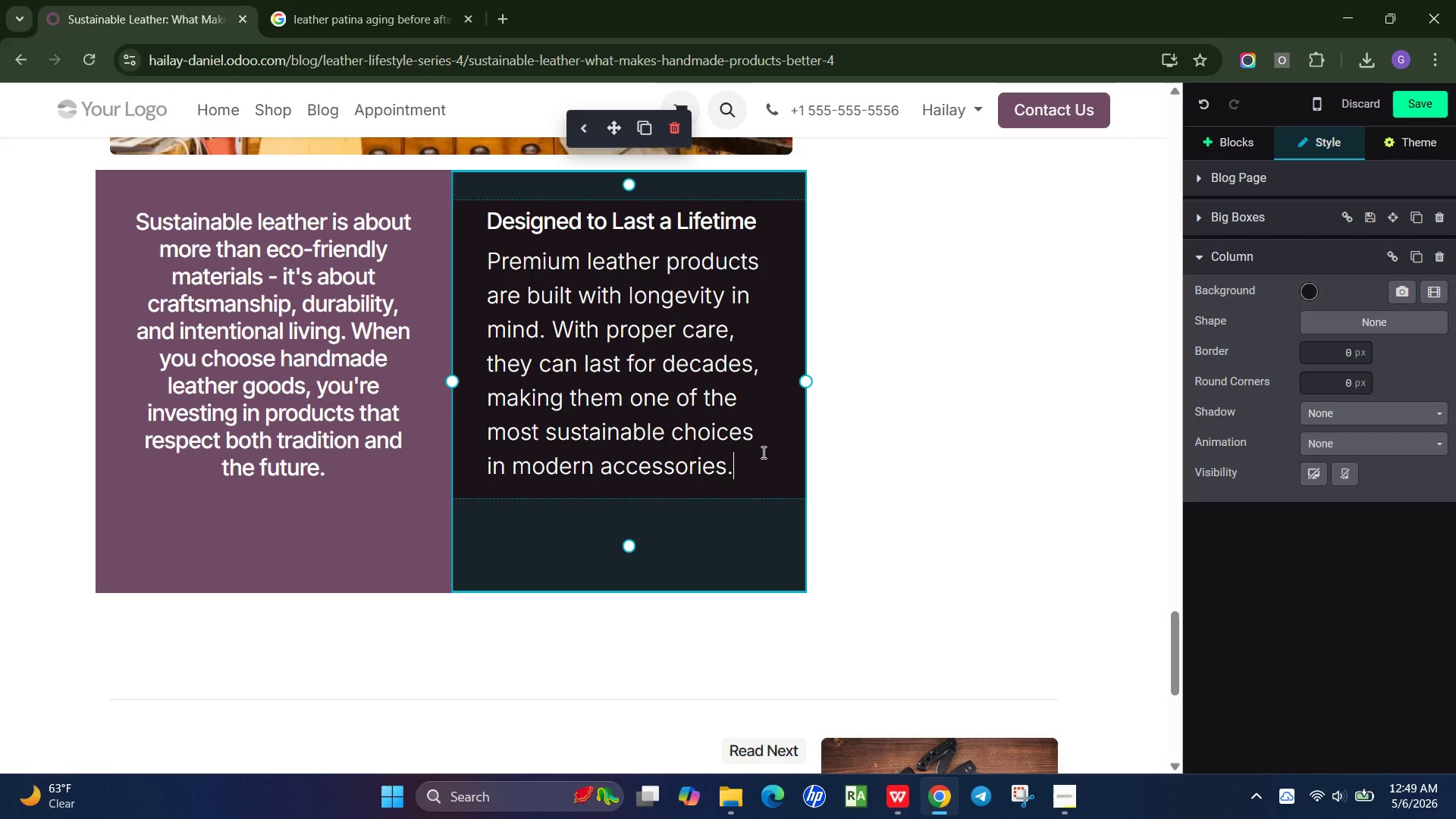 
left_click_drag(start_coordinate=[752, 460], to_coordinate=[486, 266])
 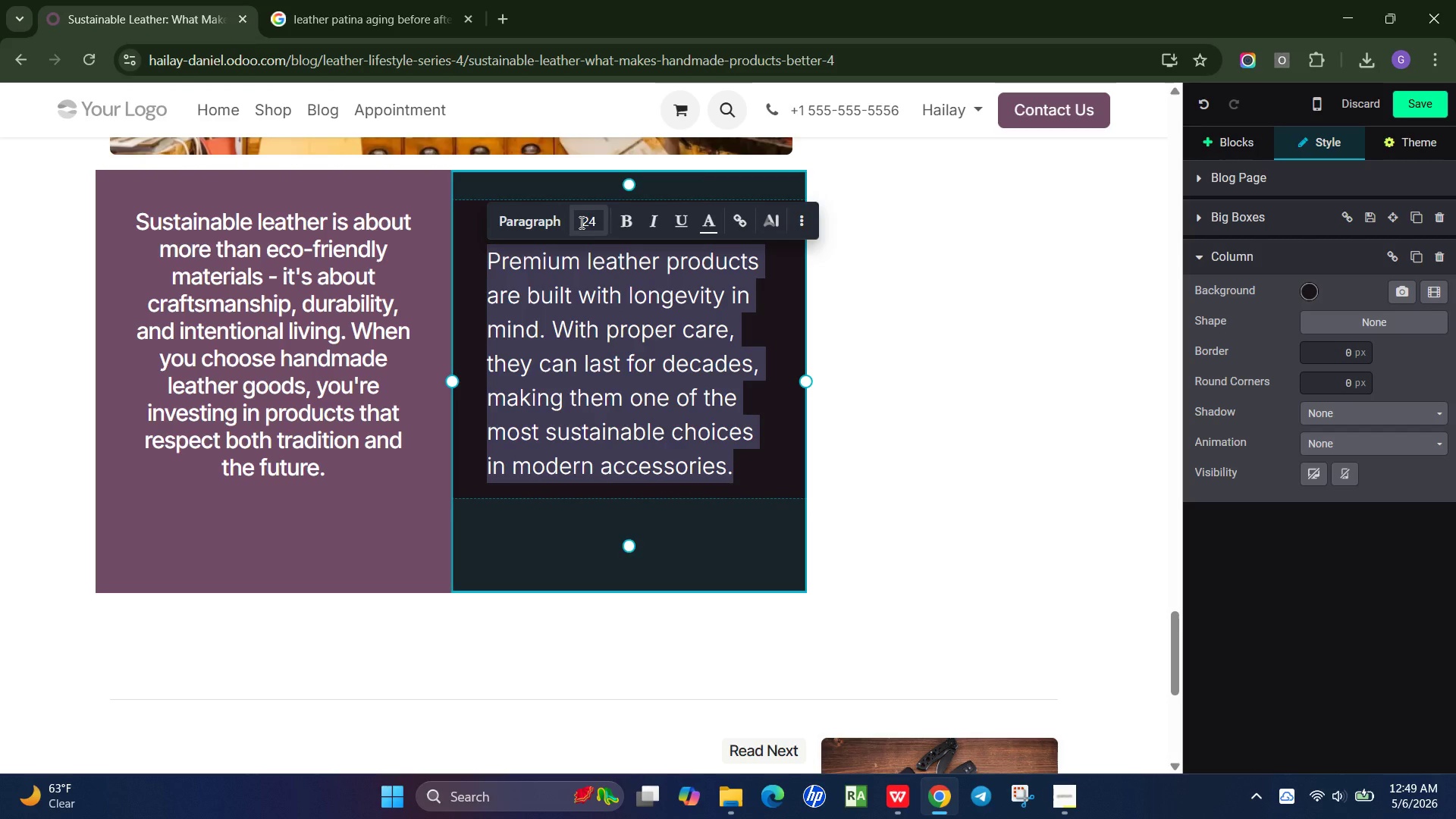 
left_click([580, 222])
 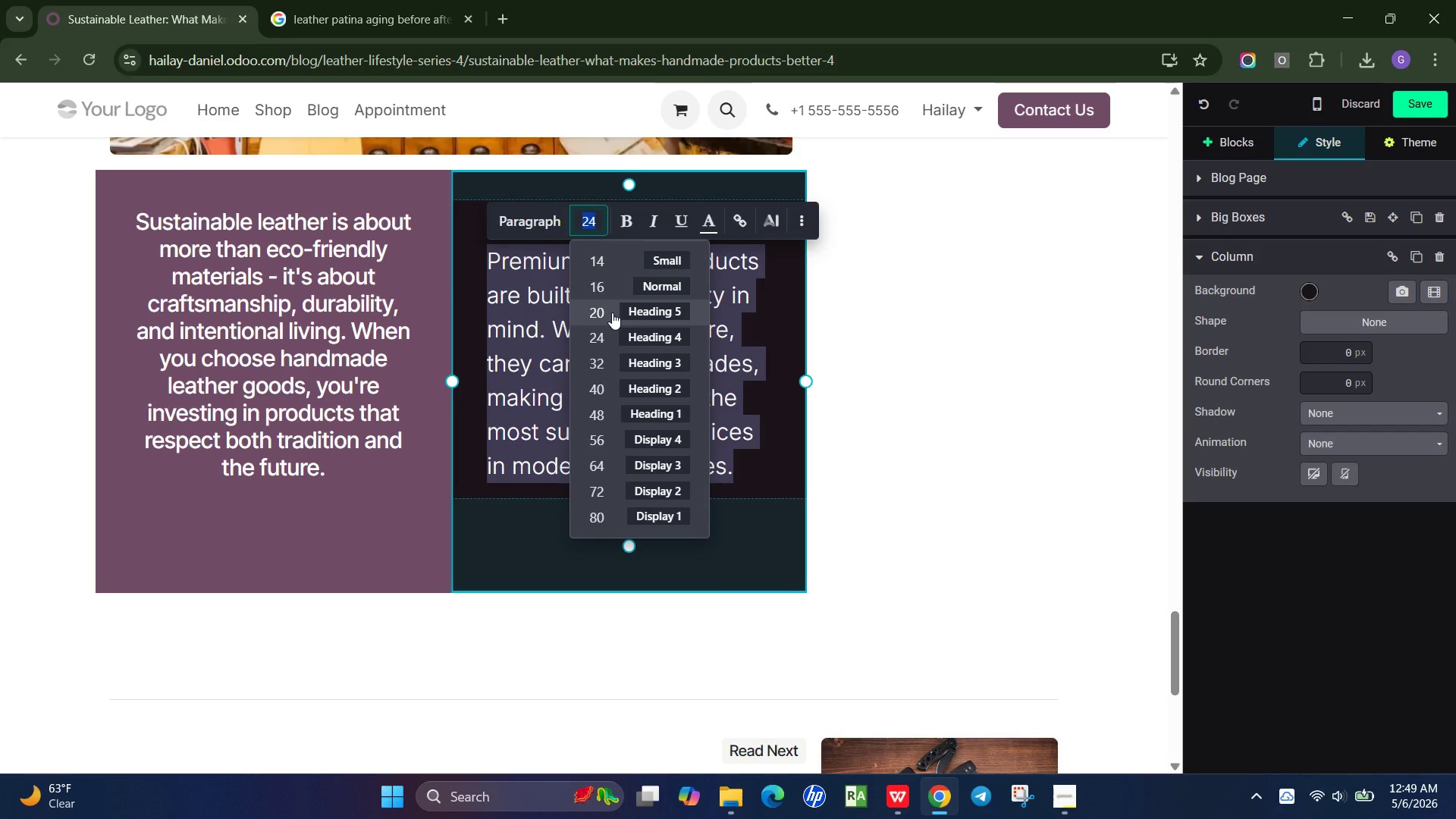 
type(18)
 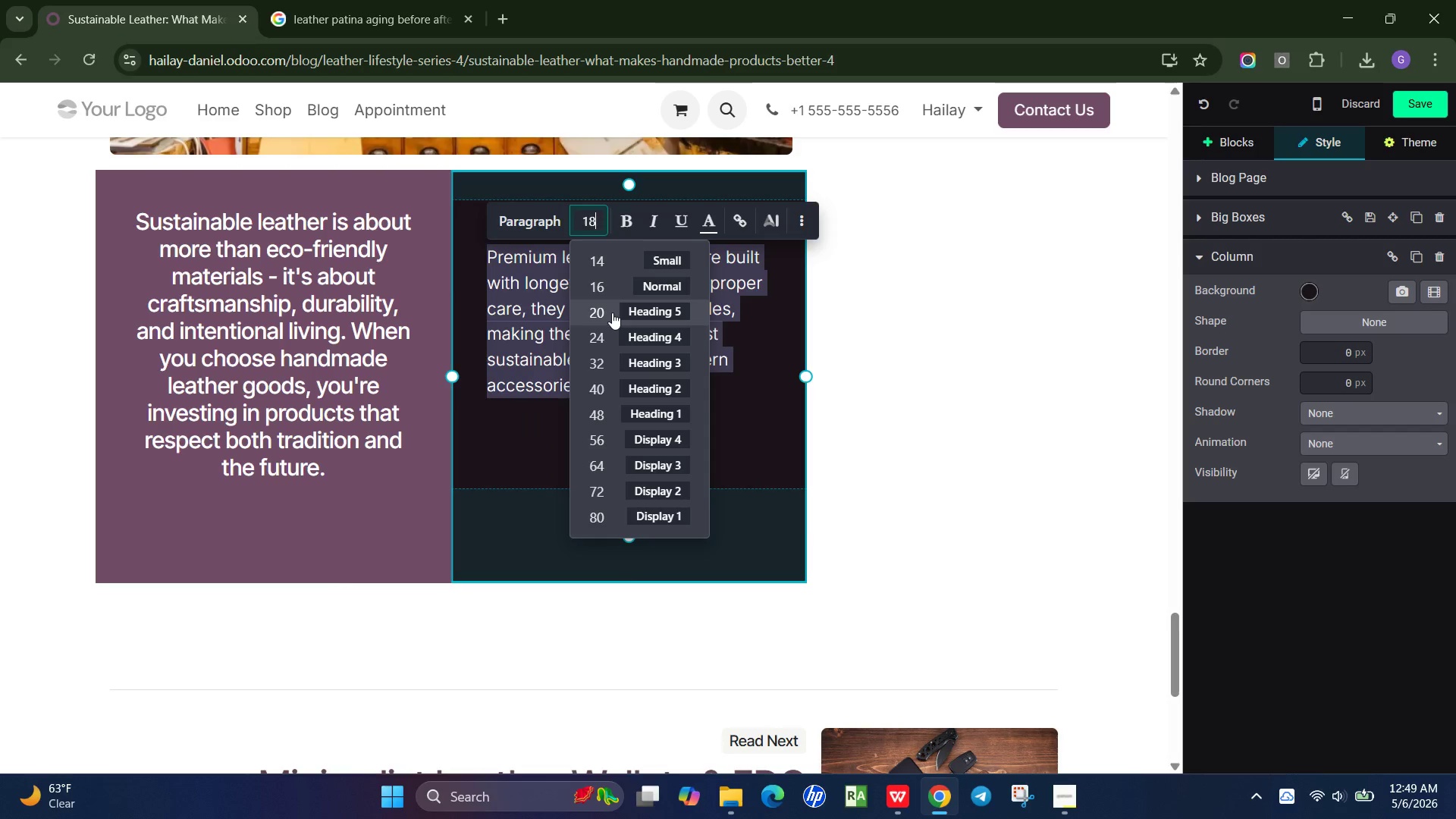 
key(Enter)
 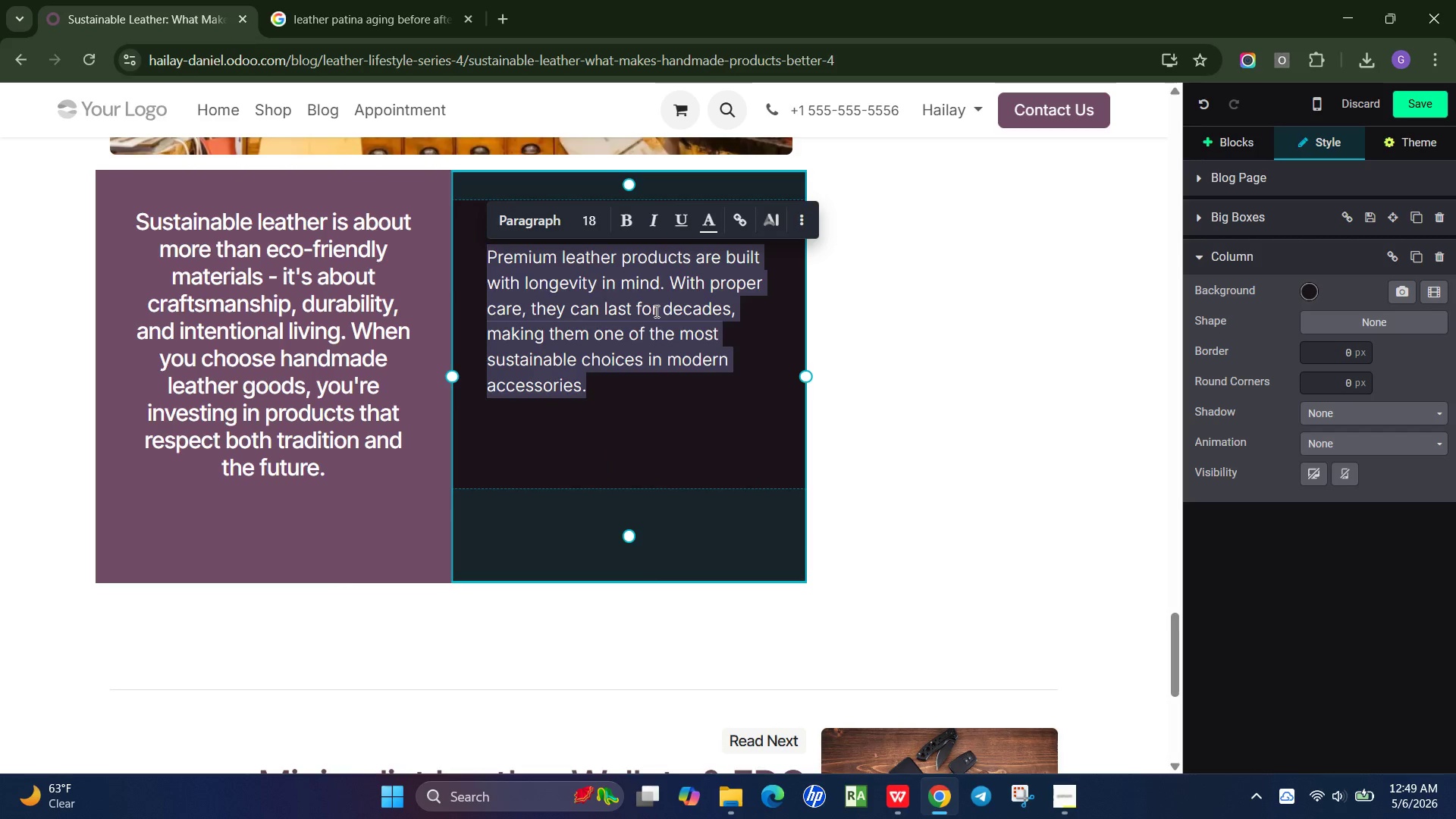 
left_click([655, 337])
 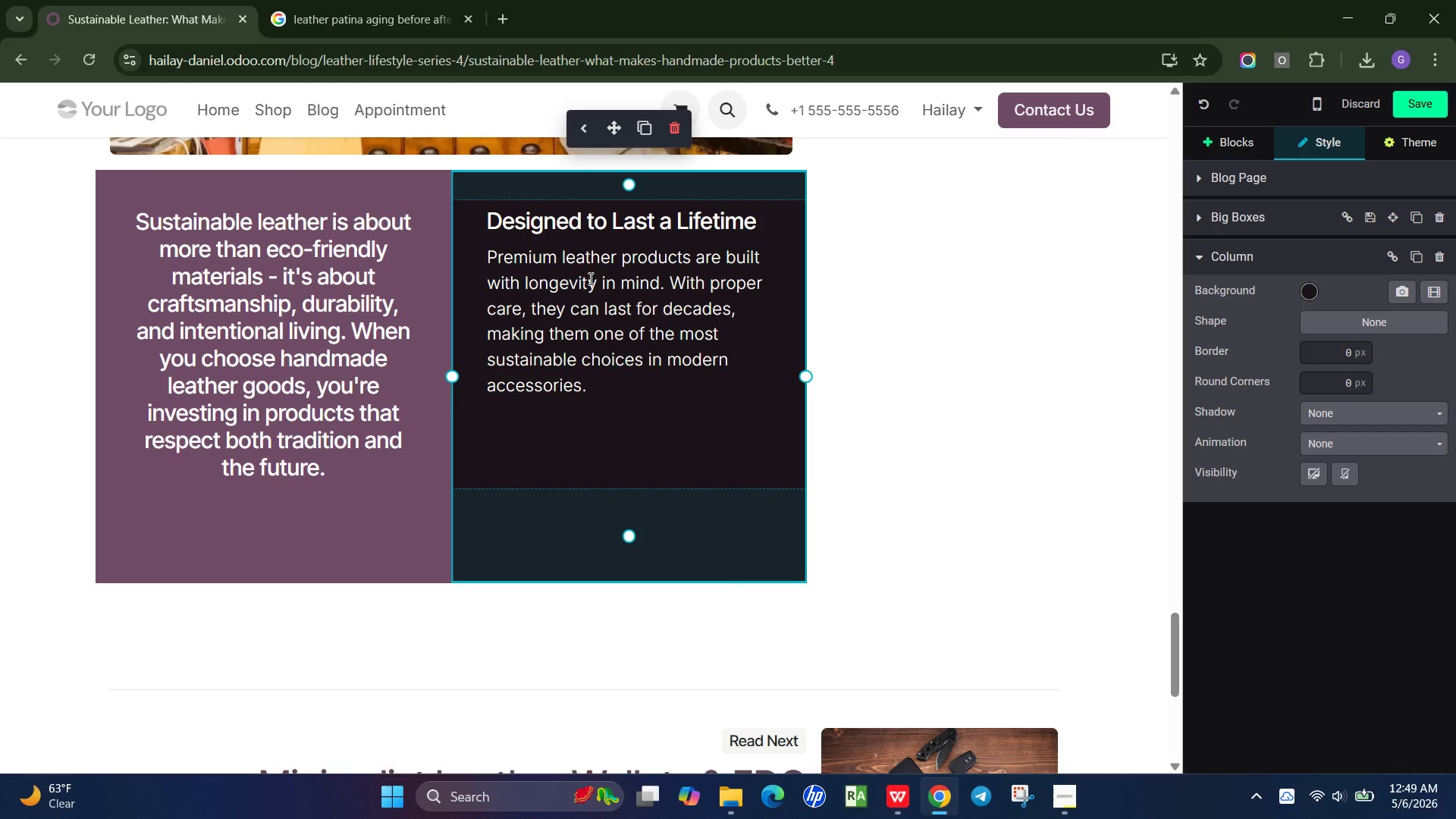 
wait(6.16)
 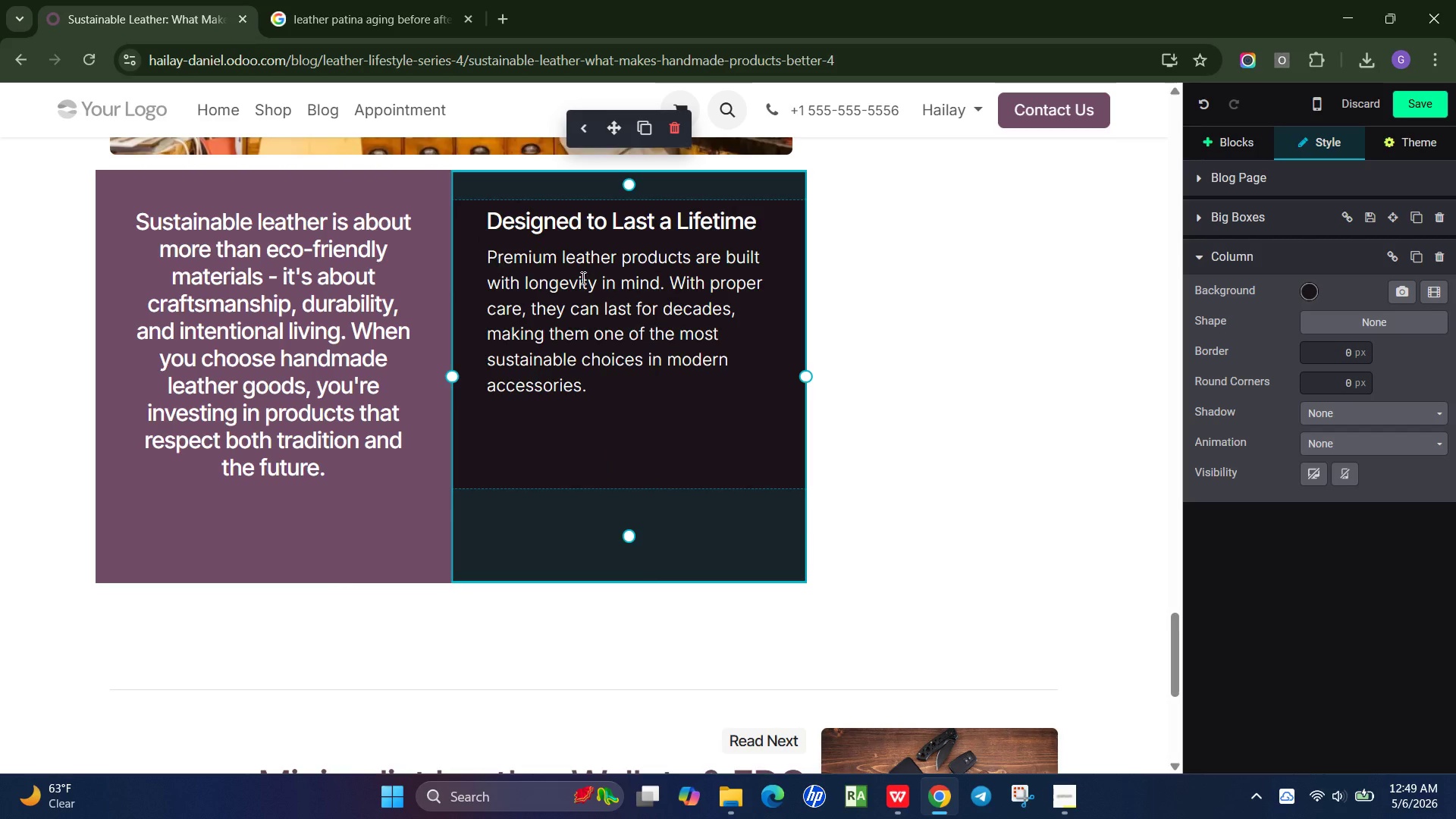 
left_click_drag(start_coordinate=[685, 534], to_coordinate=[691, 538])
 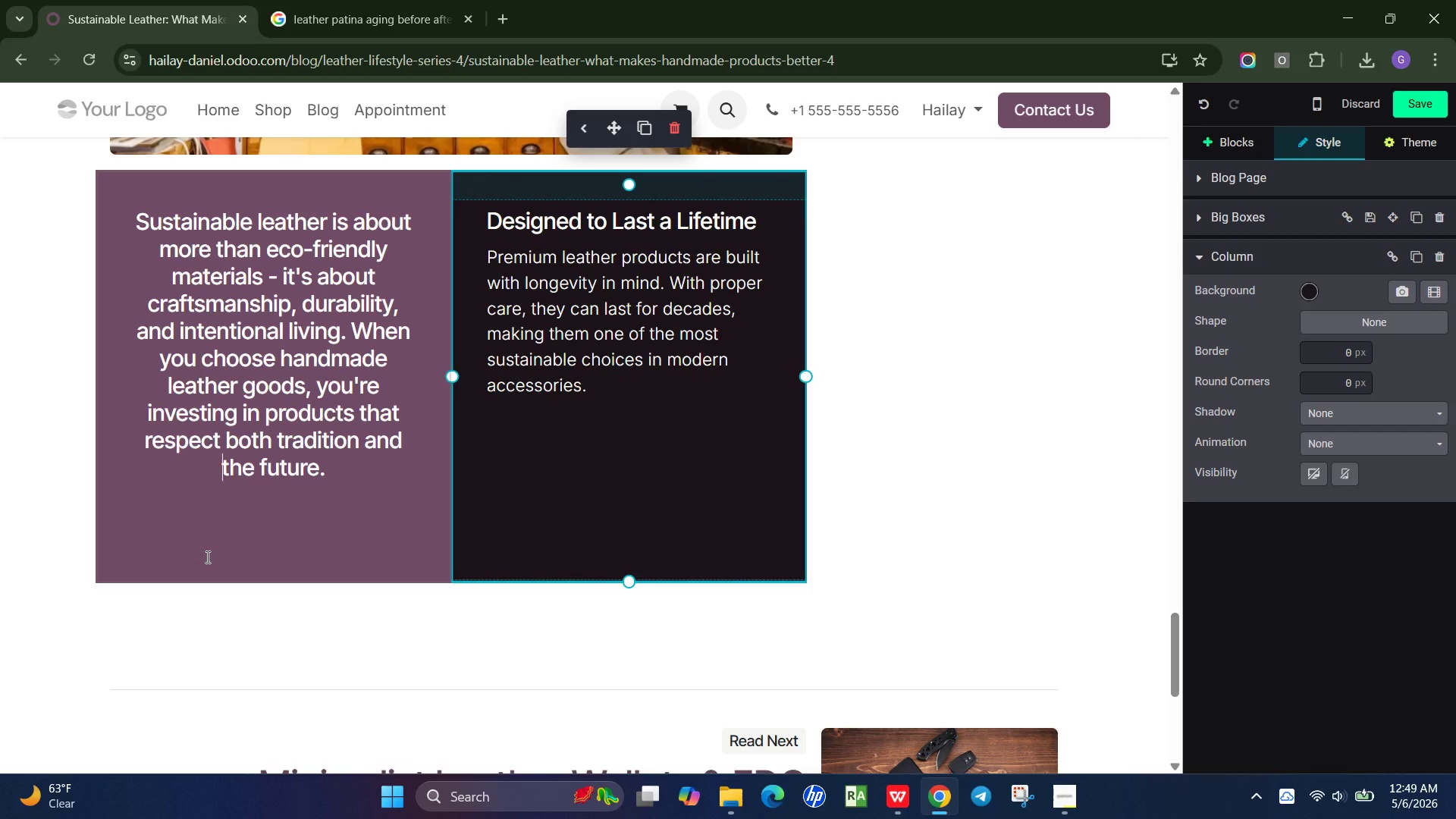 
left_click([206, 557])
 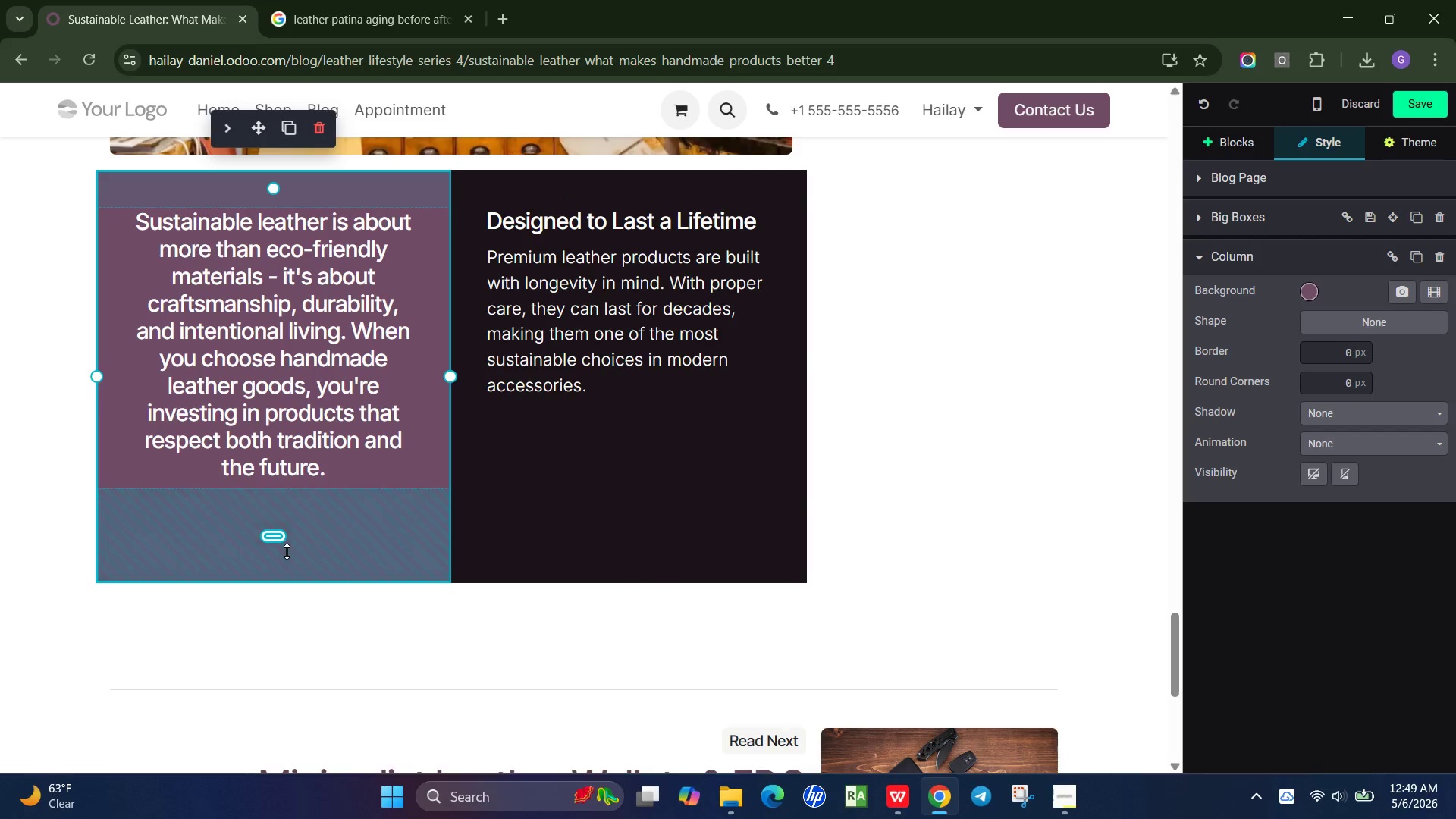 
left_click_drag(start_coordinate=[287, 551], to_coordinate=[297, 576])
 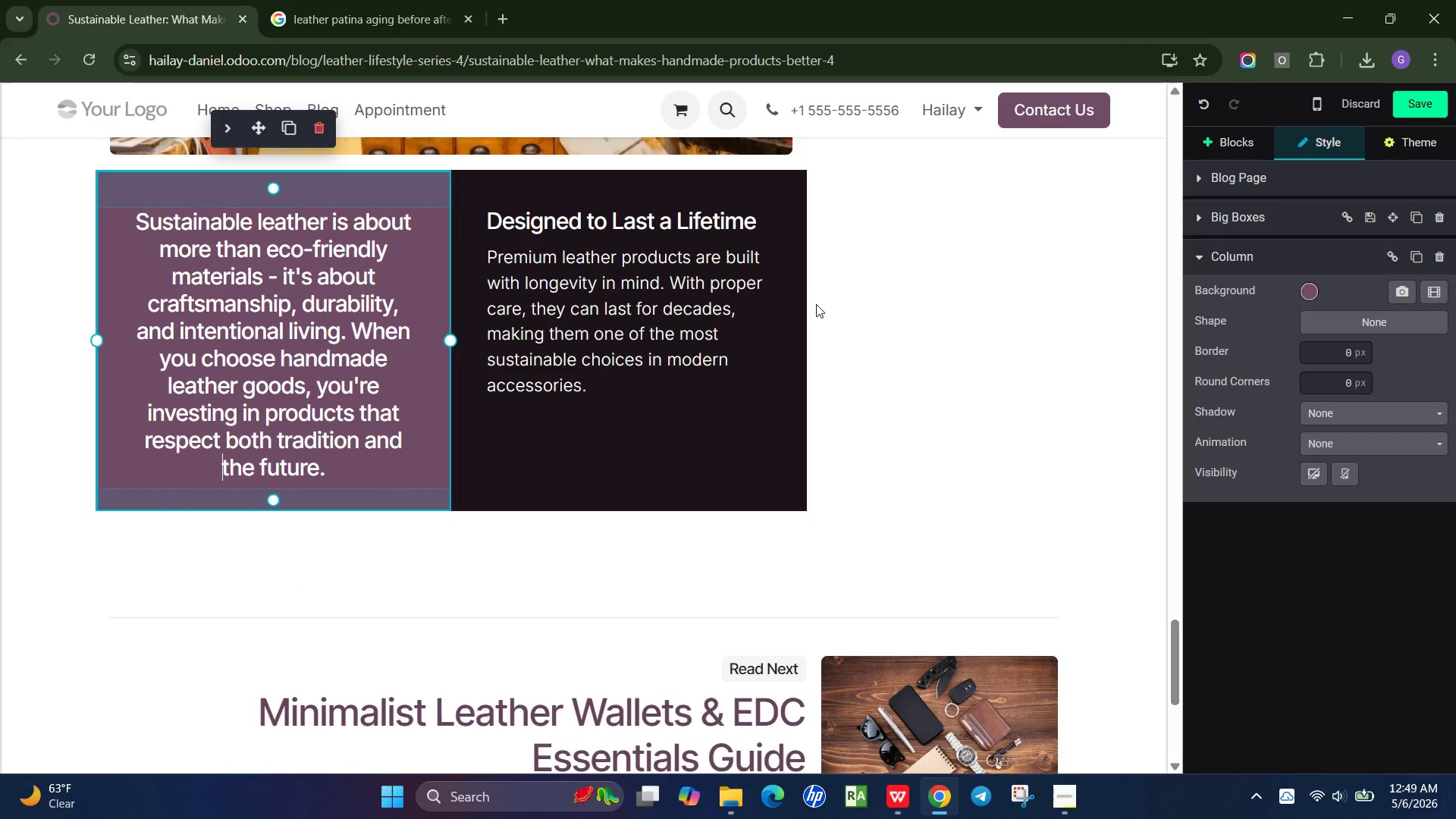 
left_click([816, 304])
 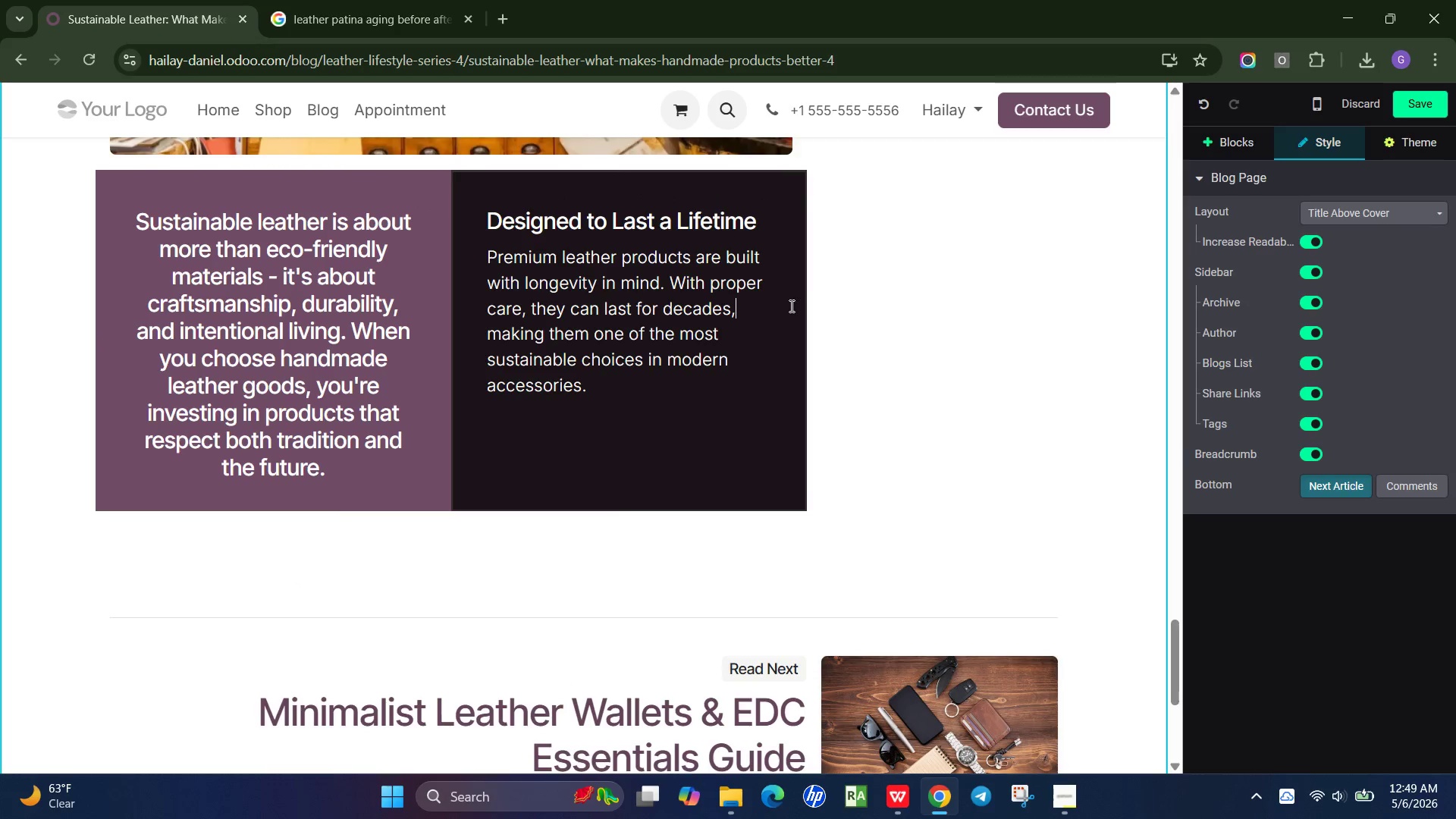 
left_click([790, 306])
 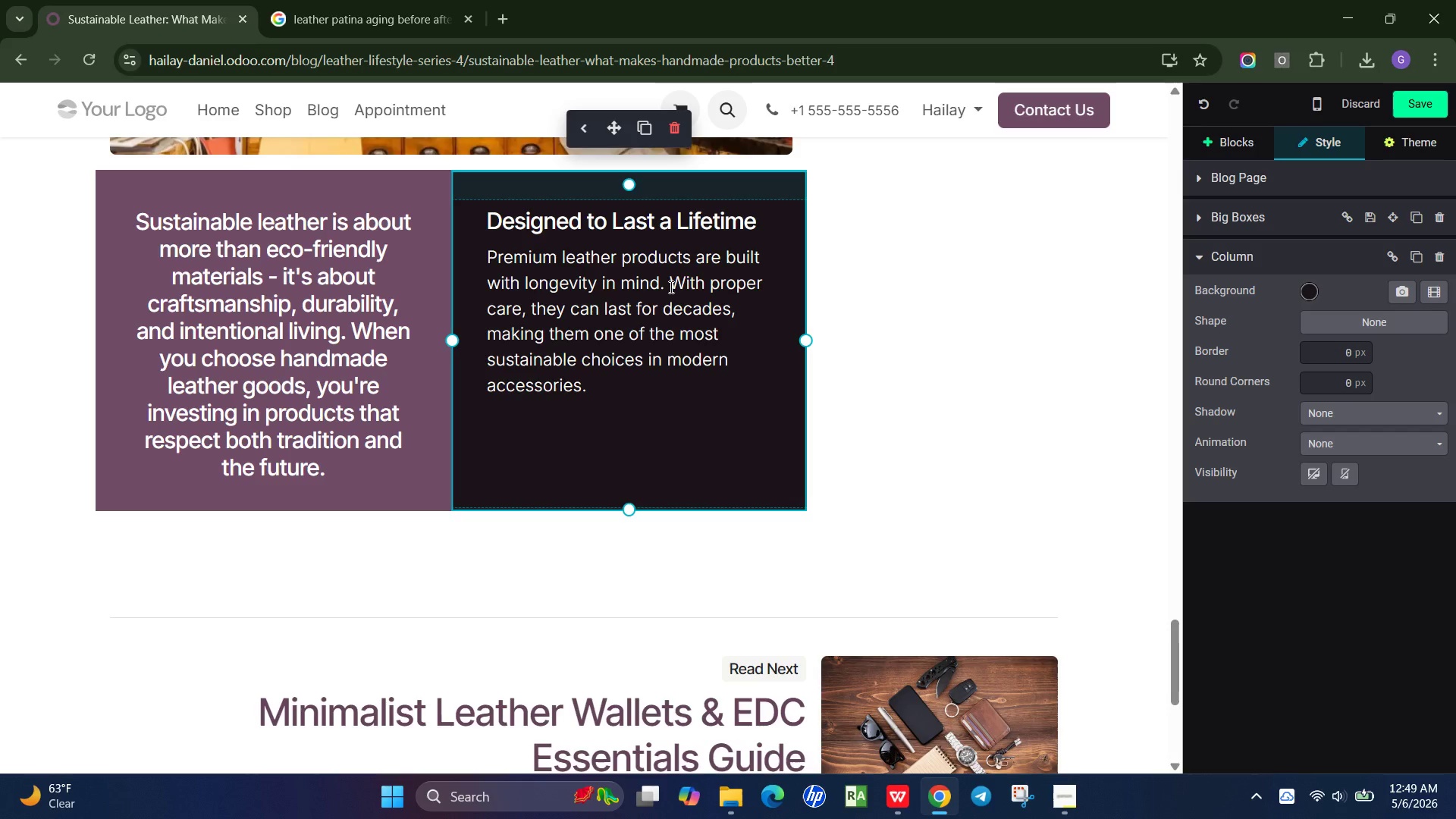 
left_click([665, 284])
 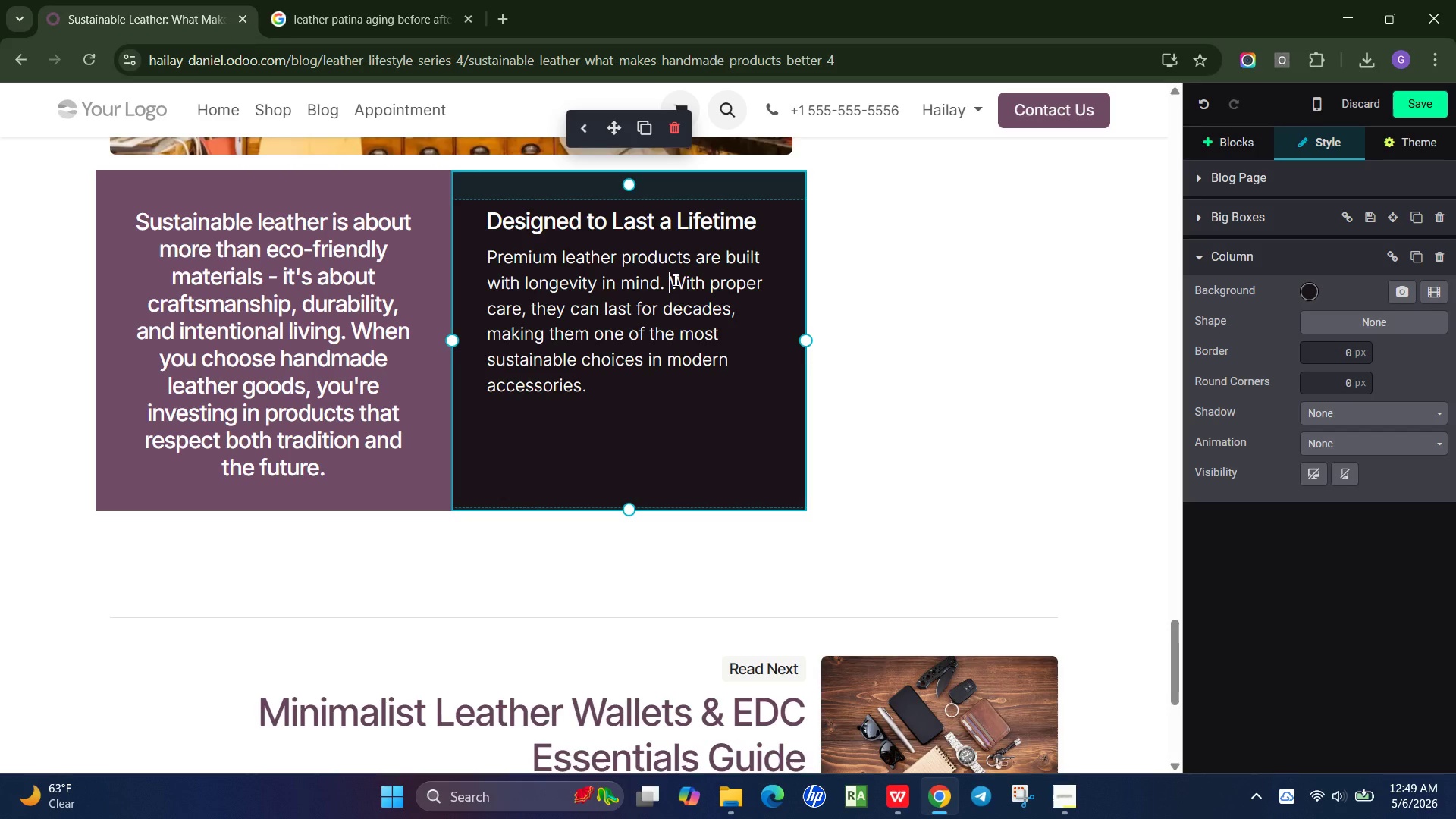 
left_click([674, 280])
 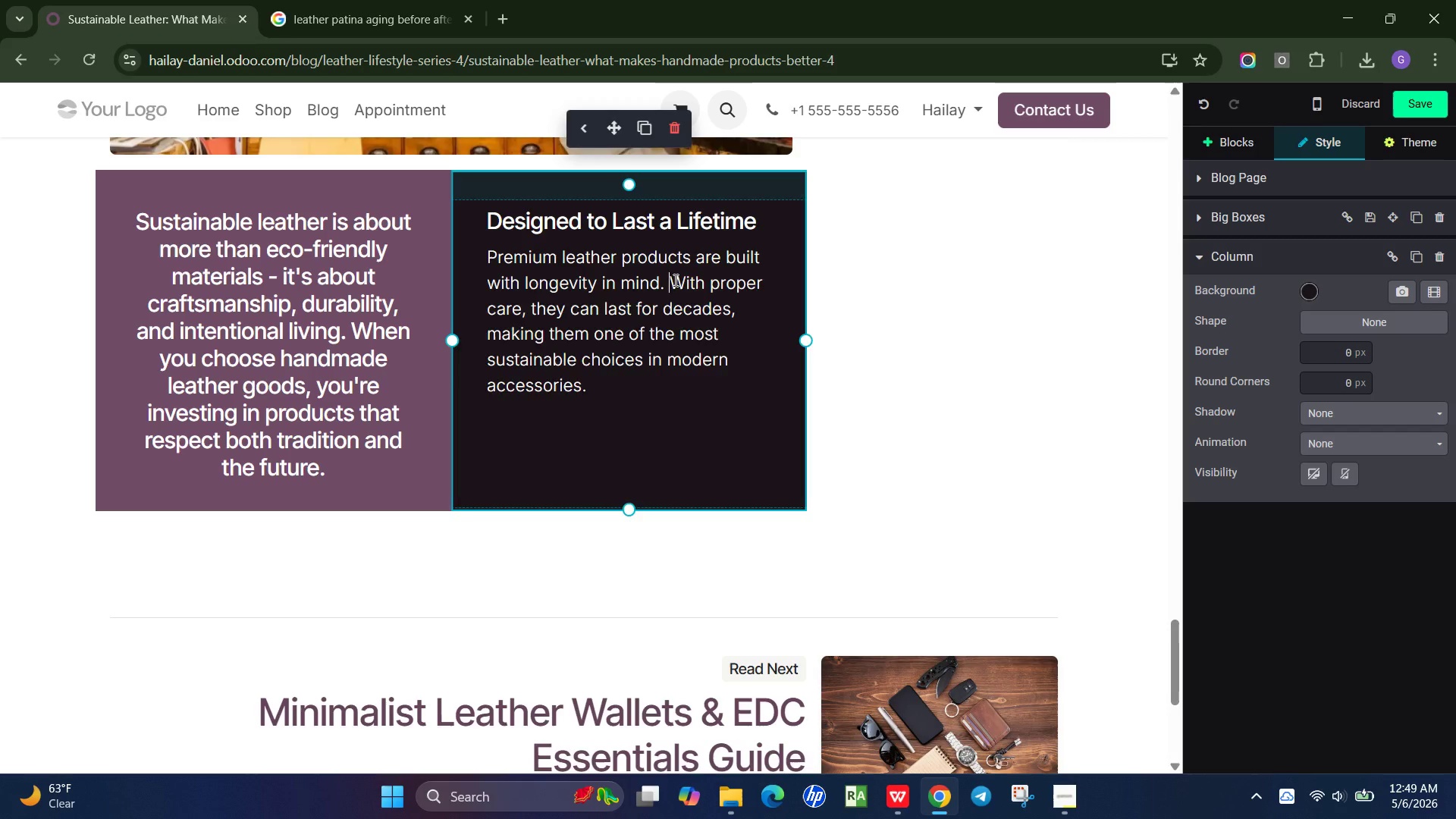 
key(Enter)
 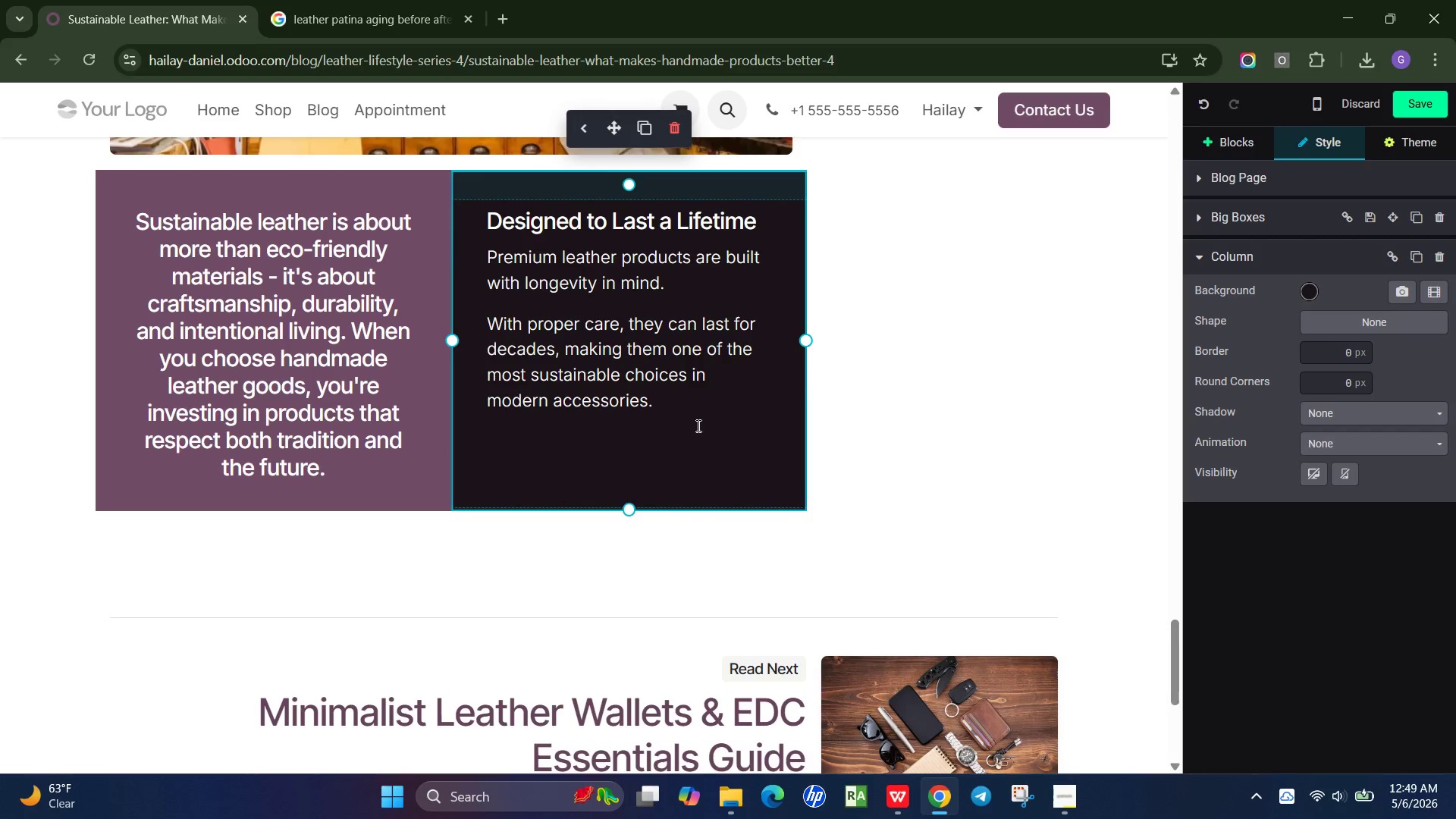 
left_click([689, 409])
 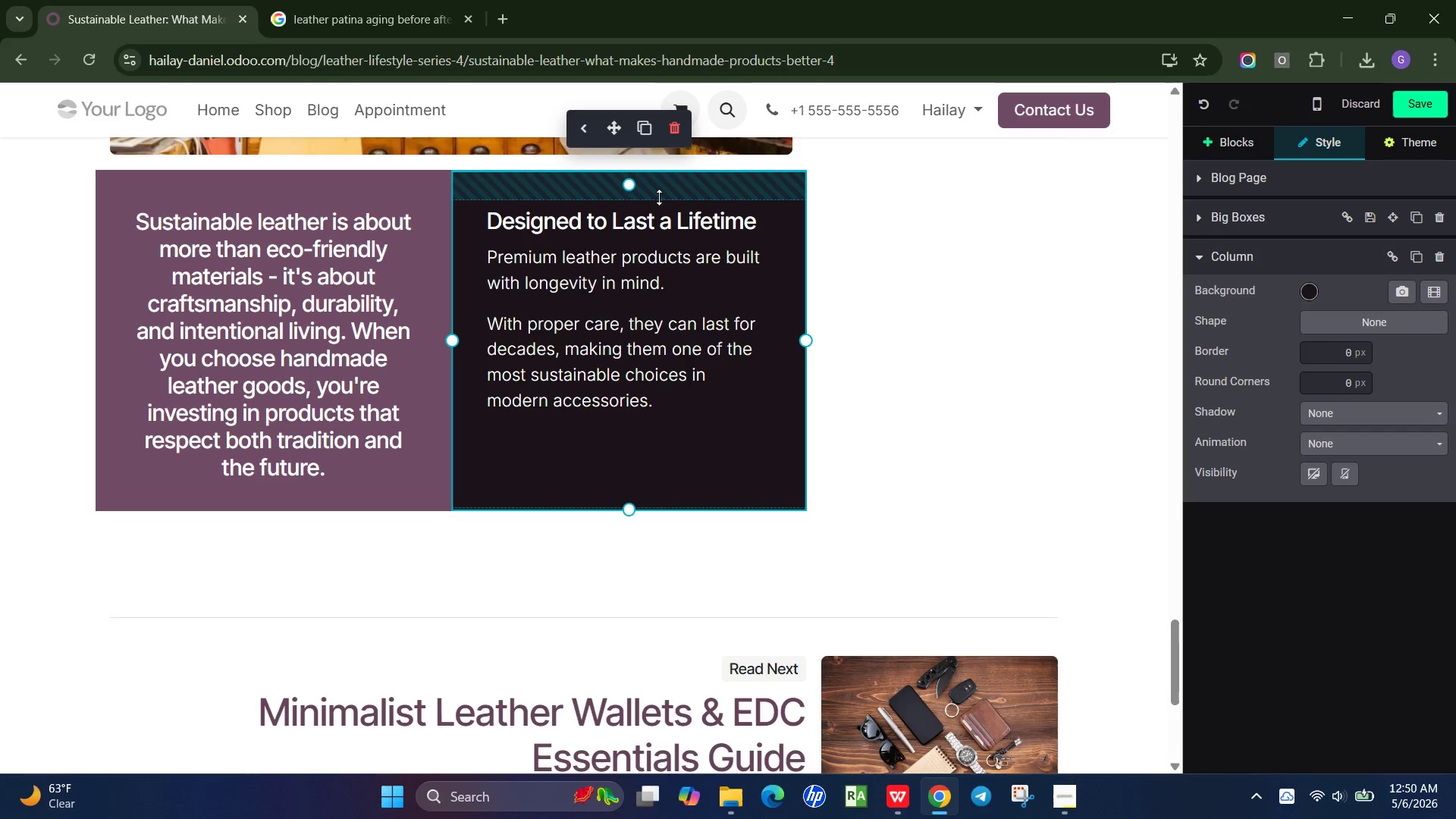 
wait(6.44)
 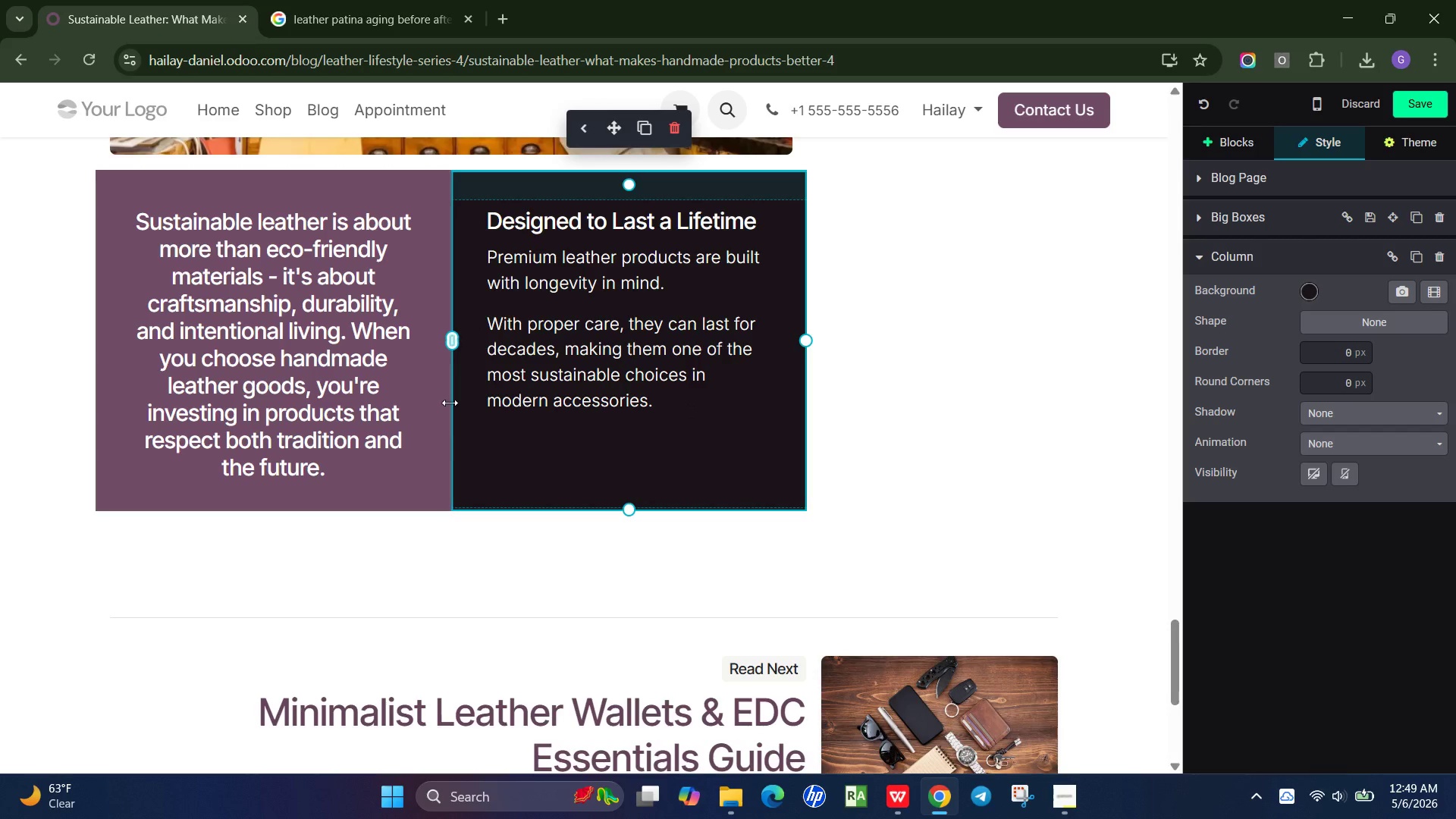 
left_click([705, 195])
 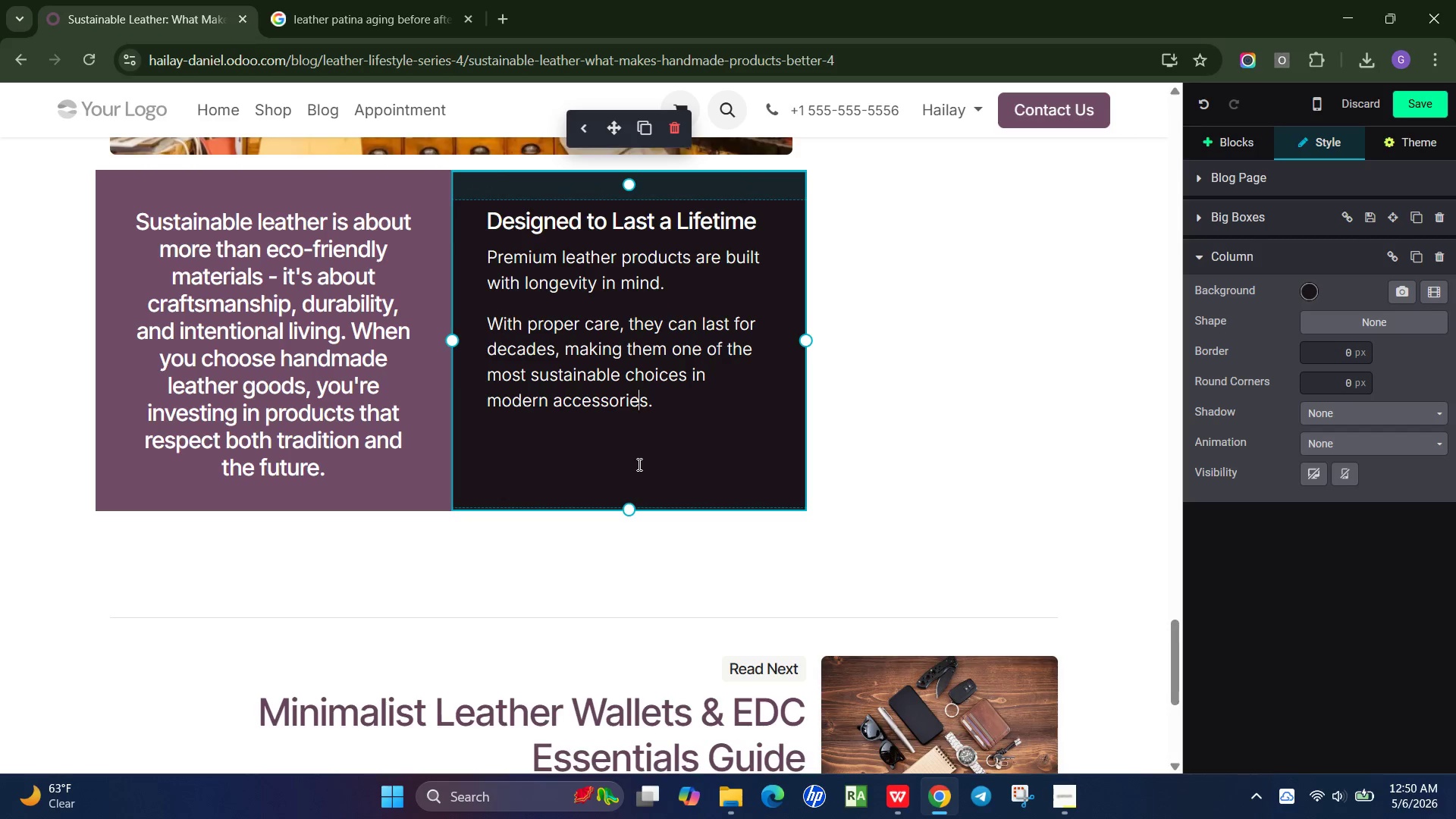 
left_click([638, 464])
 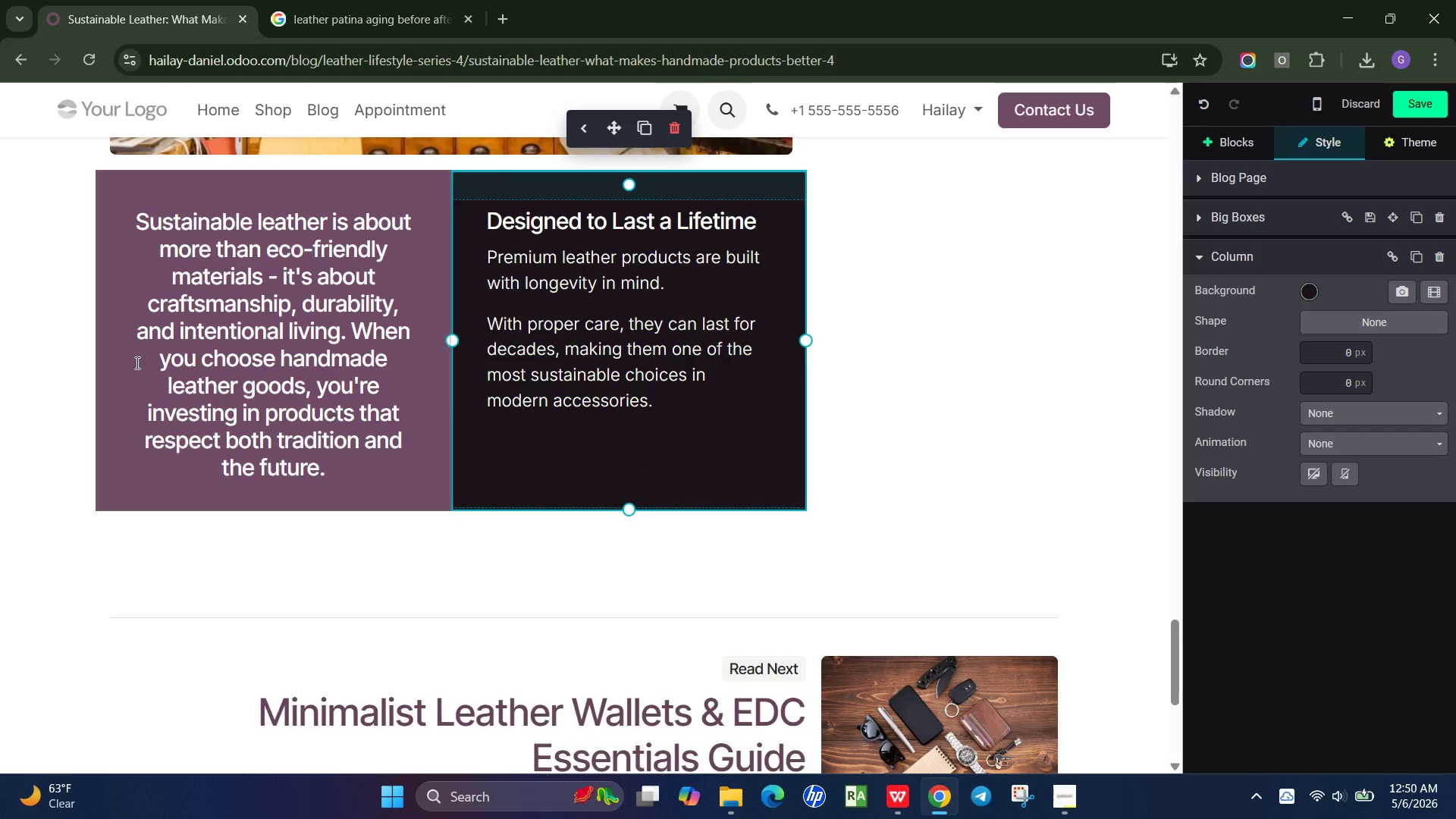 
left_click([130, 361])
 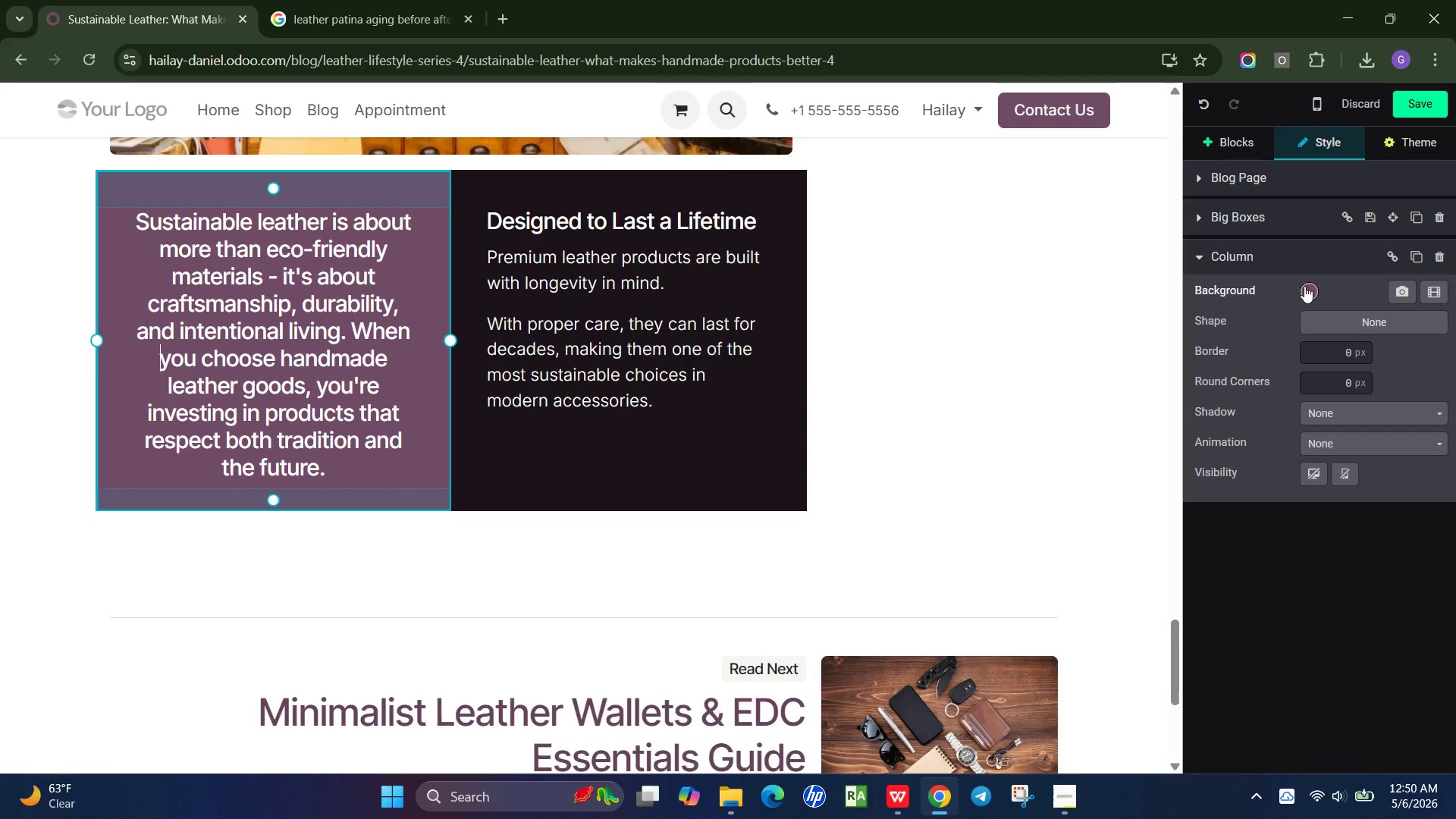 
left_click([1304, 286])
 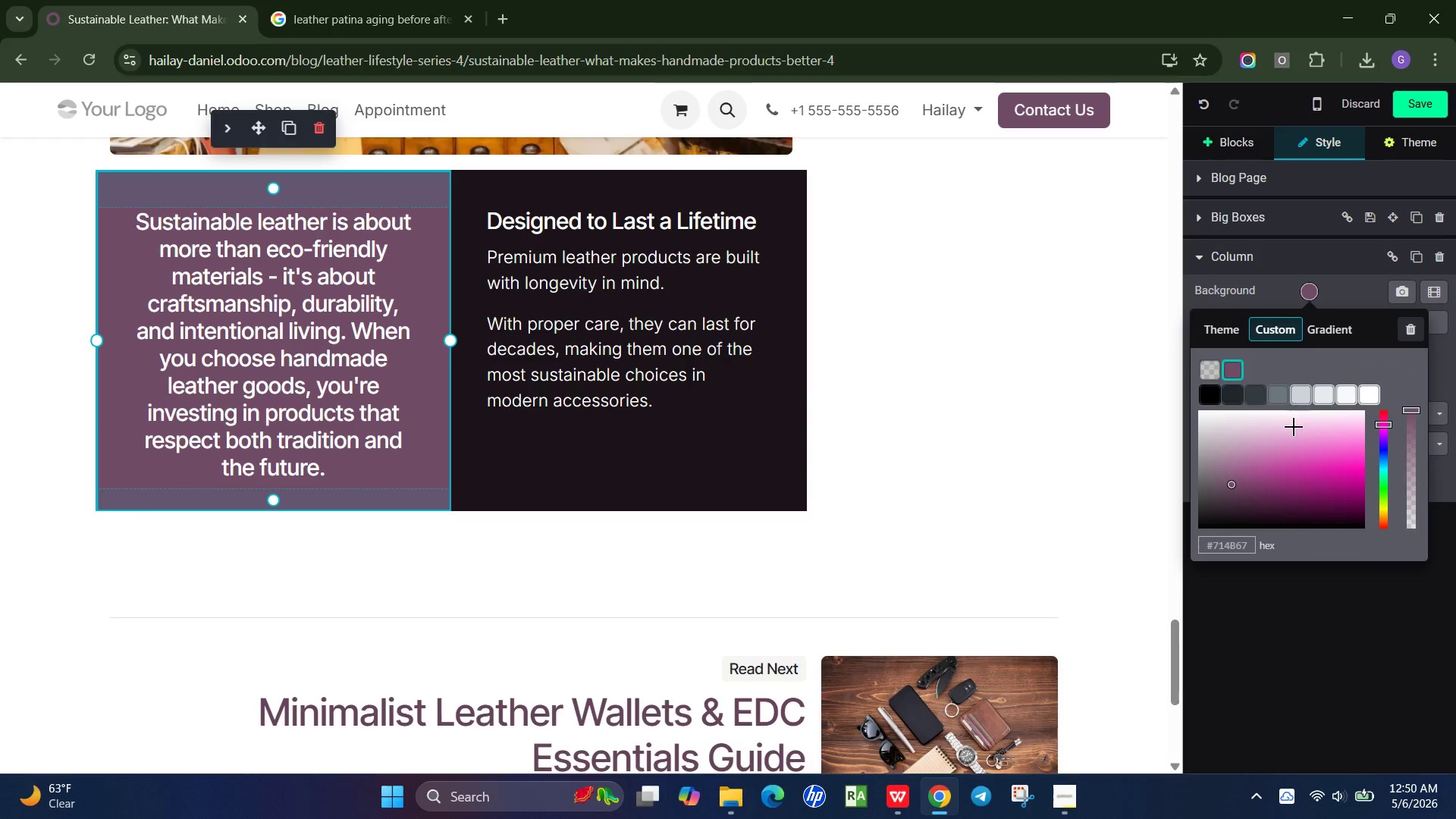 
wait(5.08)
 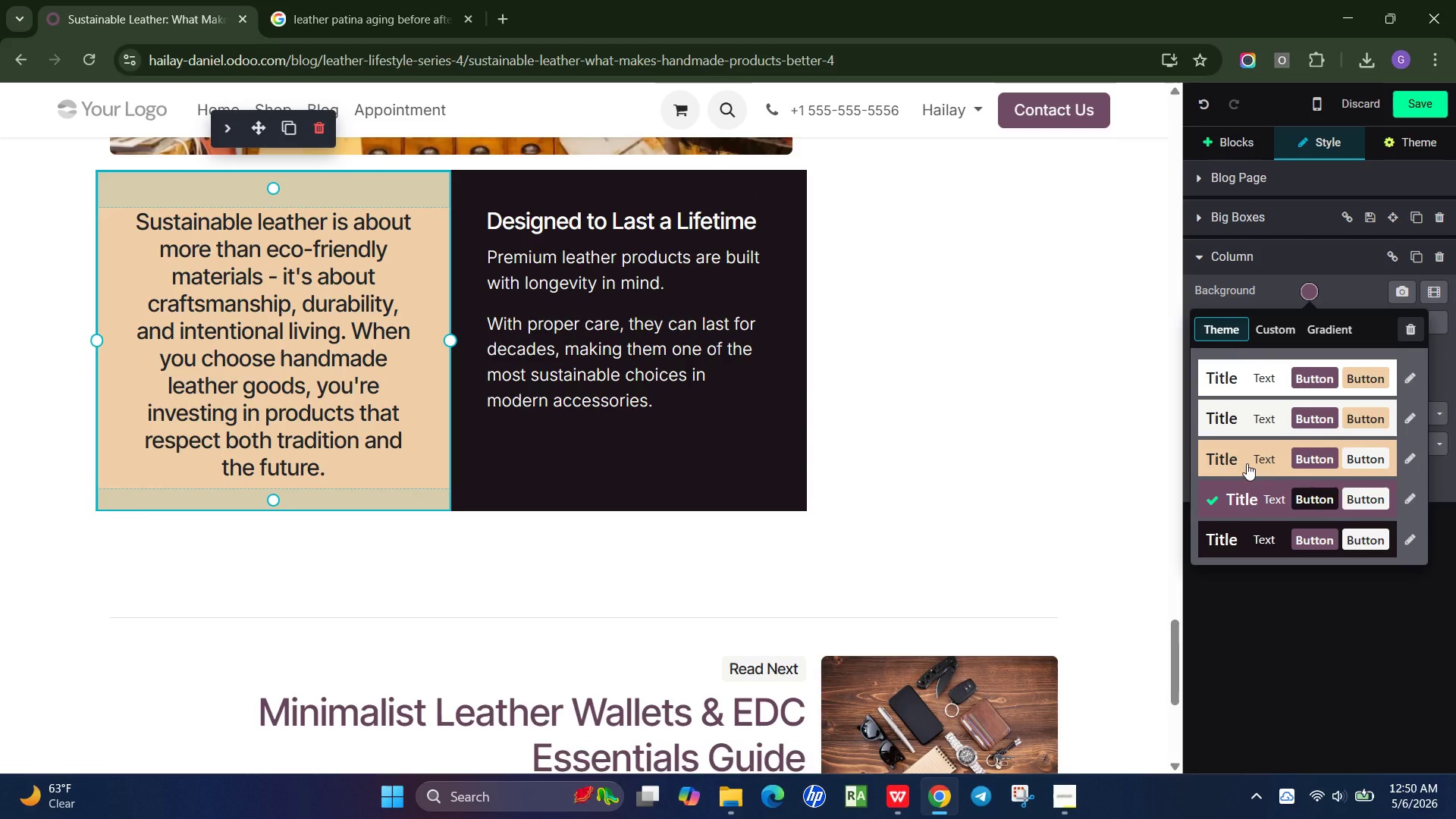 
left_click([1325, 336])
 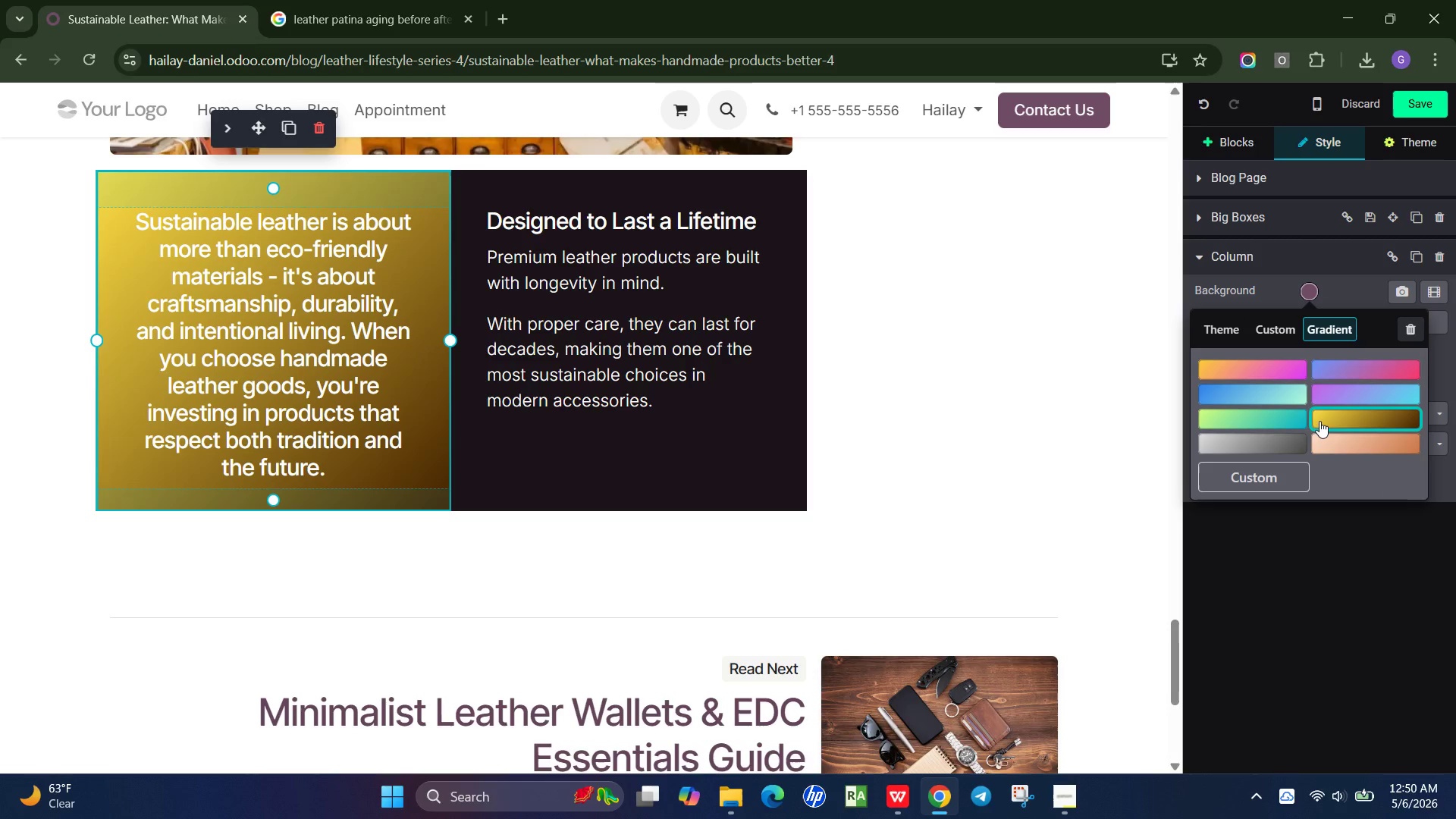 
left_click([1320, 421])
 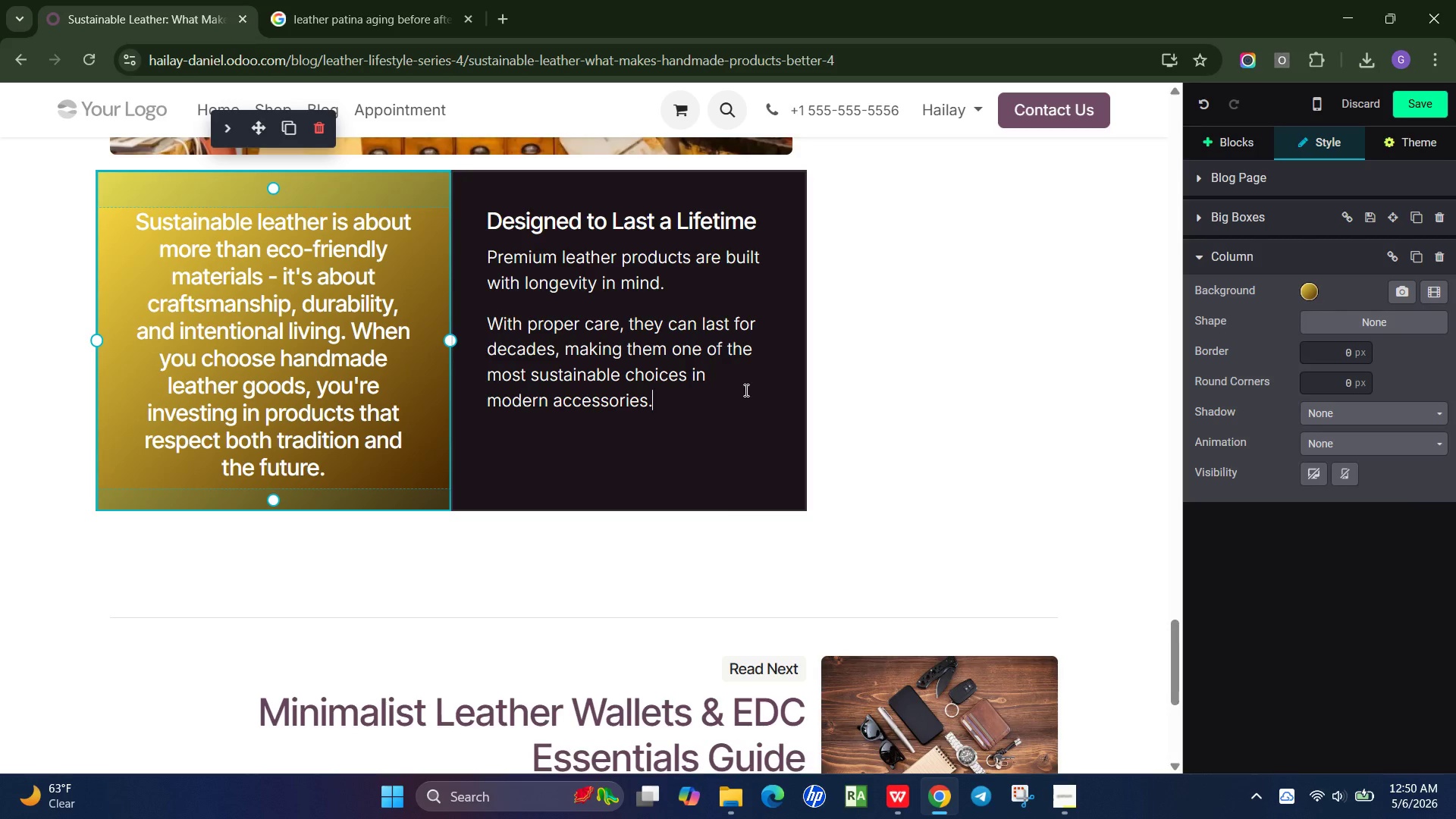 
left_click([745, 390])
 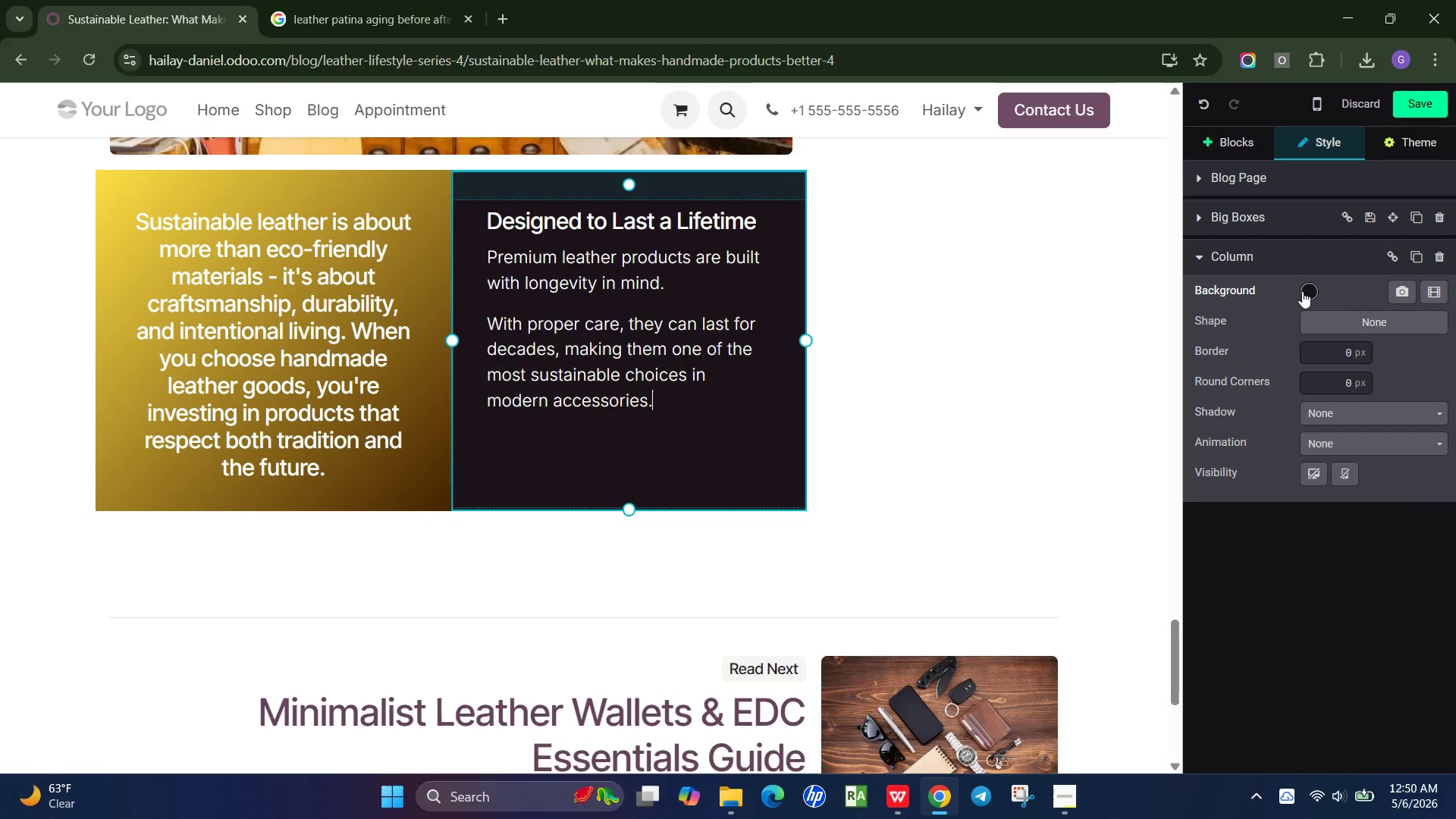 
left_click([1302, 291])
 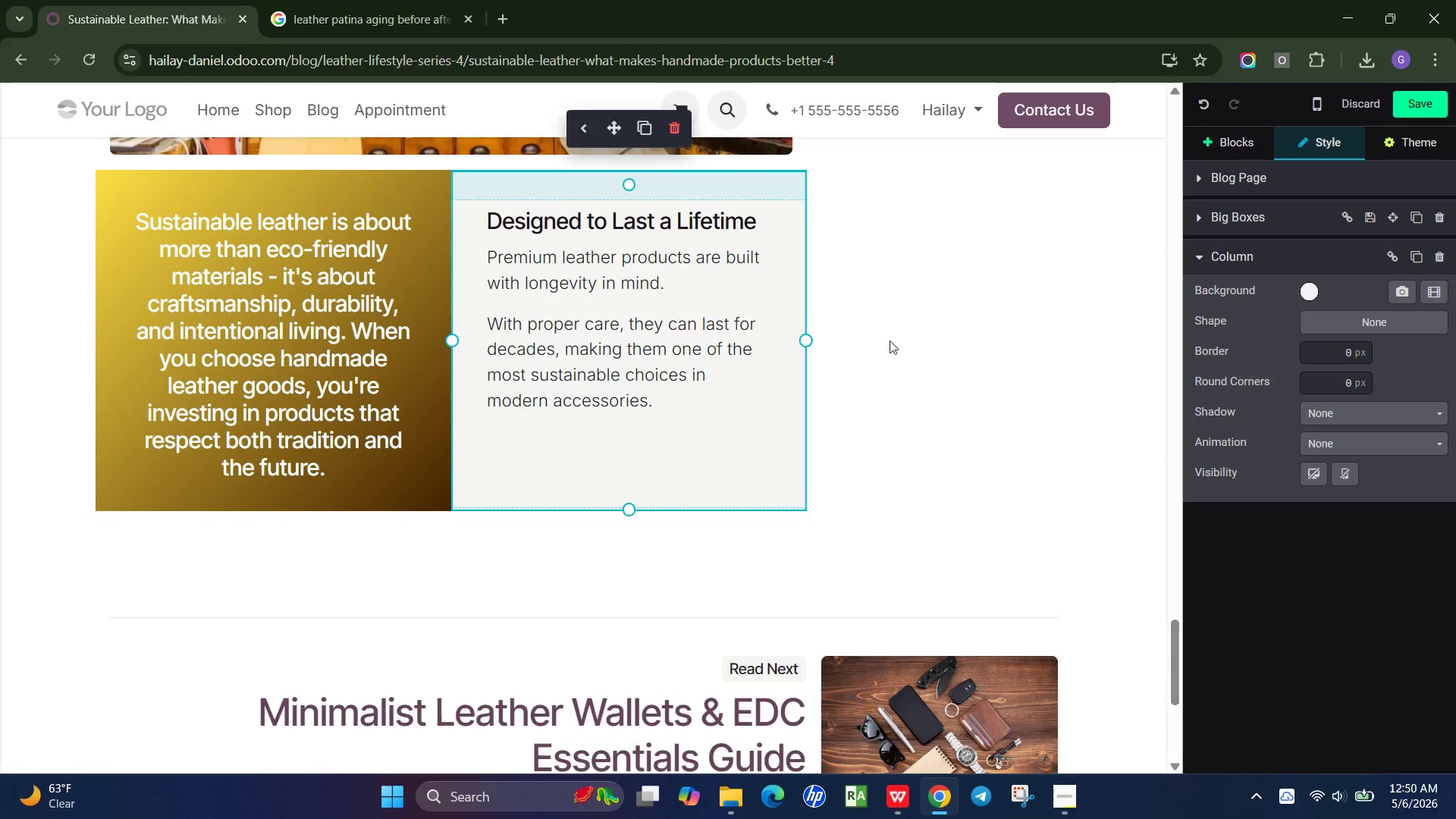 
left_click([886, 337])
 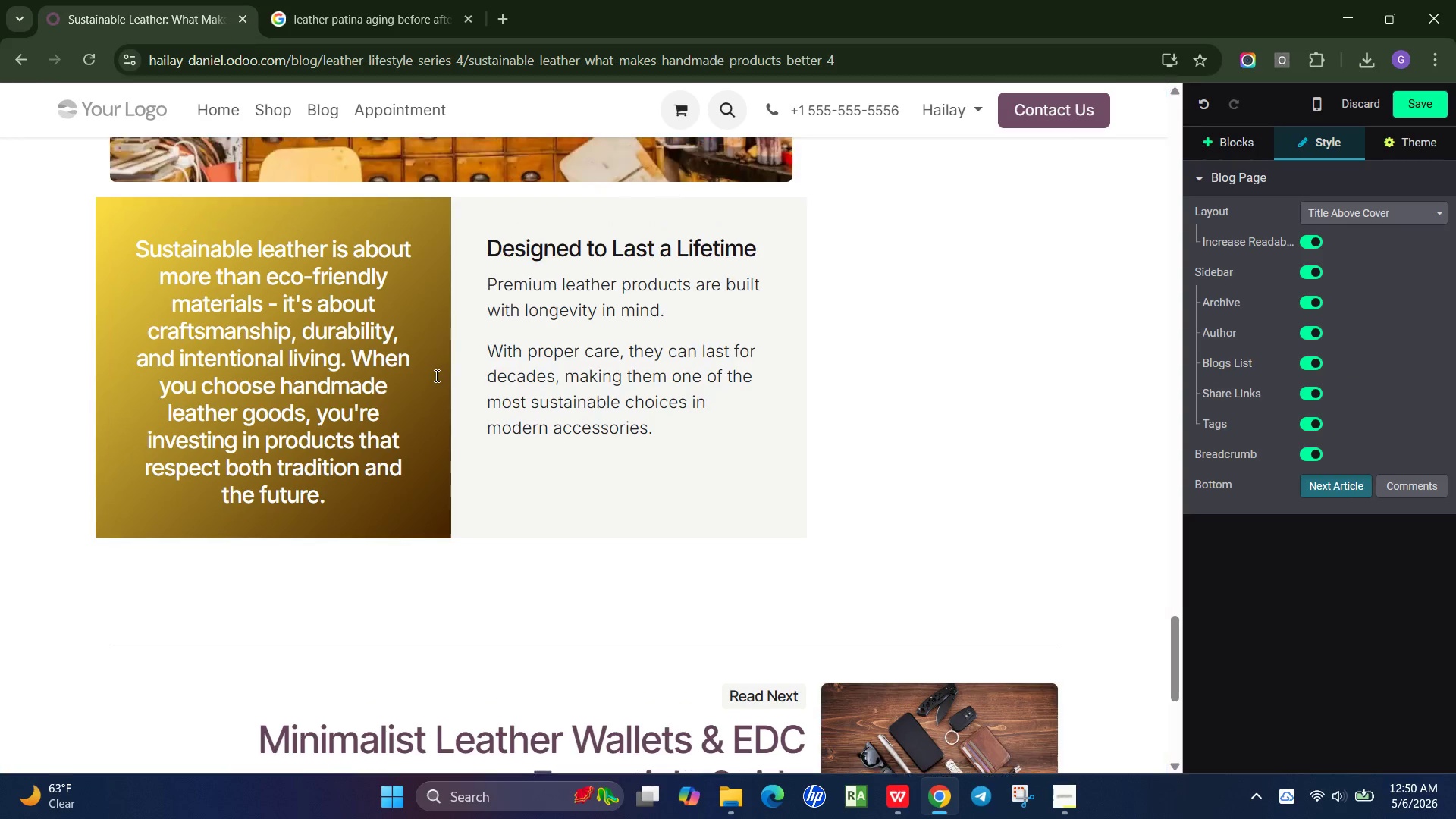 
scroll: coordinate [435, 375], scroll_direction: up, amount: 2.0
 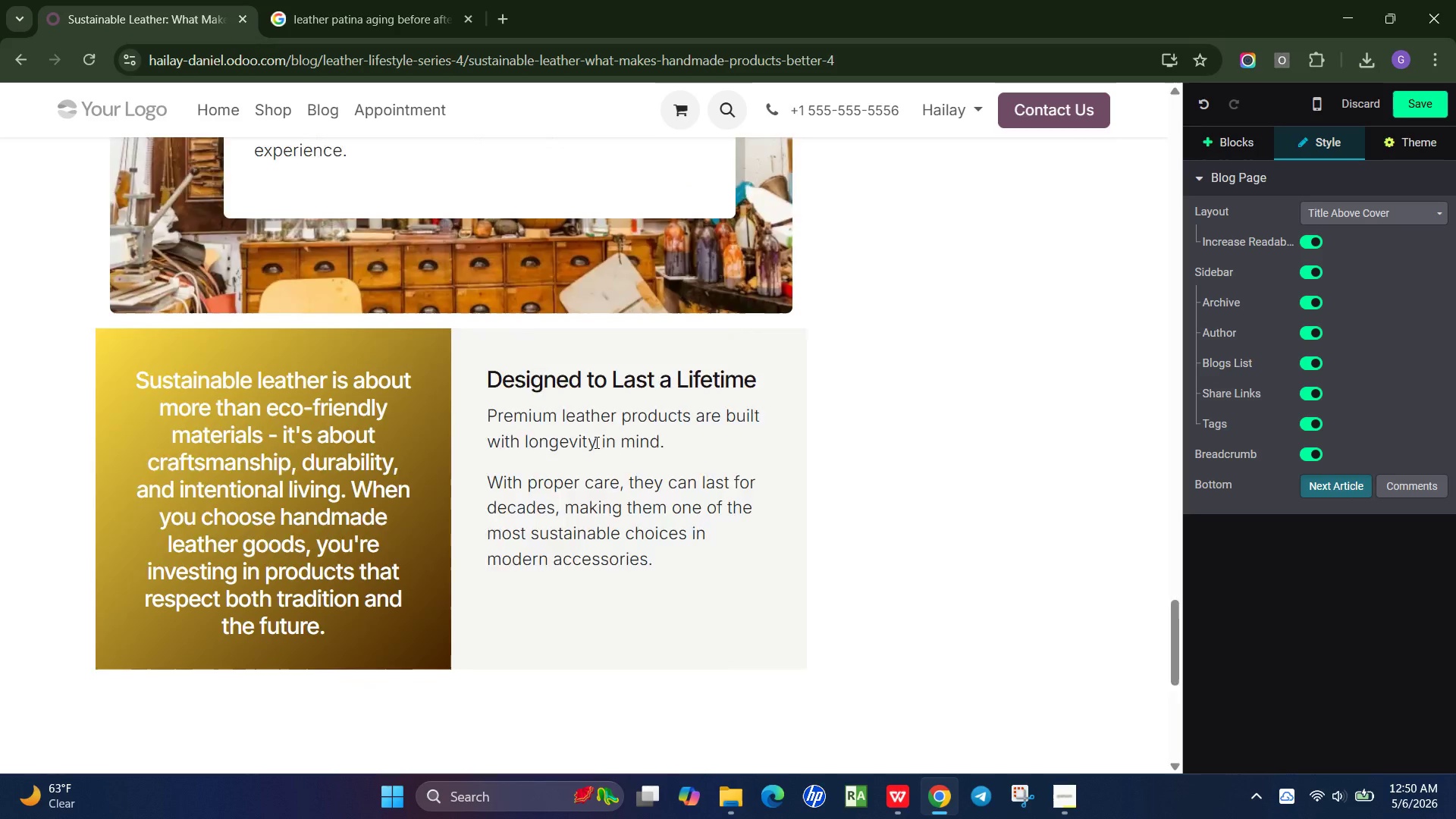 
scroll: coordinate [595, 442], scroll_direction: down, amount: 2.0
 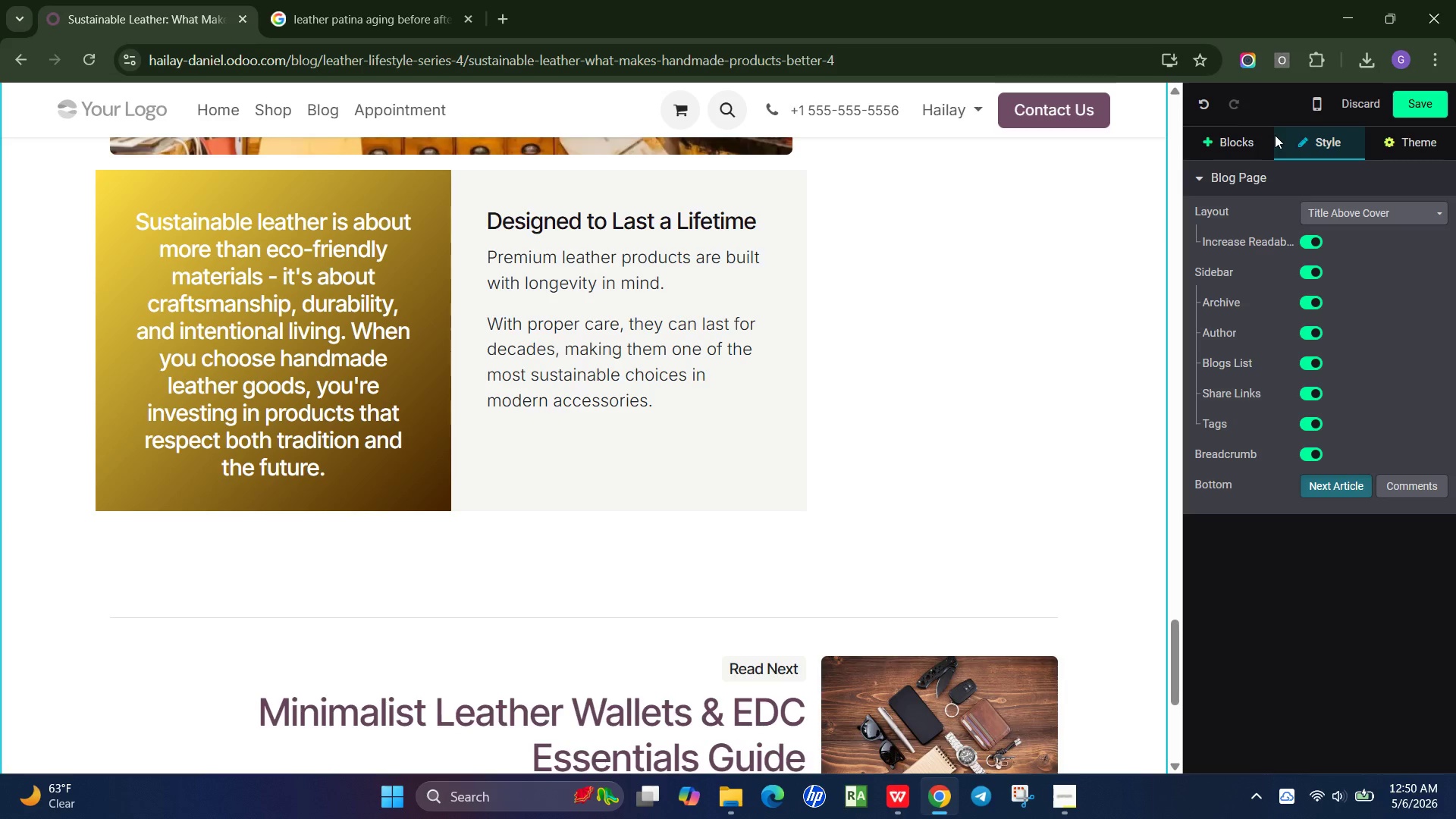 
left_click([1244, 133])
 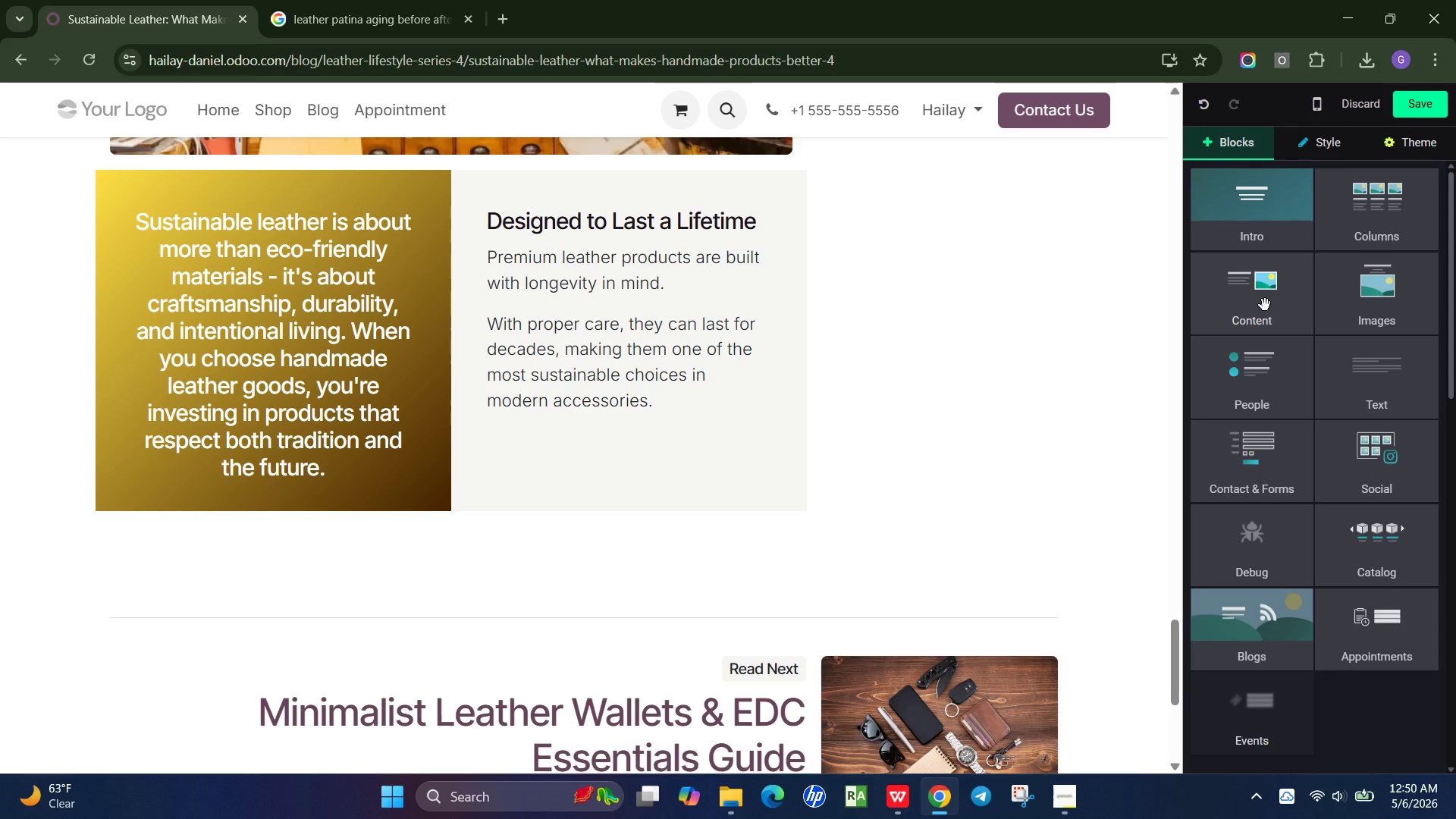 
left_click([1265, 305])
 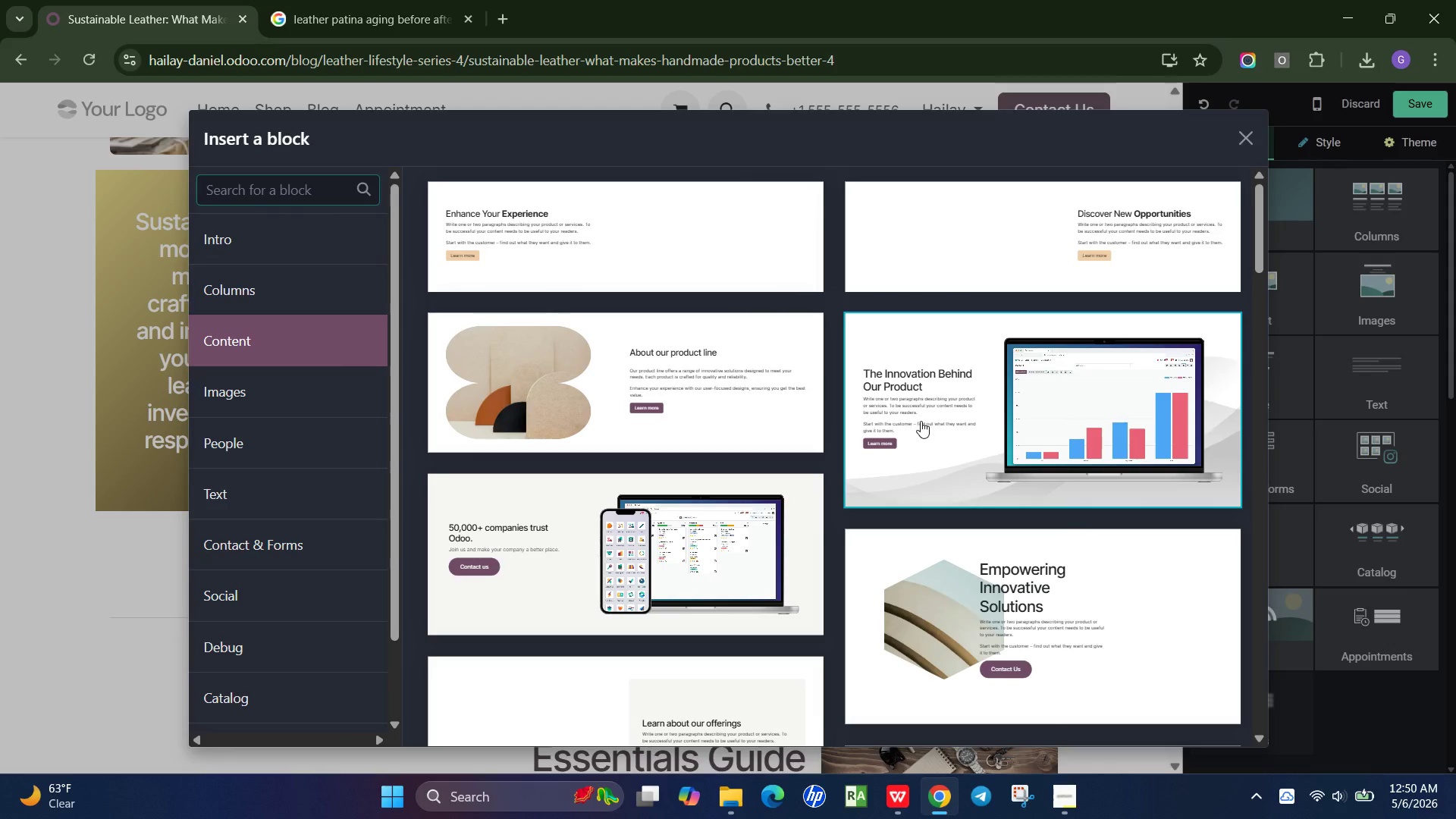 
scroll: coordinate [1082, 521], scroll_direction: down, amount: 7.0
 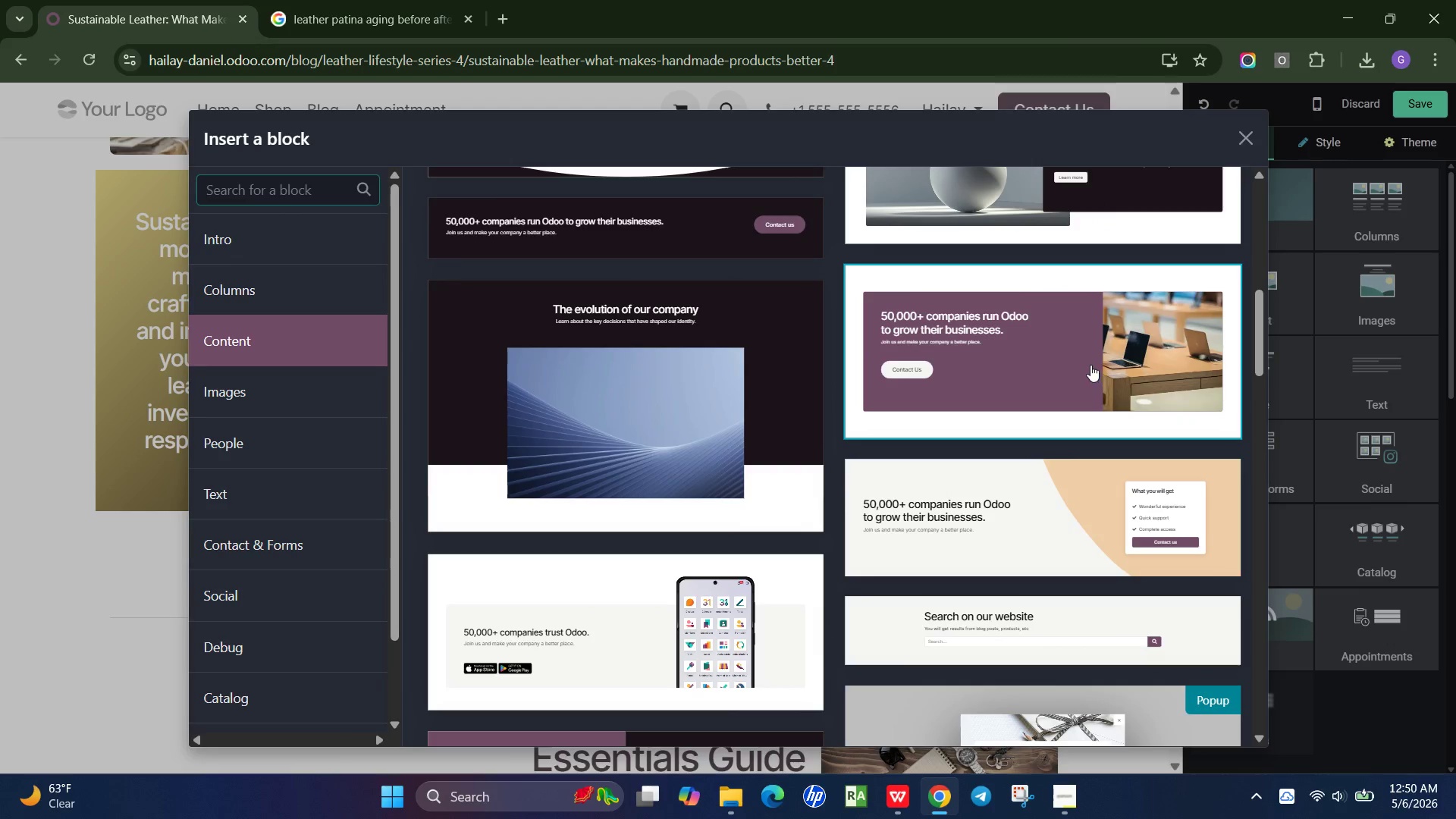 
left_click([1066, 347])
 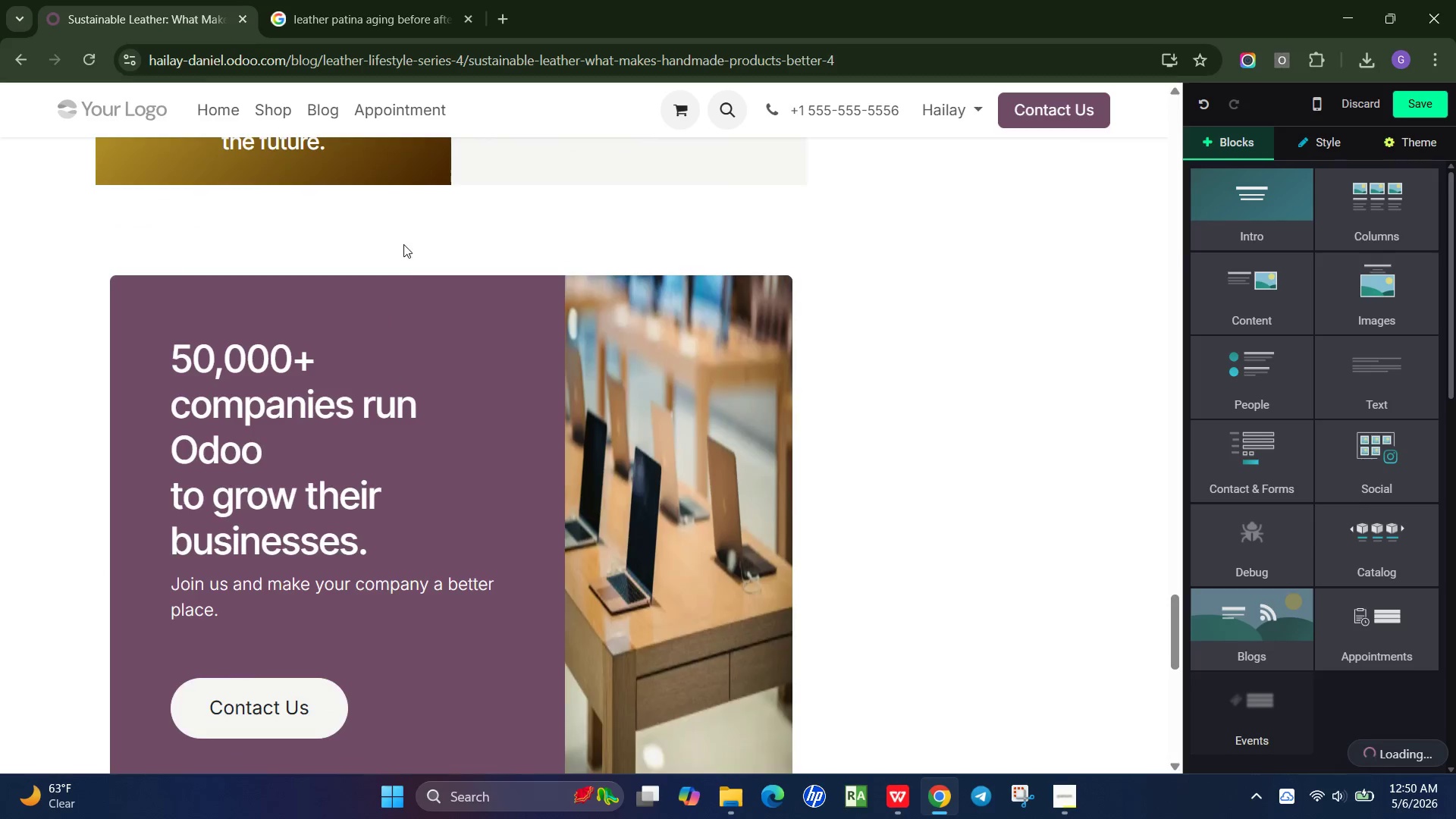 
left_click([408, 243])
 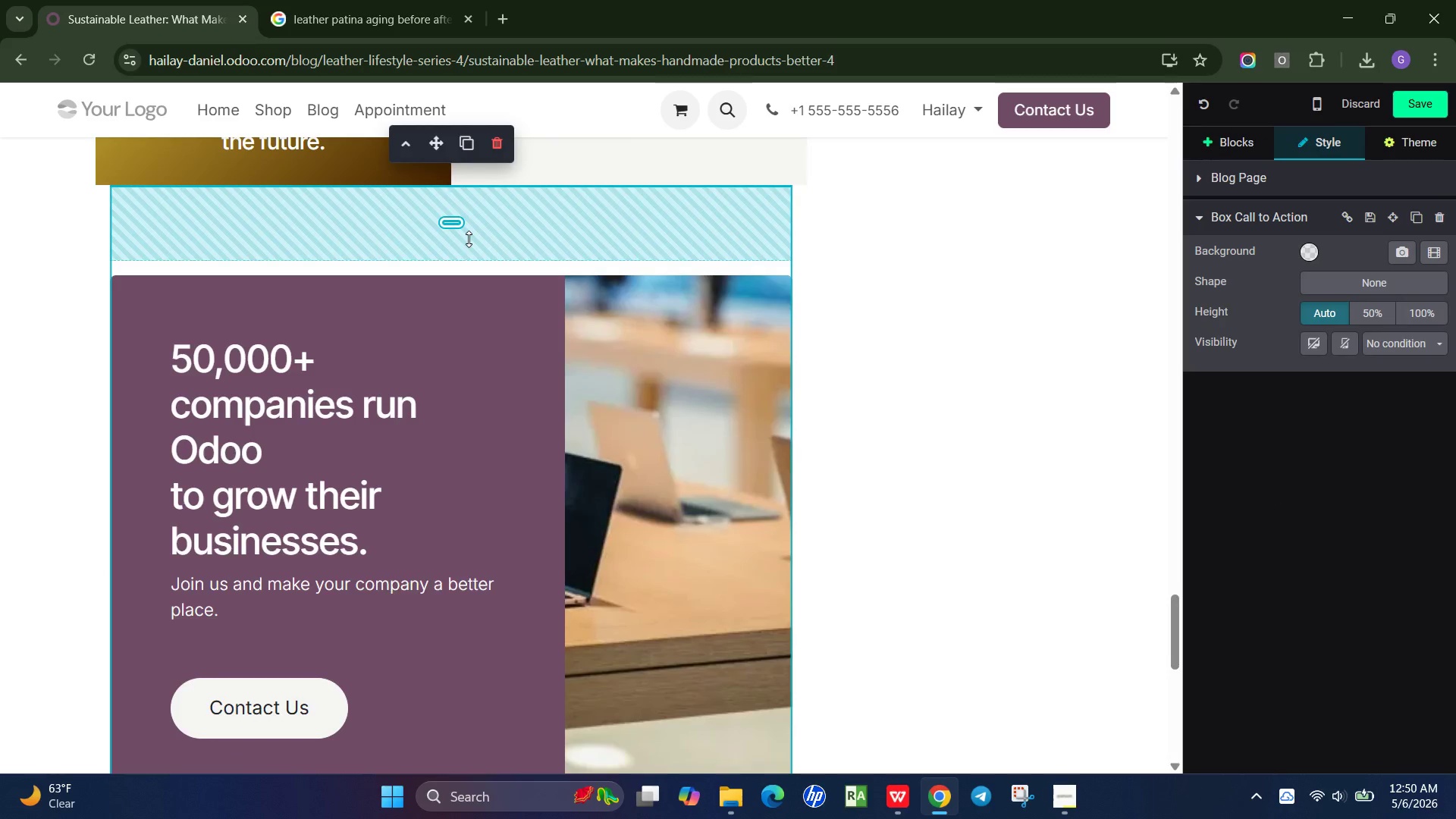 
left_click_drag(start_coordinate=[465, 241], to_coordinate=[506, 153])
 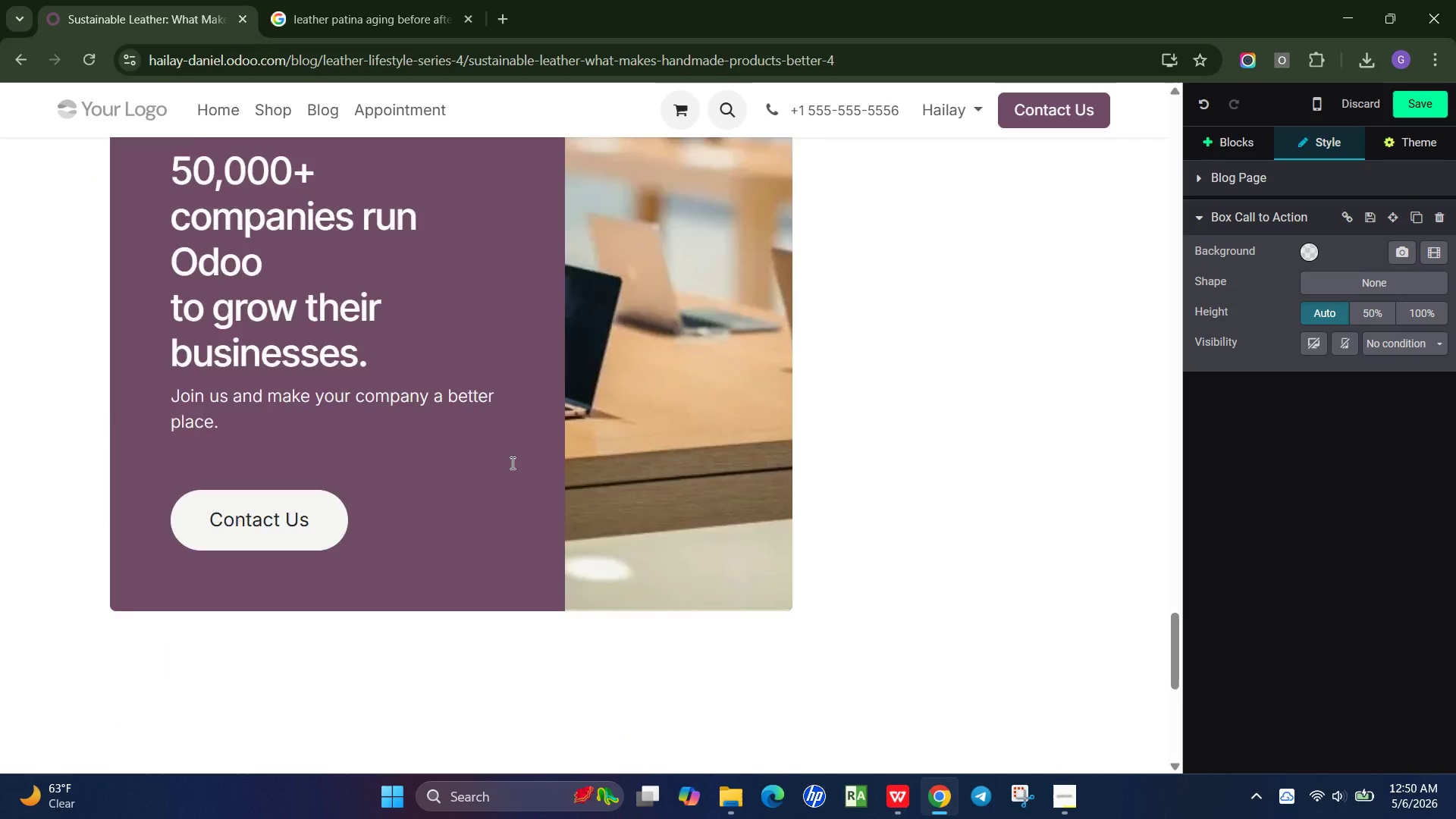 
scroll: coordinate [511, 463], scroll_direction: down, amount: 3.0
 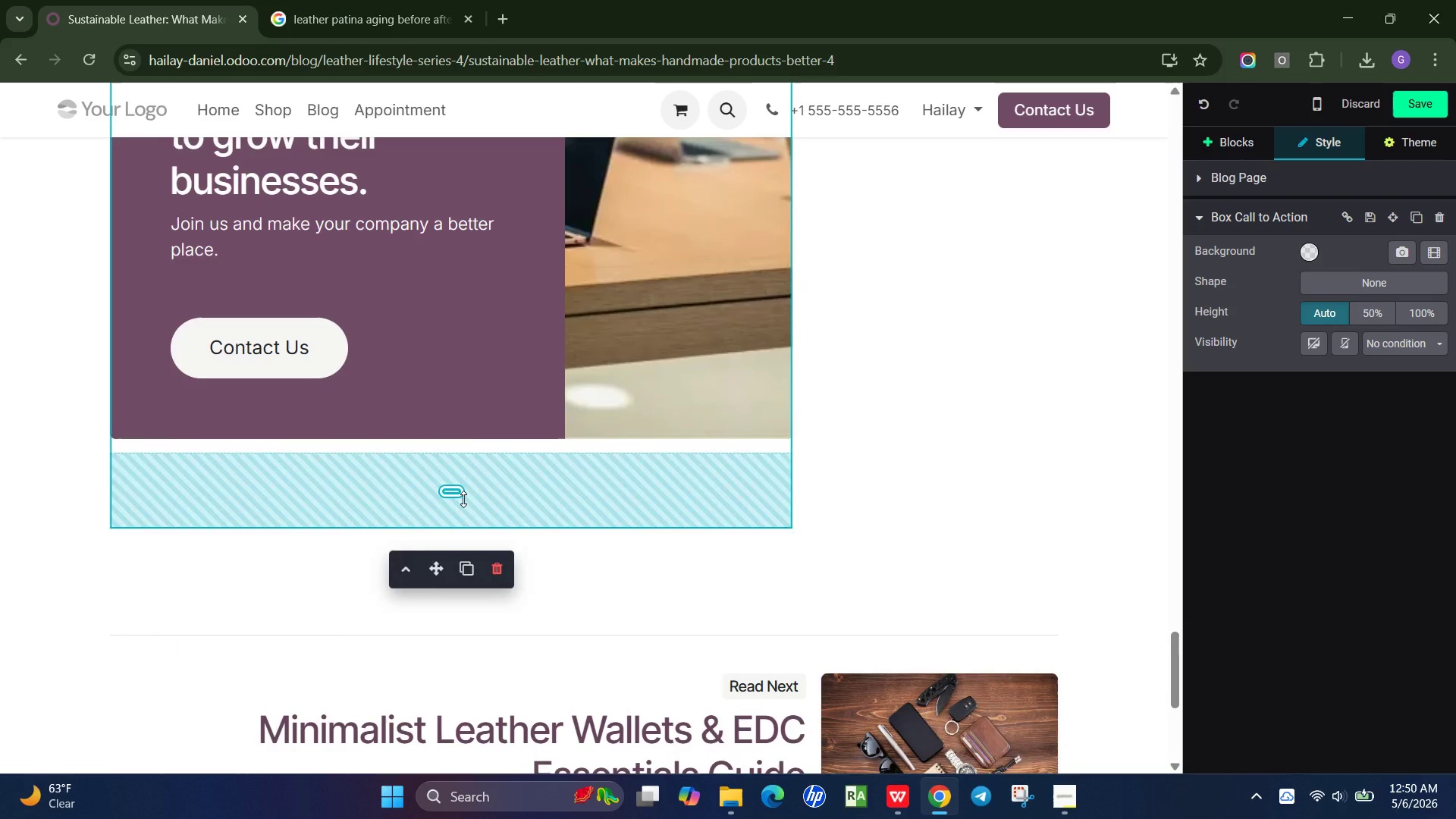 
left_click_drag(start_coordinate=[463, 500], to_coordinate=[491, 406])
 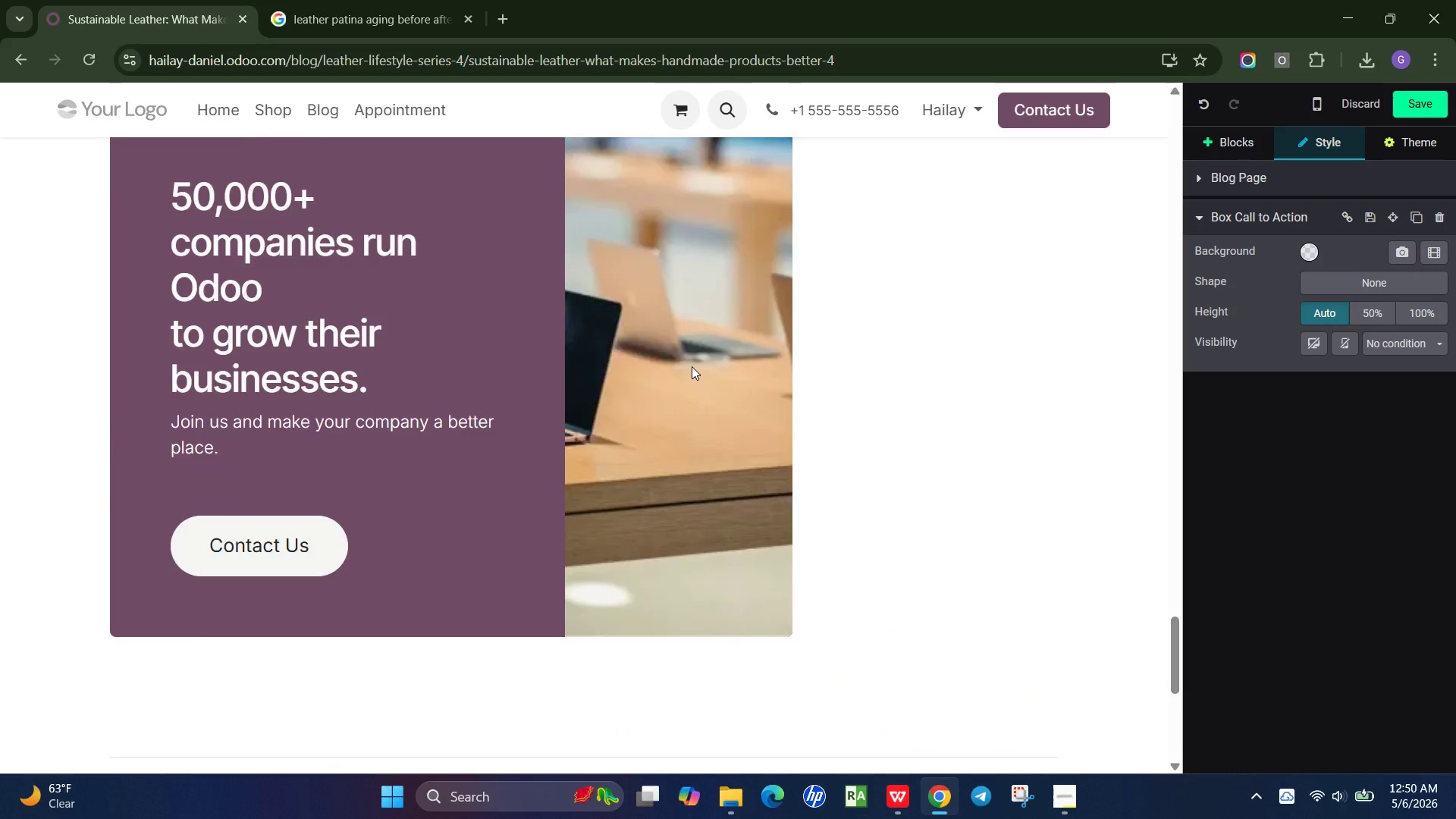 
scroll: coordinate [645, 395], scroll_direction: up, amount: 4.0
 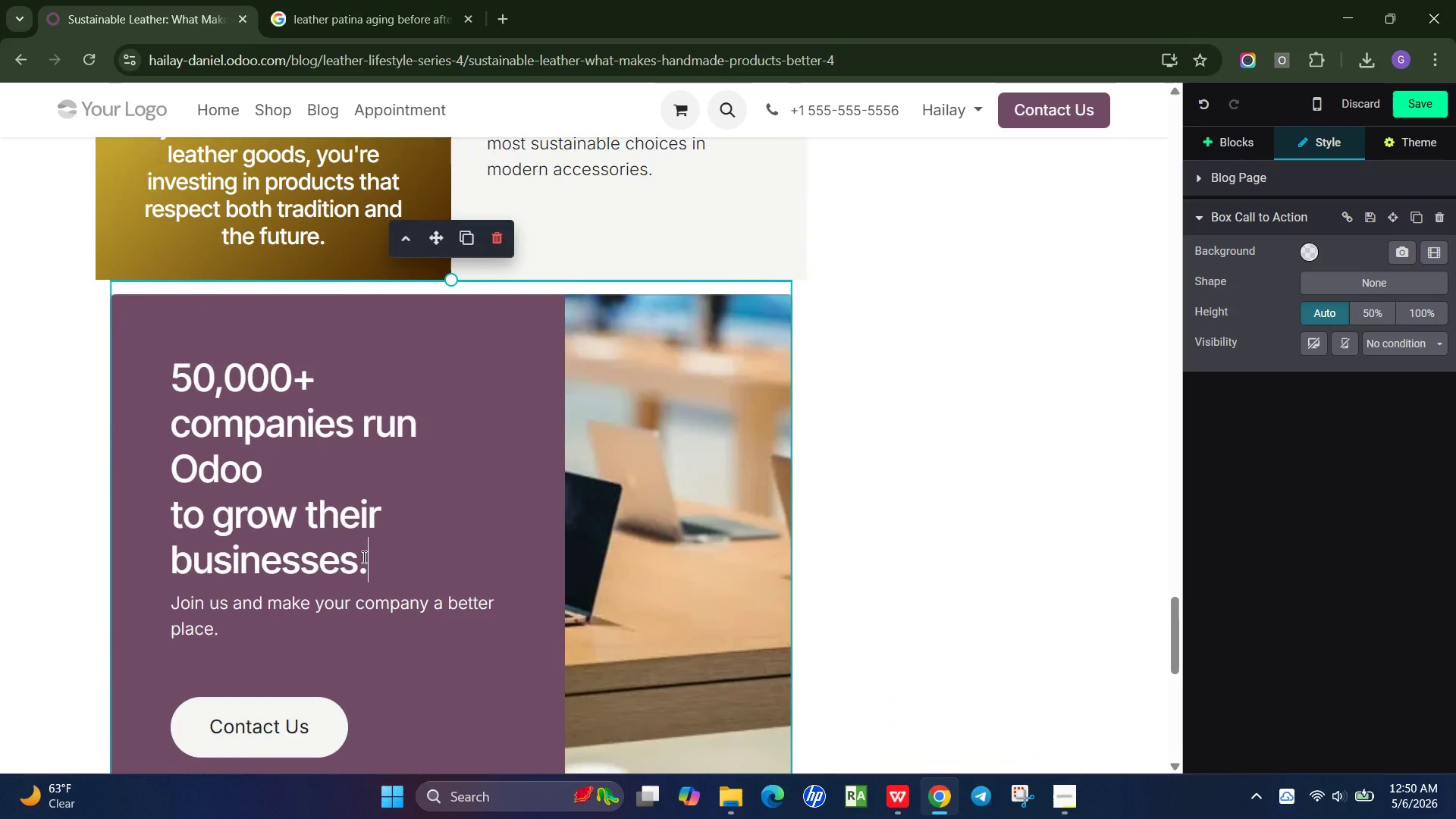 
left_click_drag(start_coordinate=[386, 573], to_coordinate=[166, 391])
 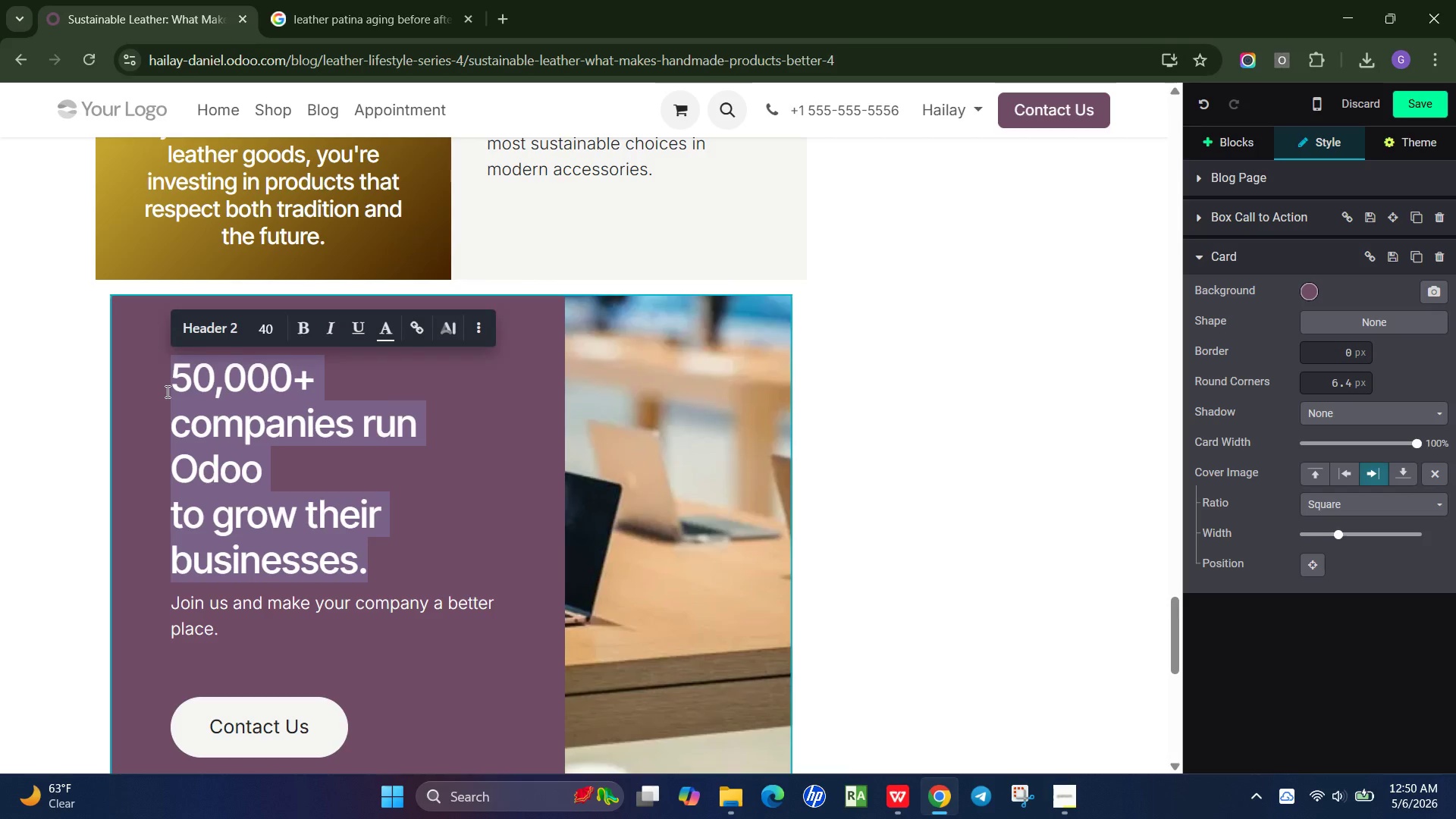 
wait(8.64)
 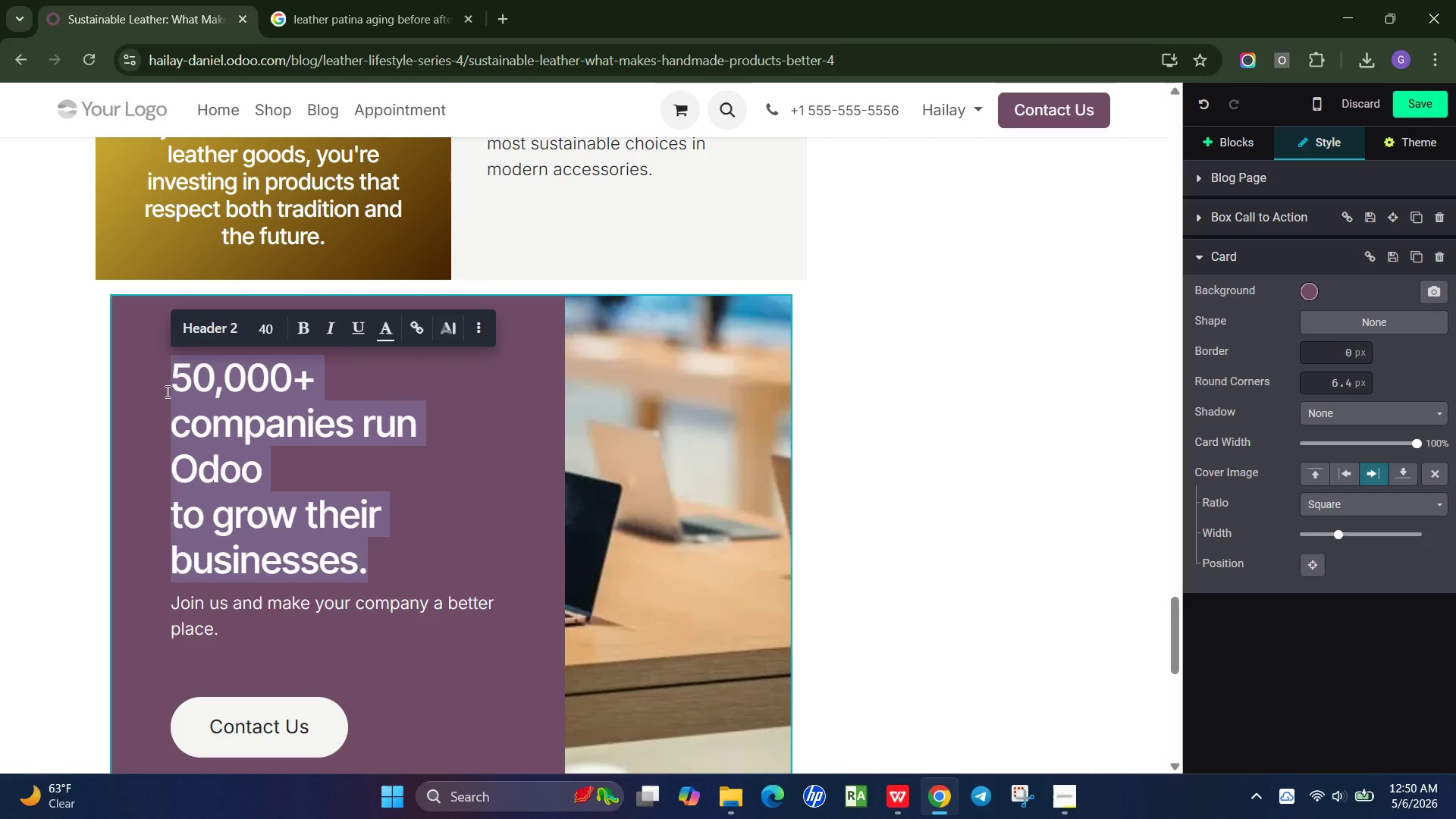 
type(Invest in tim)
key(Backspace)
key(Backspace)
key(Backspace)
type(Timeless craftsmanship)
 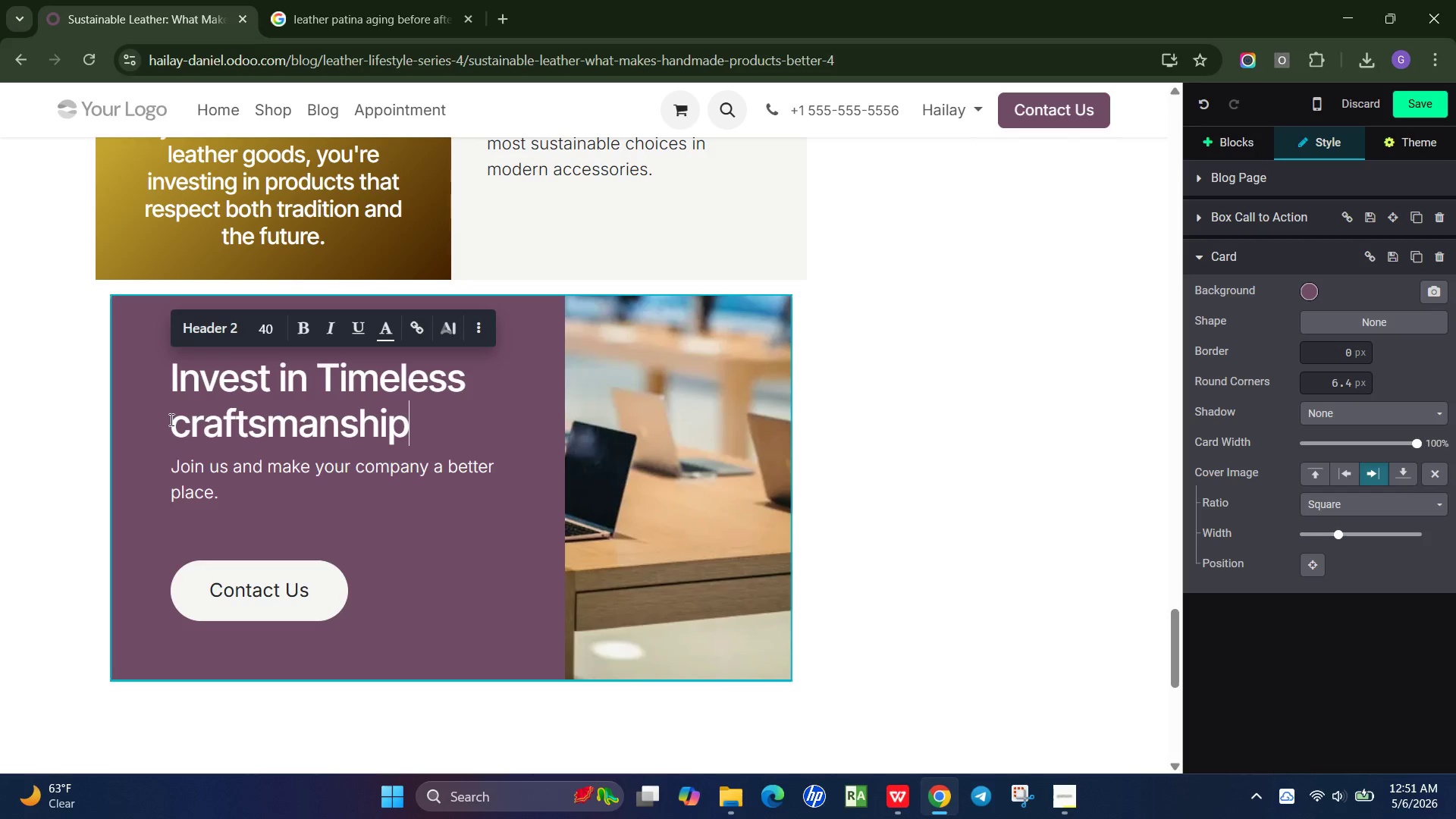 
left_click([183, 422])
 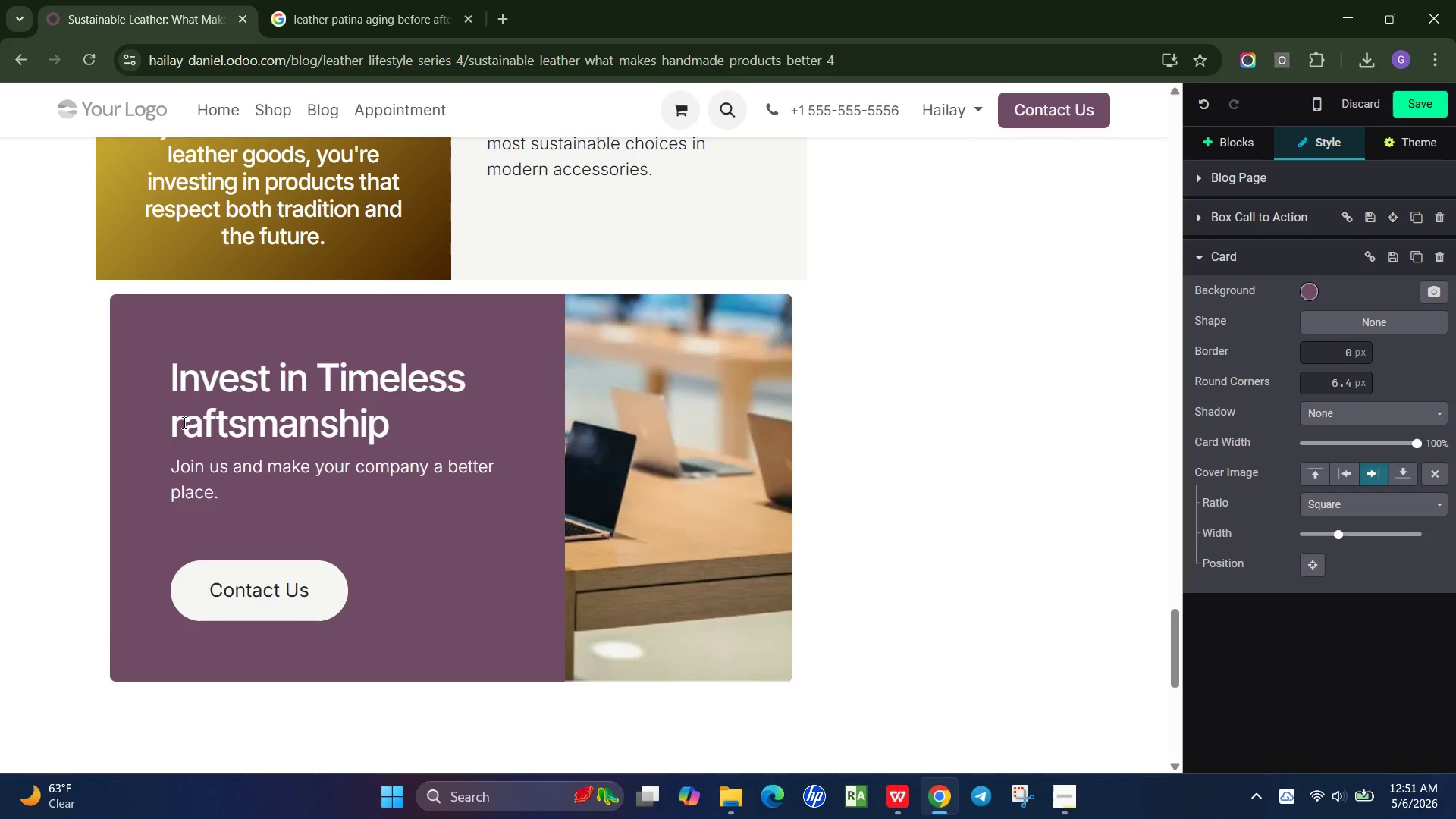 
key(Backspace)
 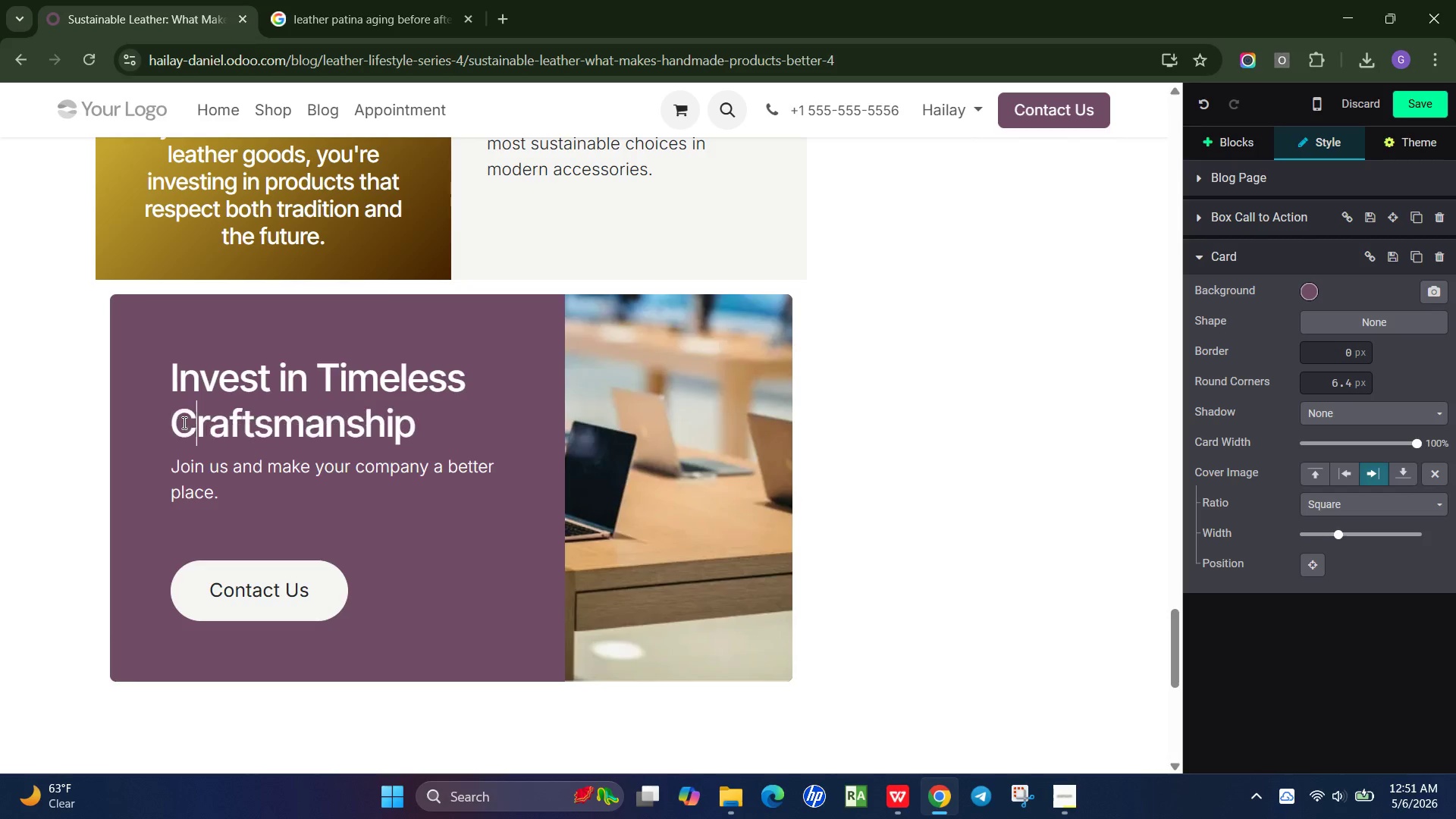 
key(Shift+ShiftRight)
 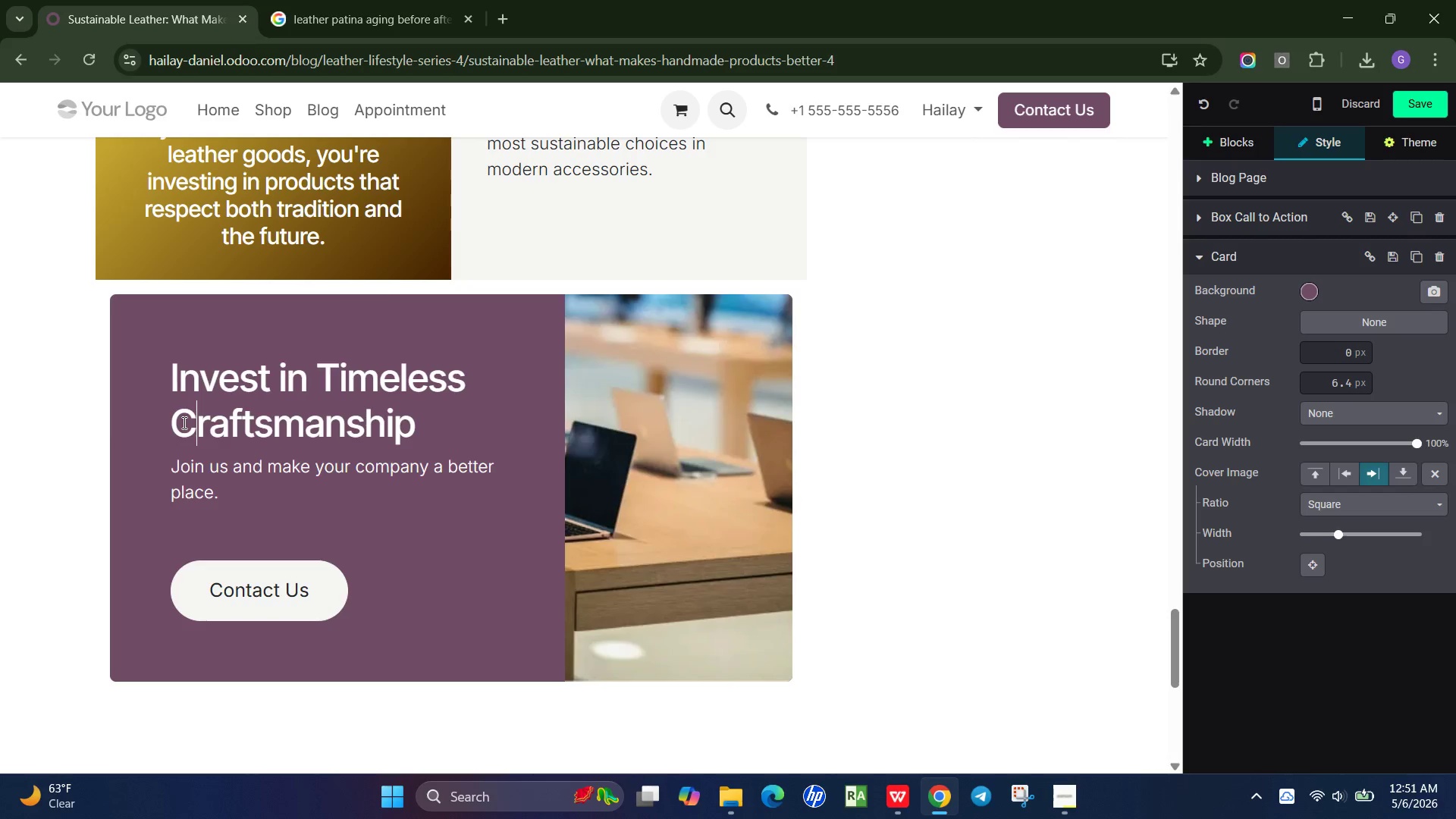 
key(Shift+C)
 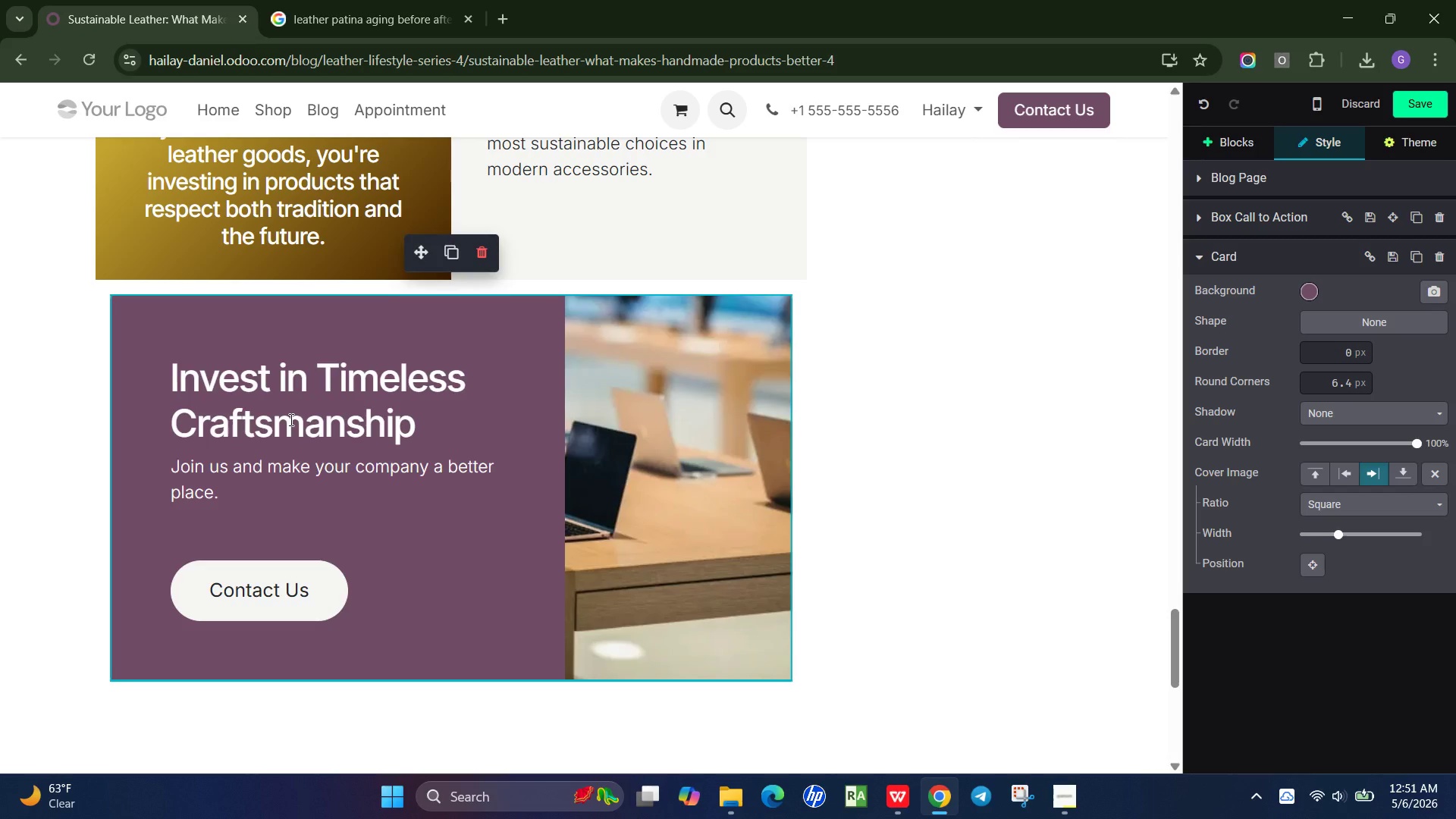 
wait(11.95)
 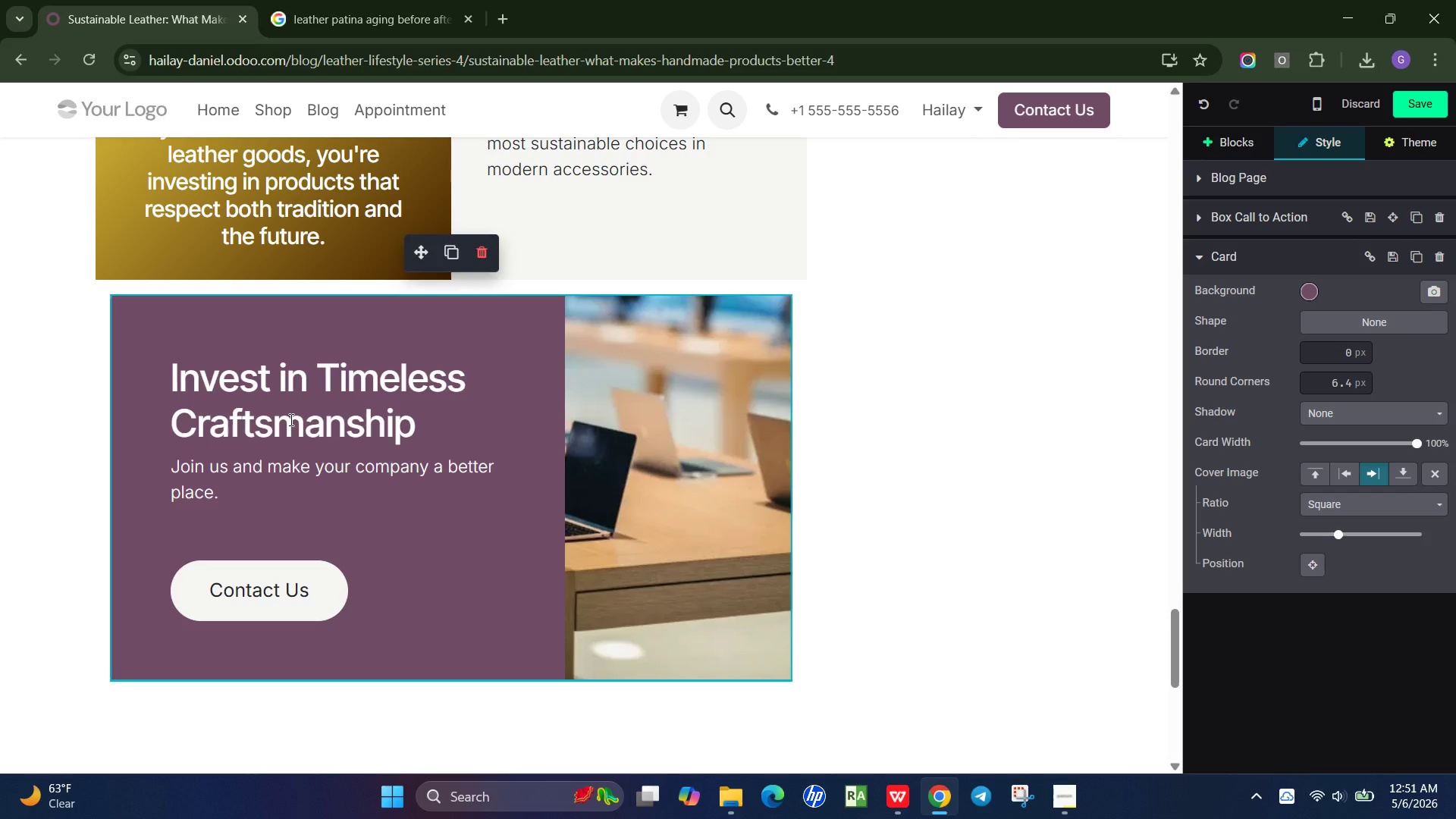 
left_click_drag(start_coordinate=[447, 419], to_coordinate=[171, 395])
 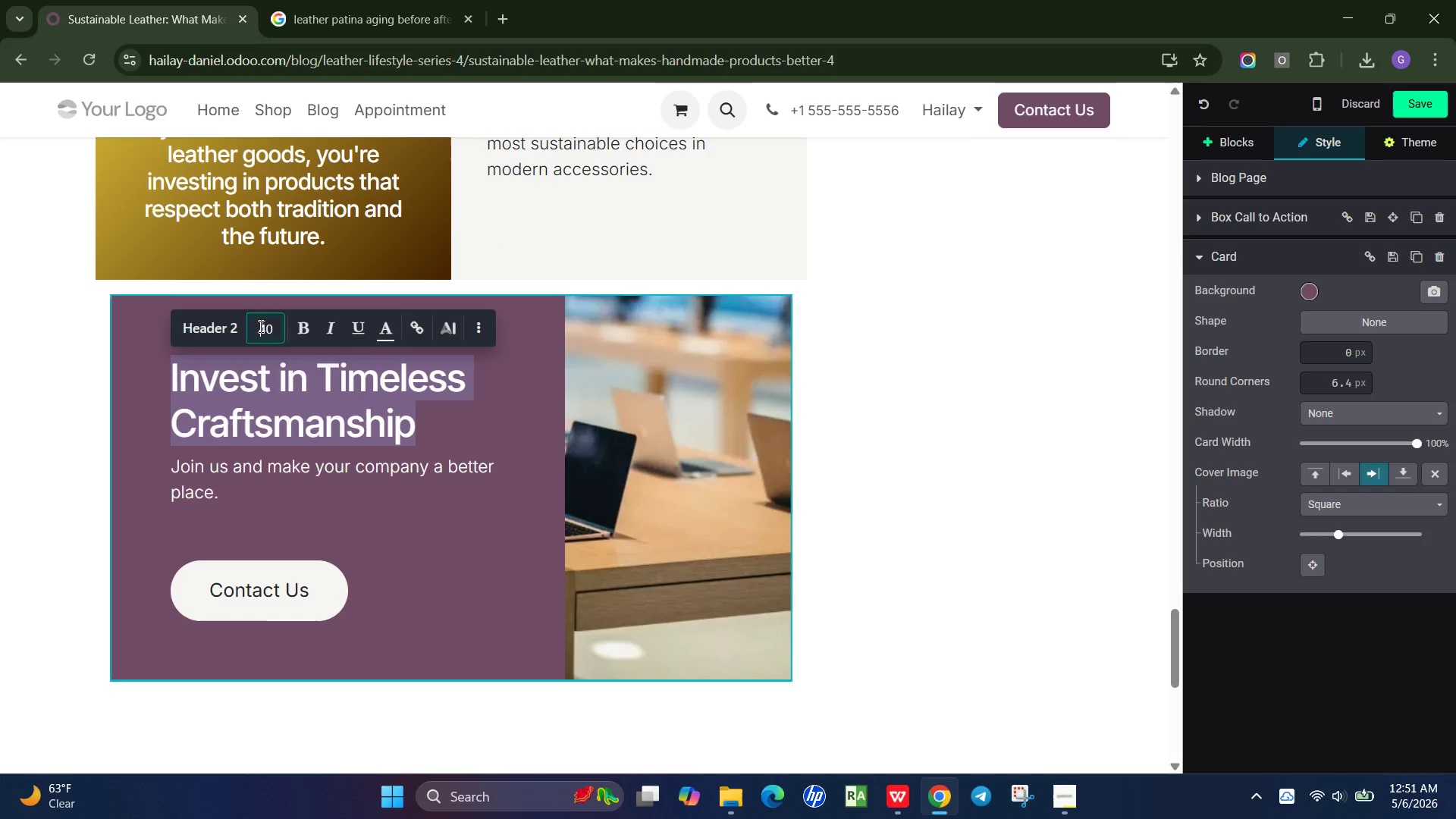 
left_click([259, 326])
 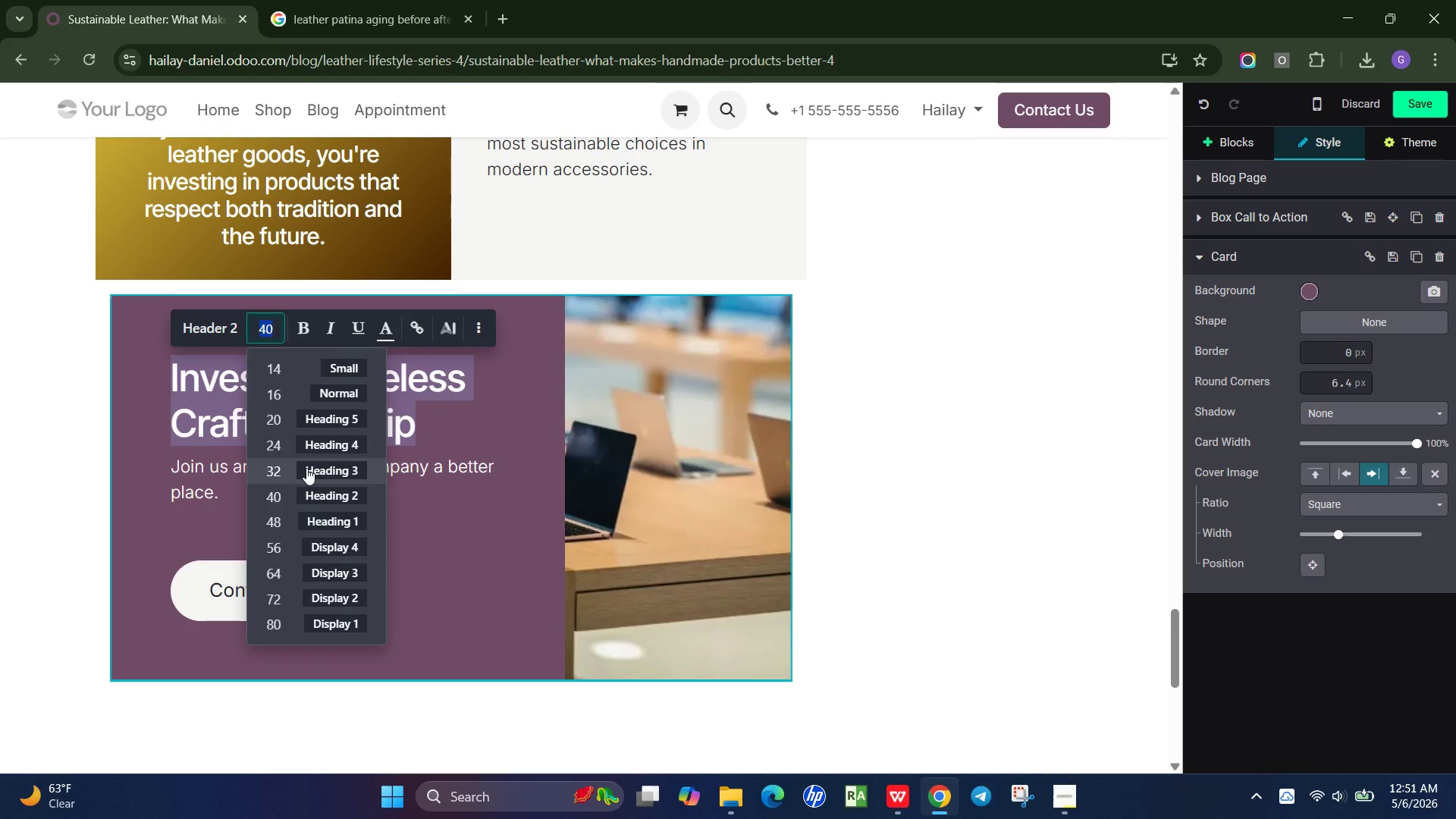 
left_click([306, 468])
 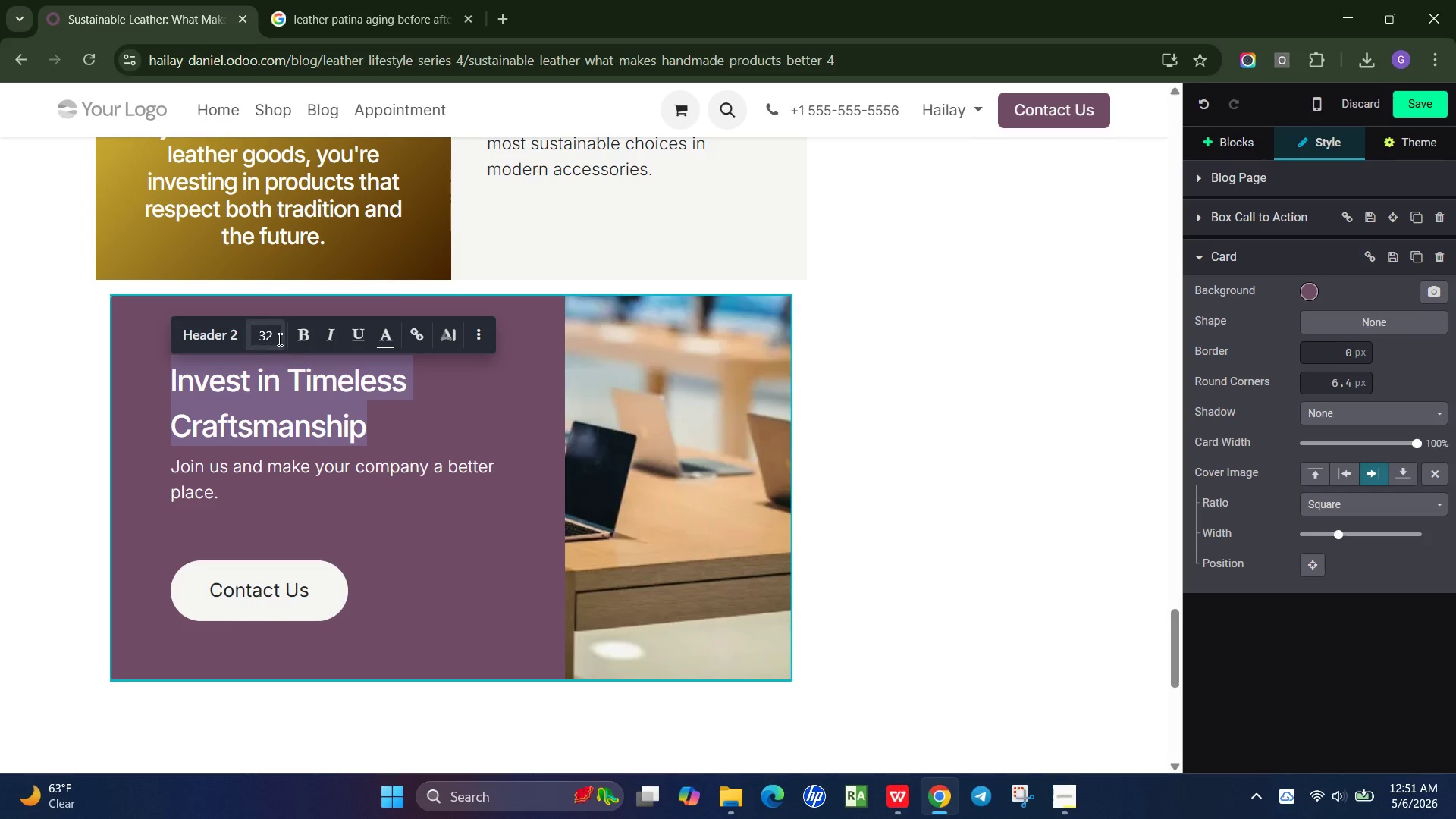 
left_click([263, 339])
 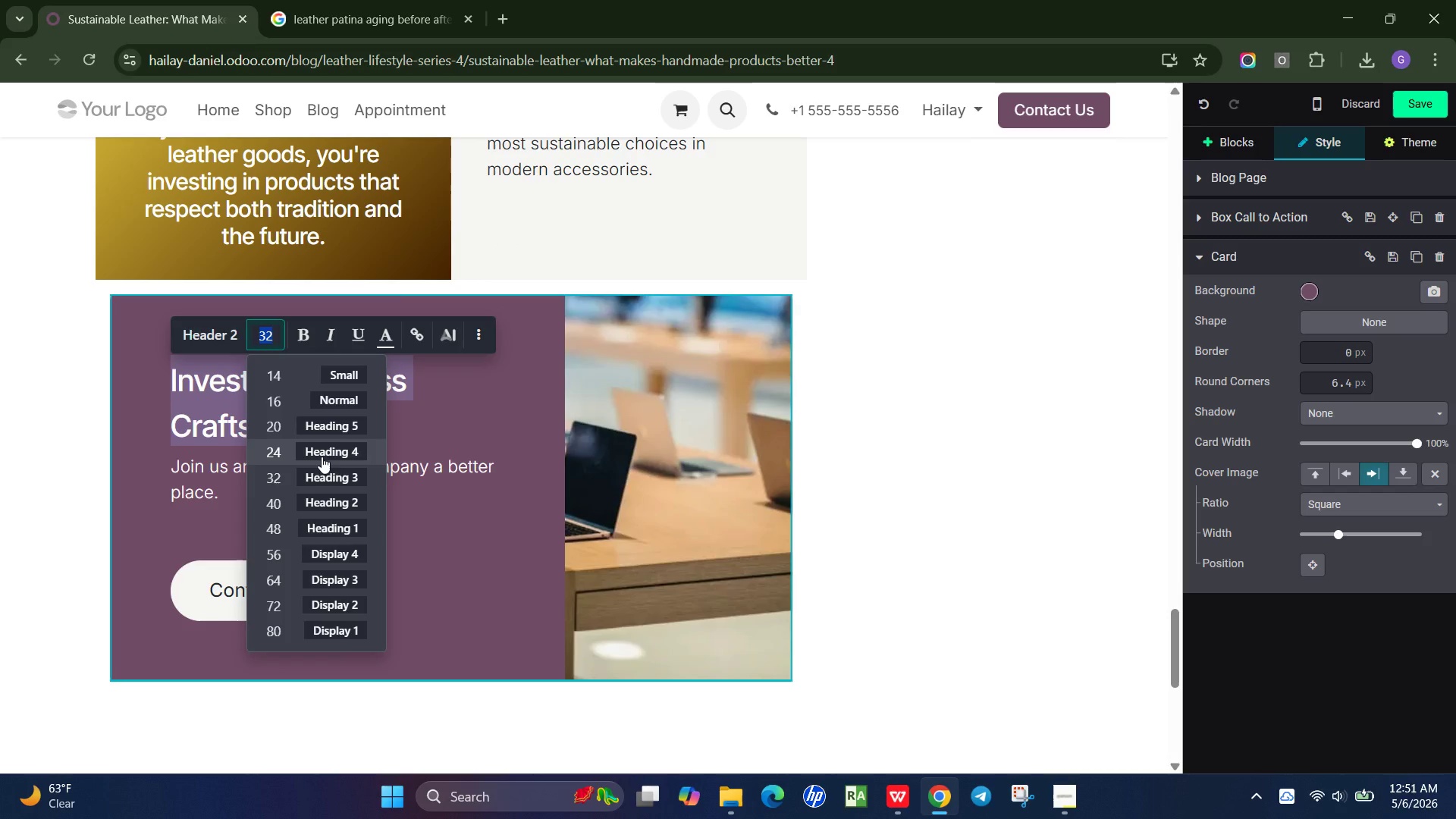 
left_click([322, 457])
 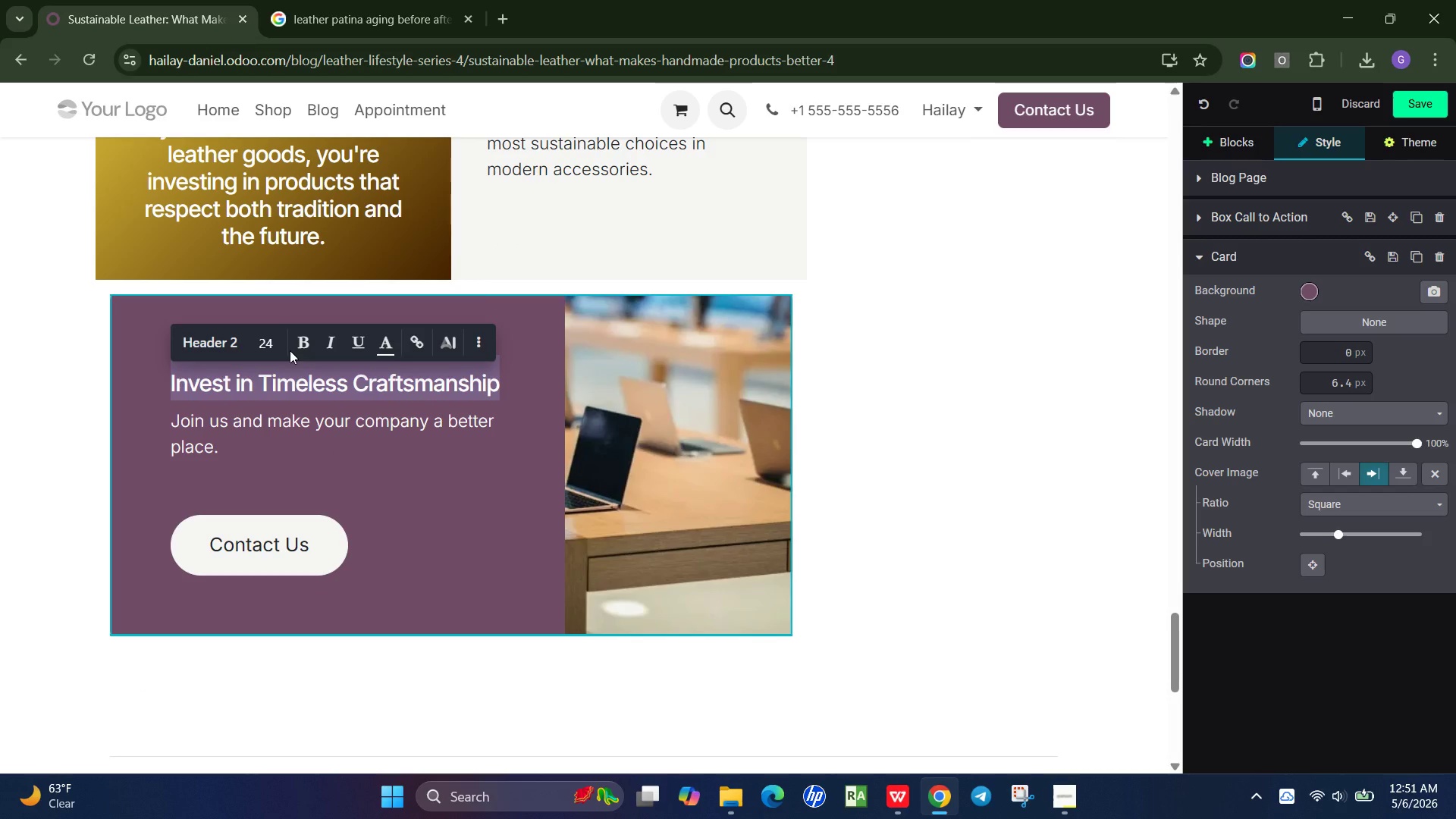 
left_click([268, 344])
 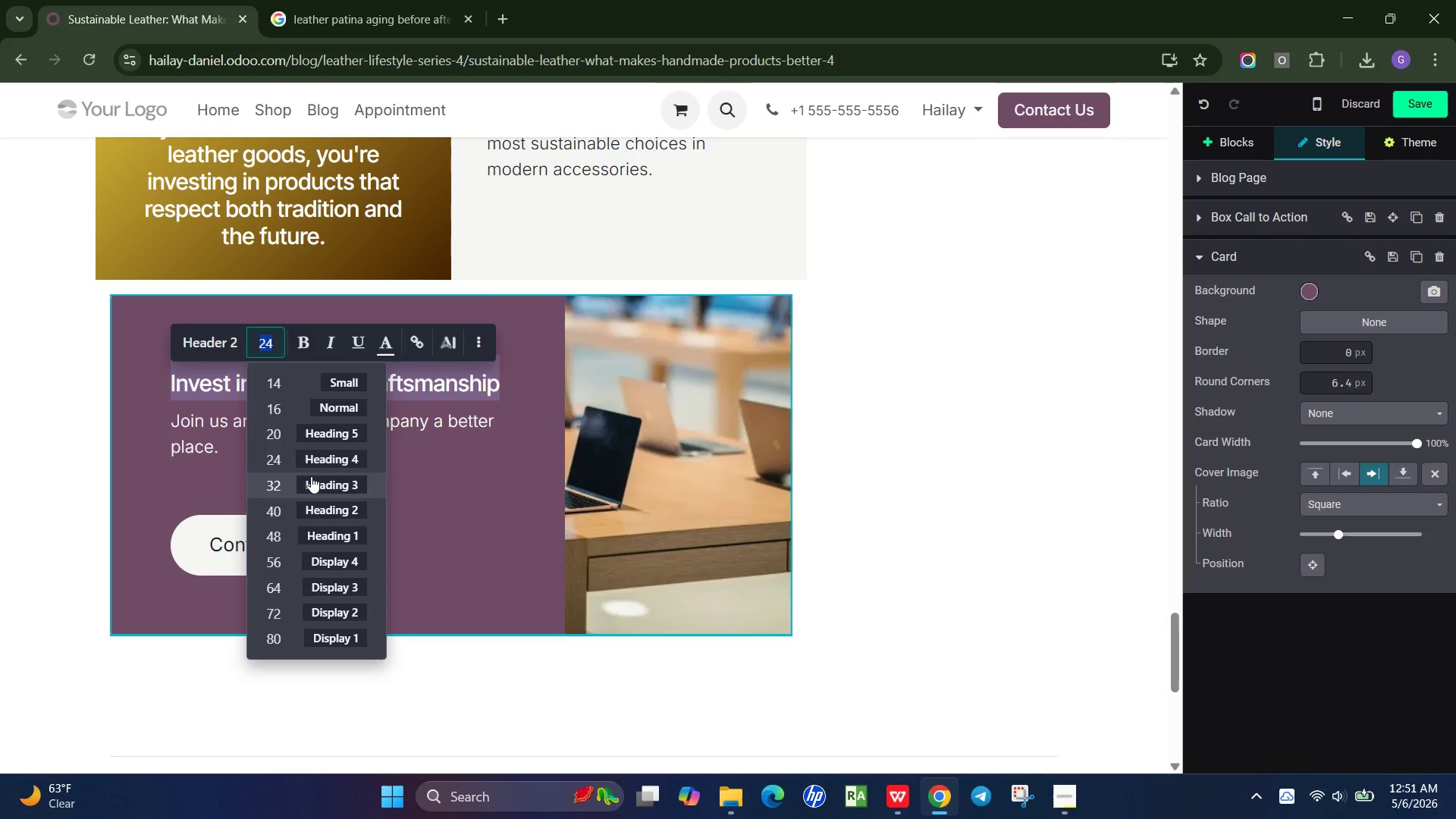 
left_click([311, 476])
 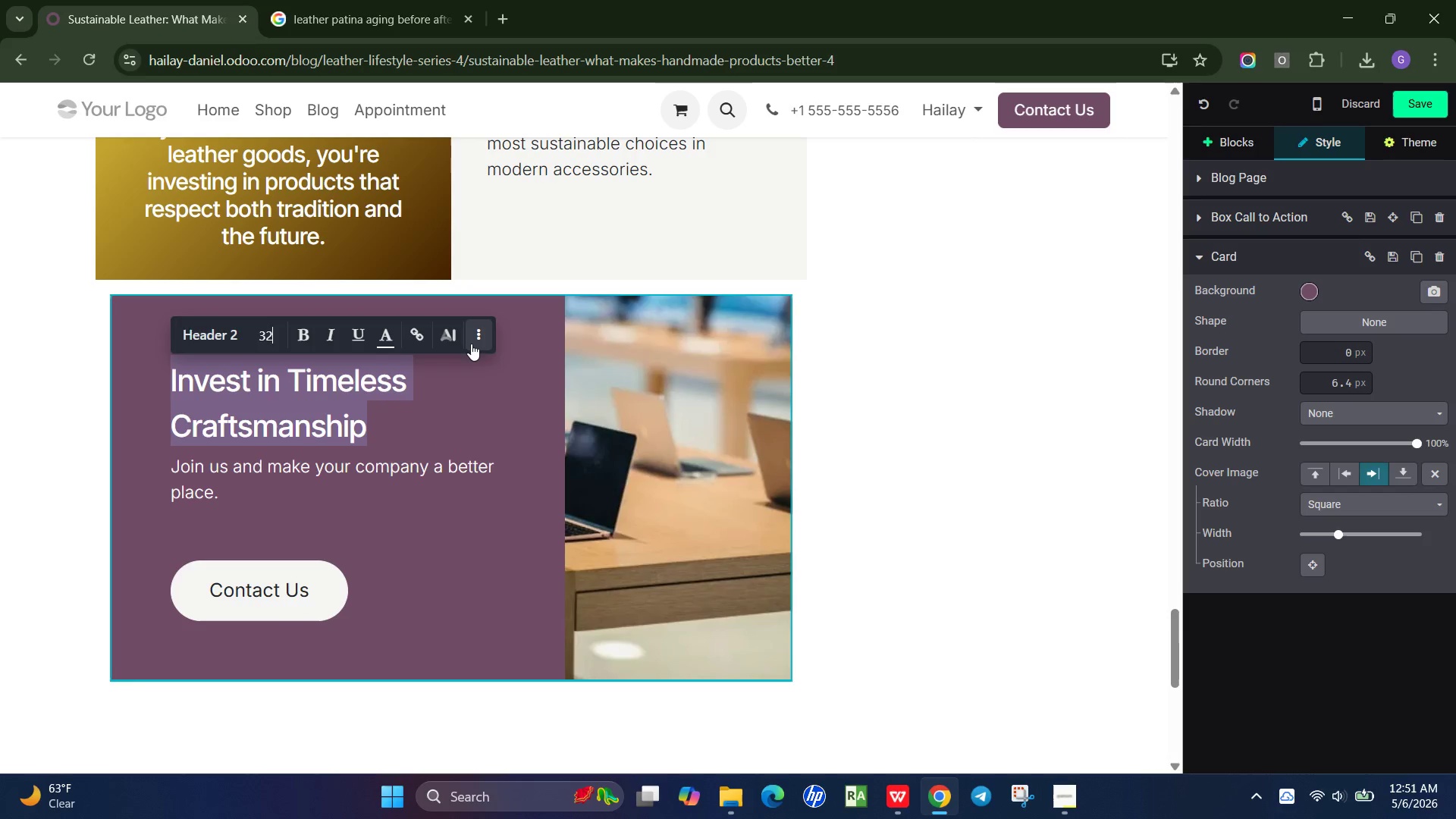 
left_click([471, 344])
 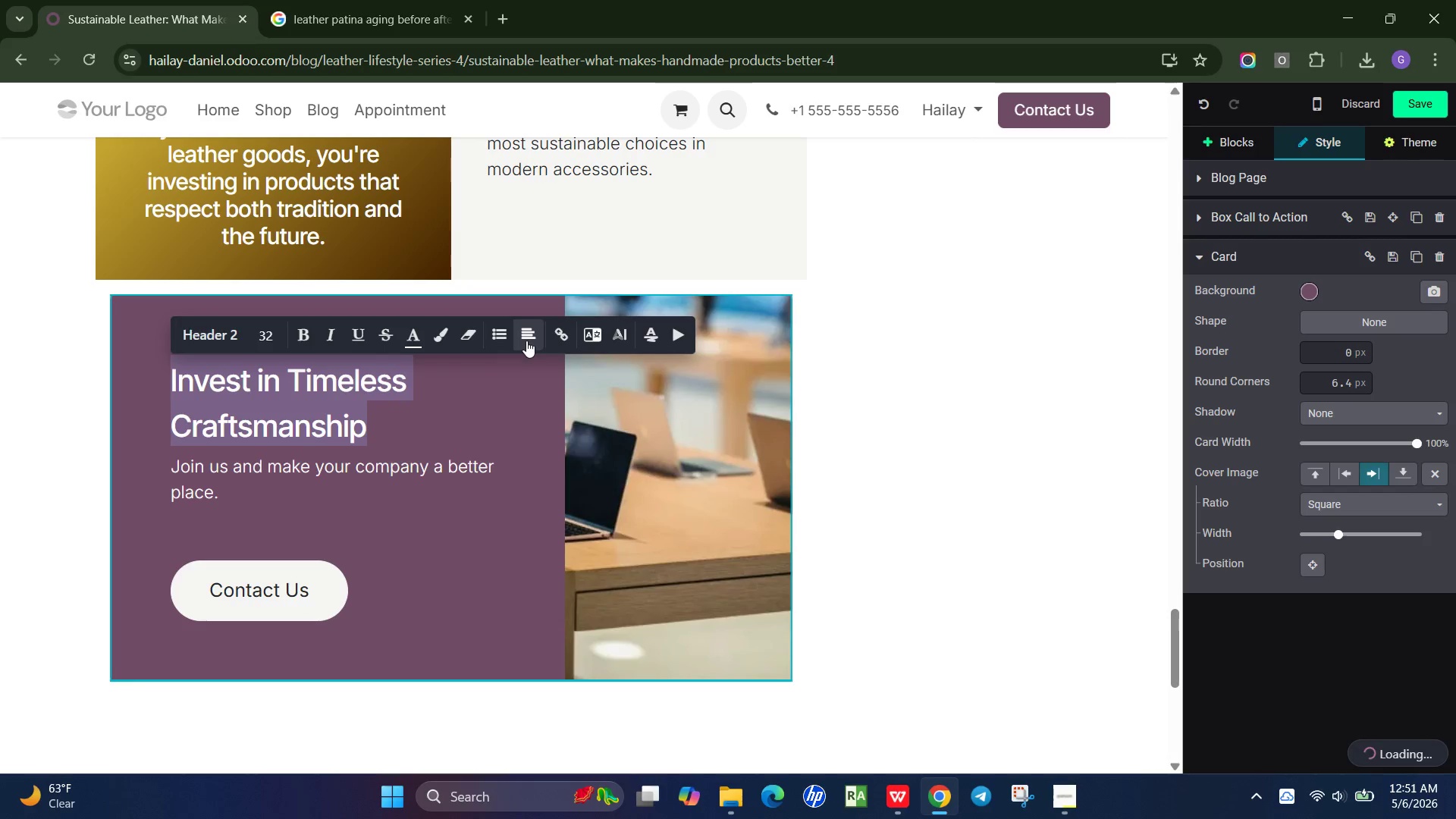 
left_click([526, 340])
 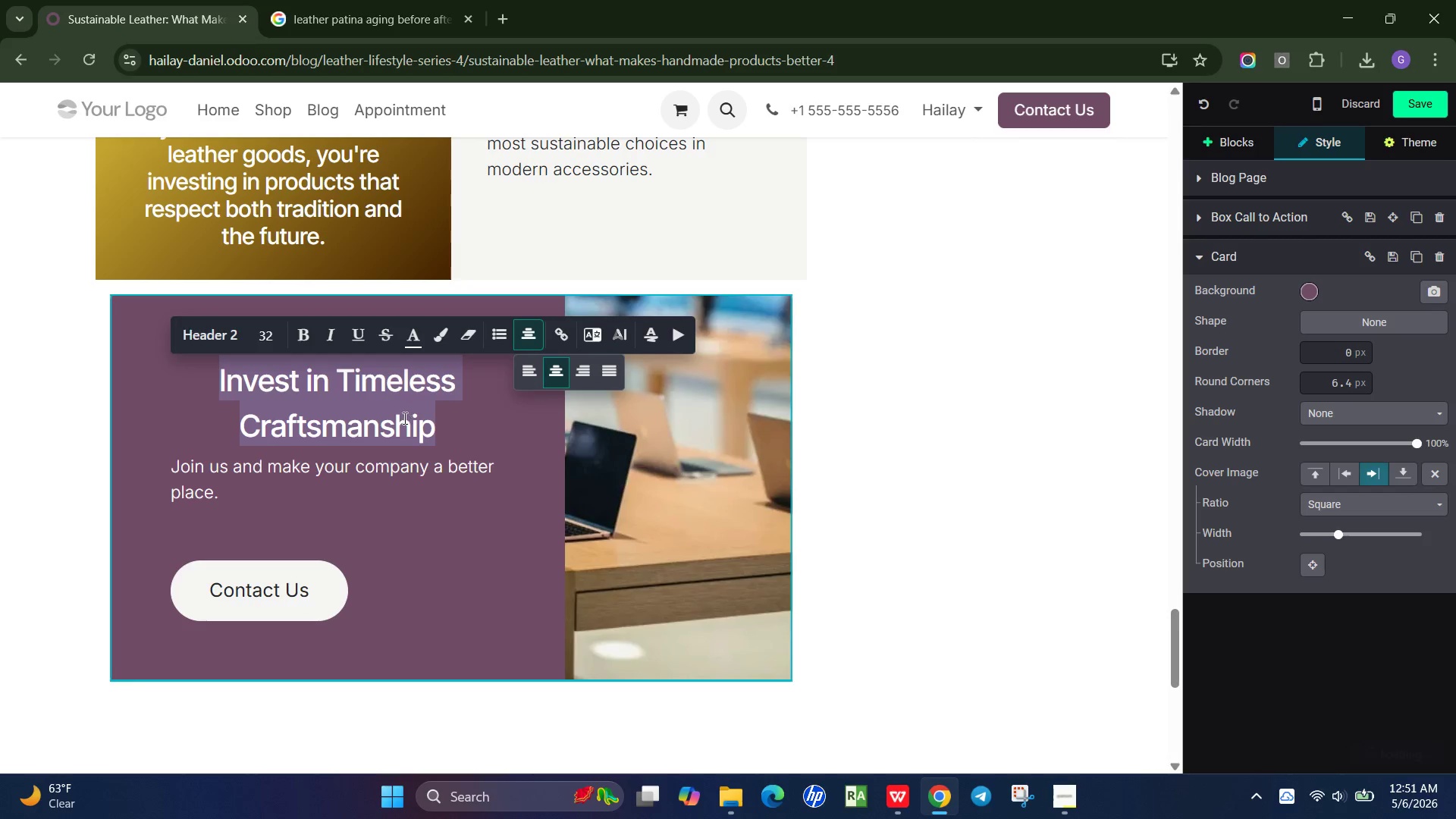 
left_click([409, 416])
 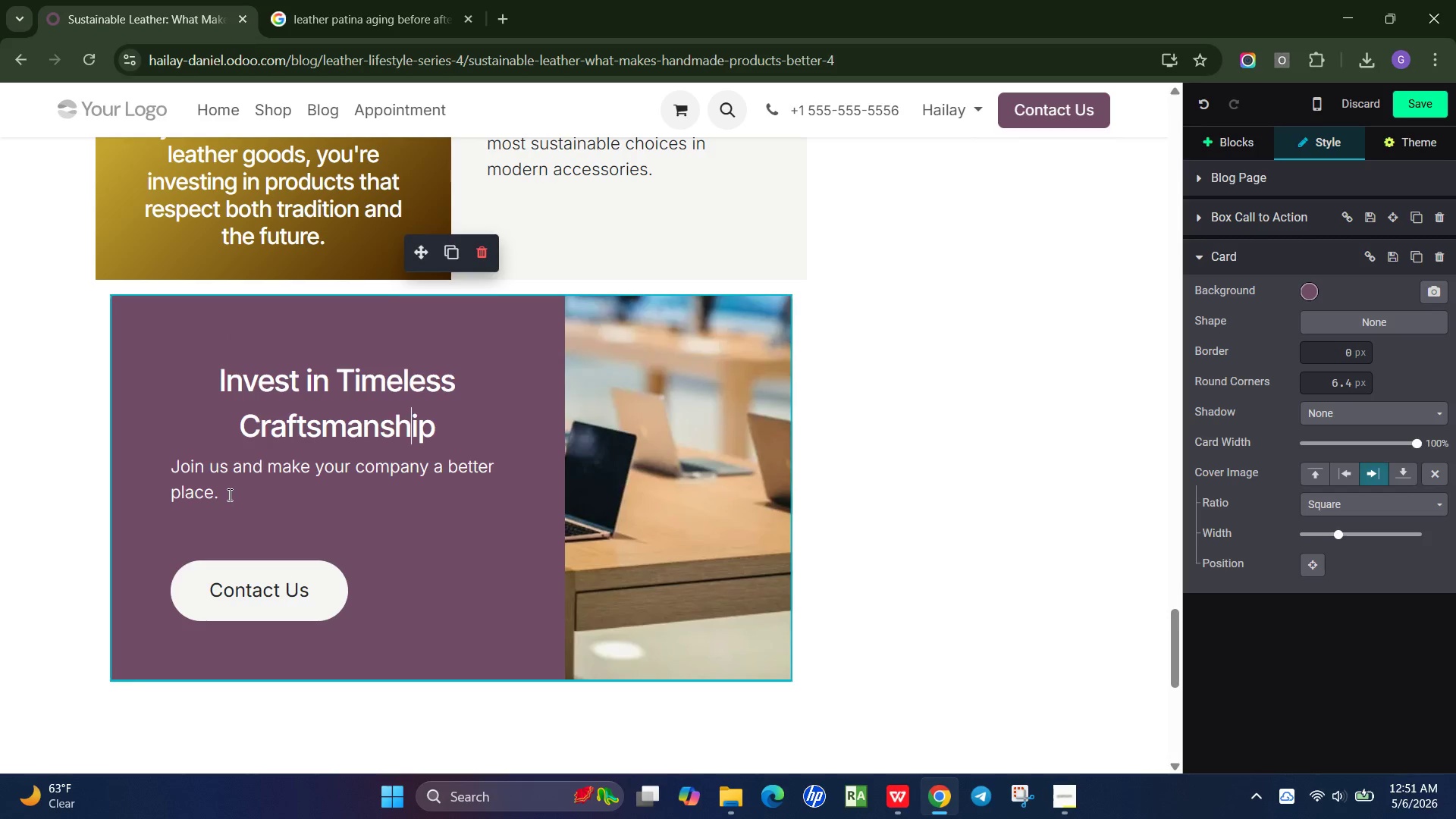 
left_click_drag(start_coordinate=[228, 494], to_coordinate=[165, 469])
 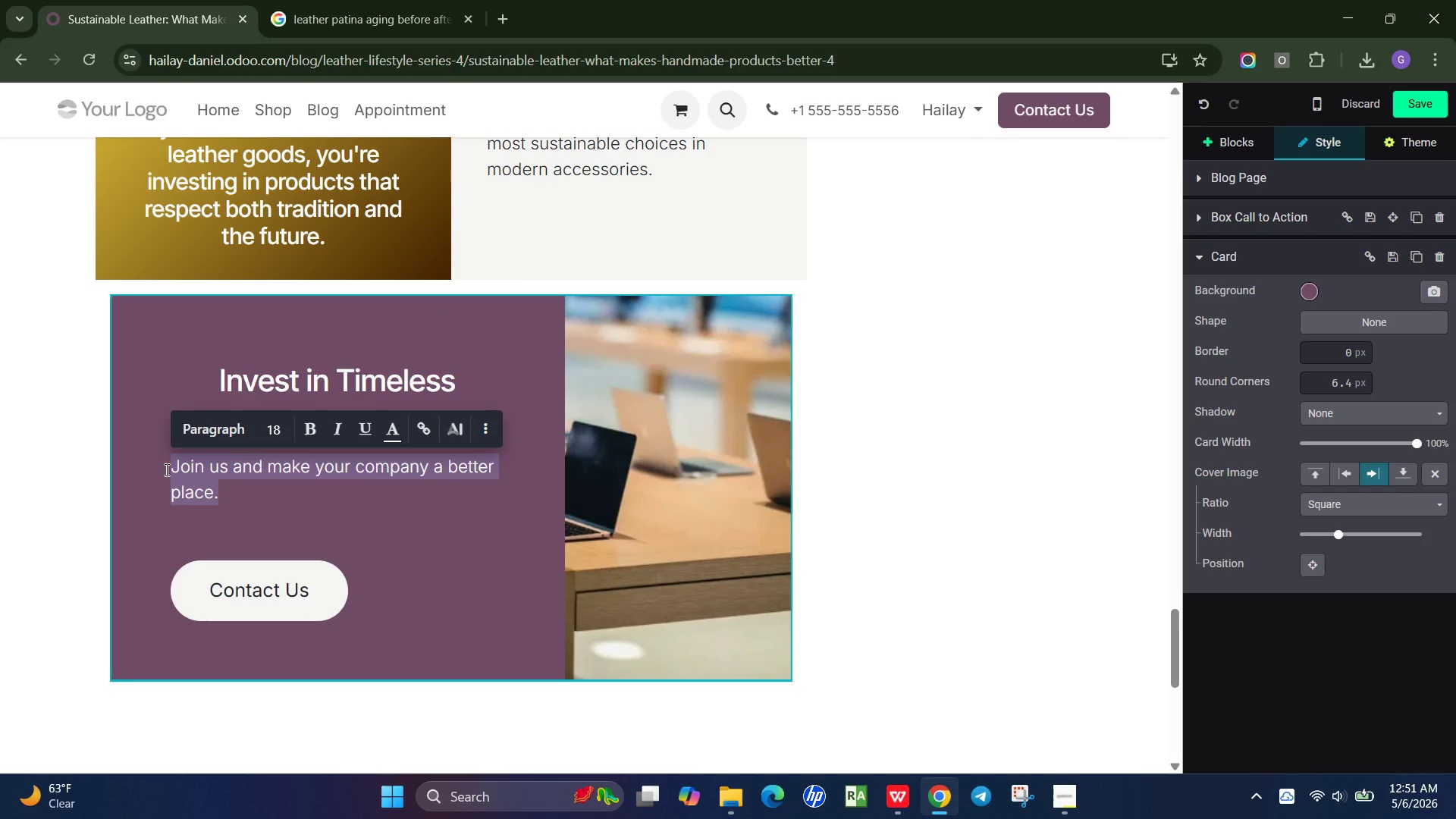 
type(Explore ethically crafted leather goods designed  for )
key(Backspace)
key(Backspace)
key(Backspace)
key(Backspace)
key(Backspace)
type(for durability, sustainability, and everyday elegance.)
 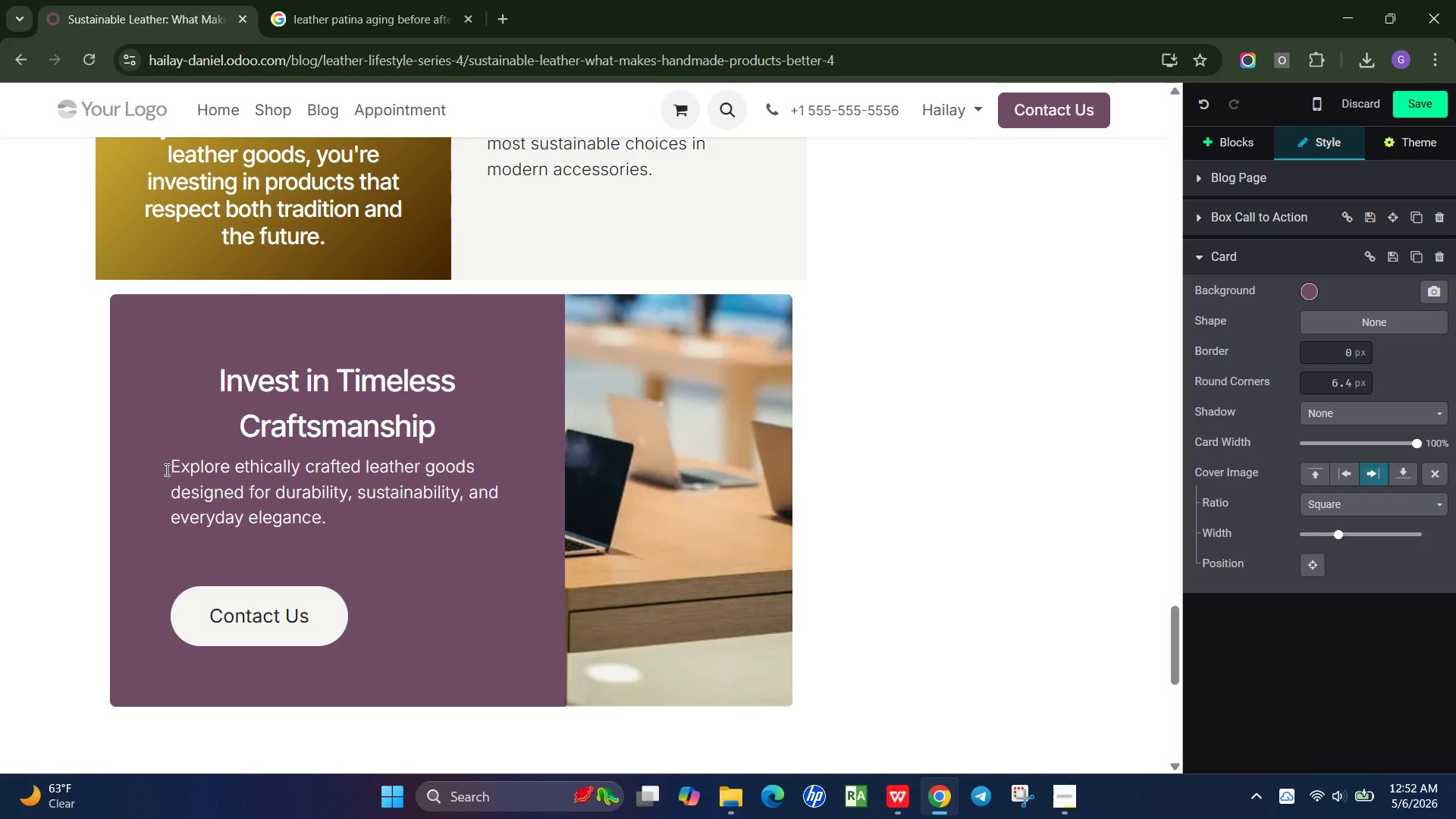 
wait(7.75)
 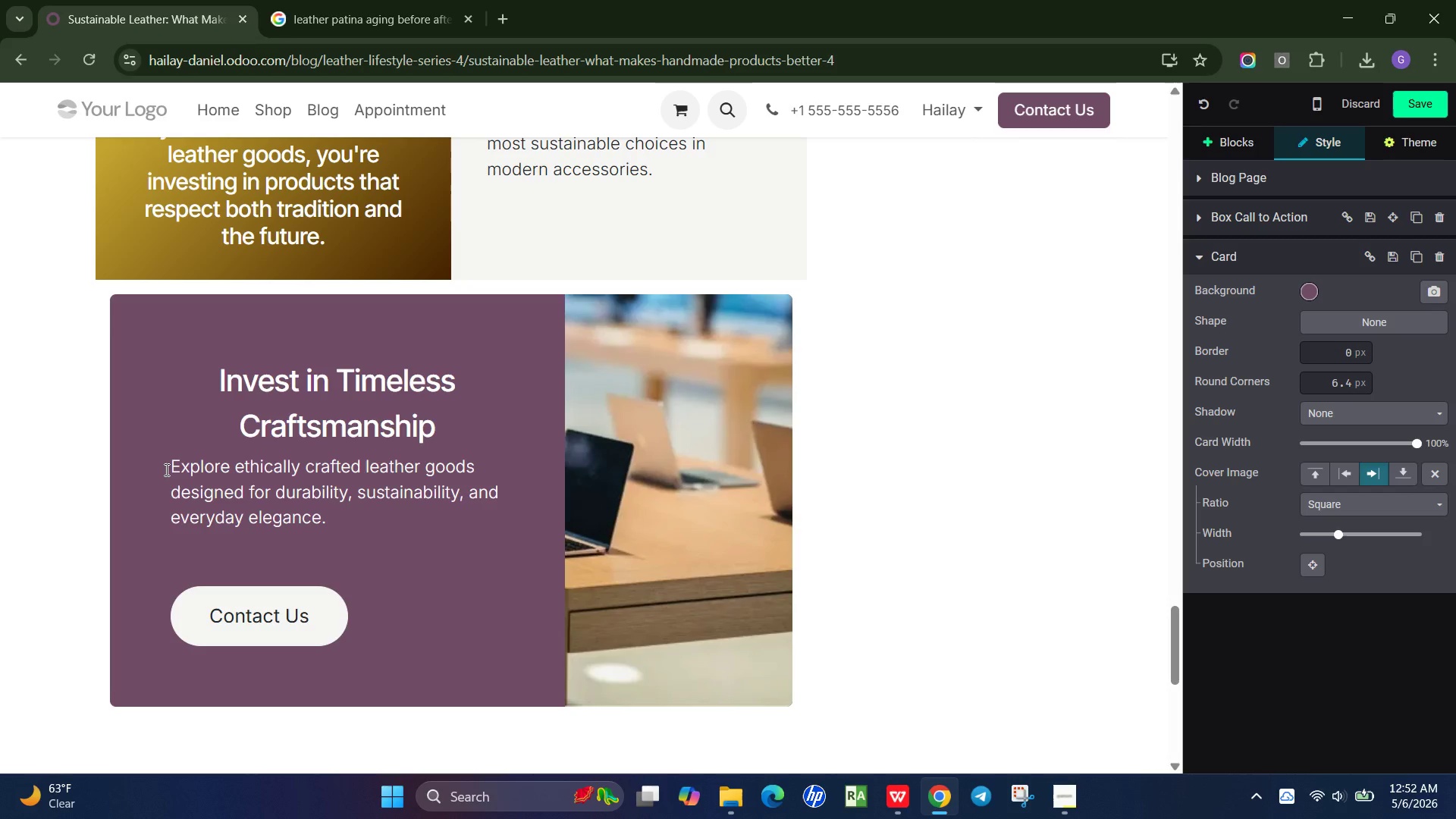 
left_click([290, 604])
 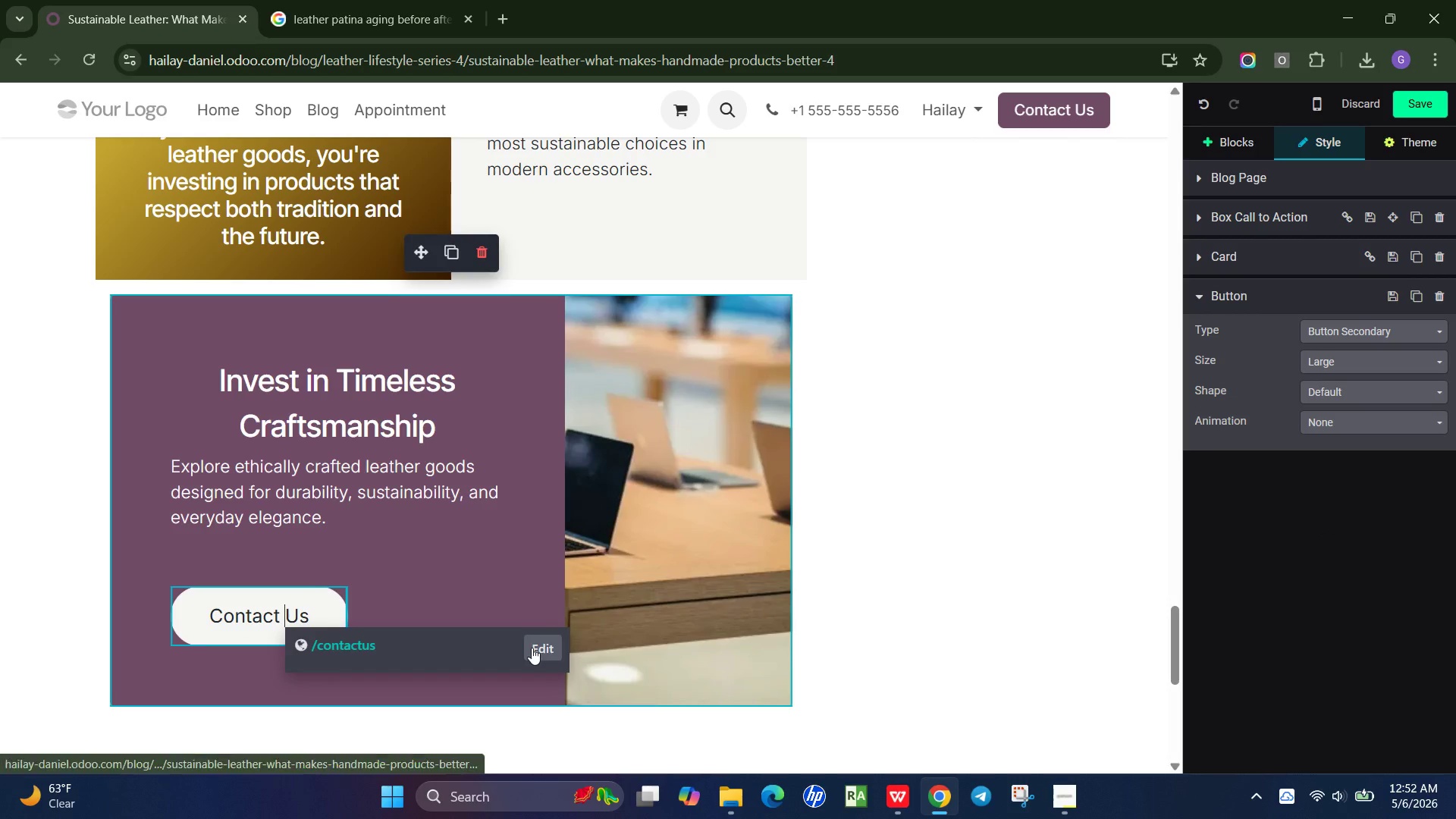 
left_click([532, 648])
 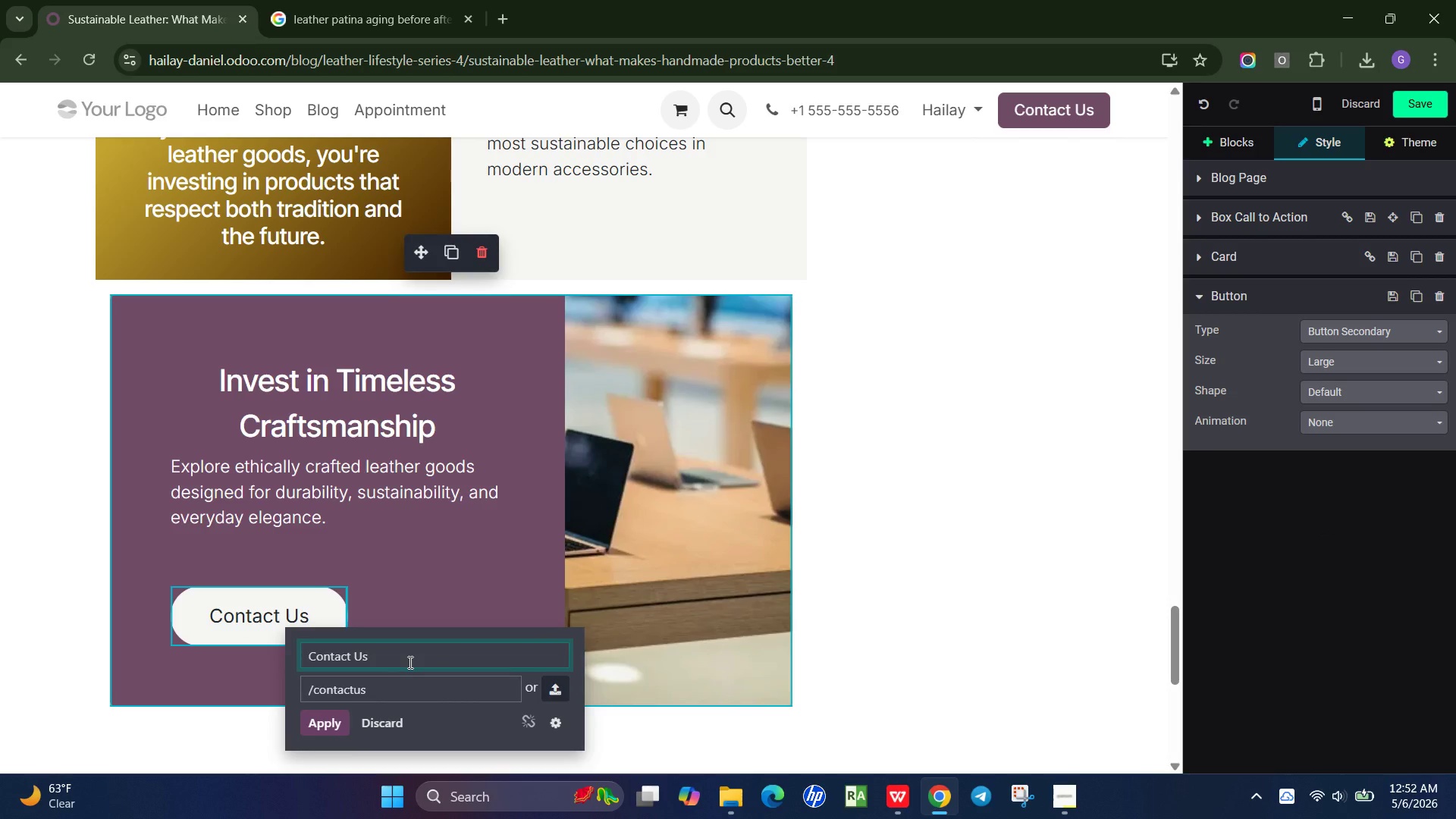 
left_click_drag(start_coordinate=[410, 662], to_coordinate=[265, 672])
 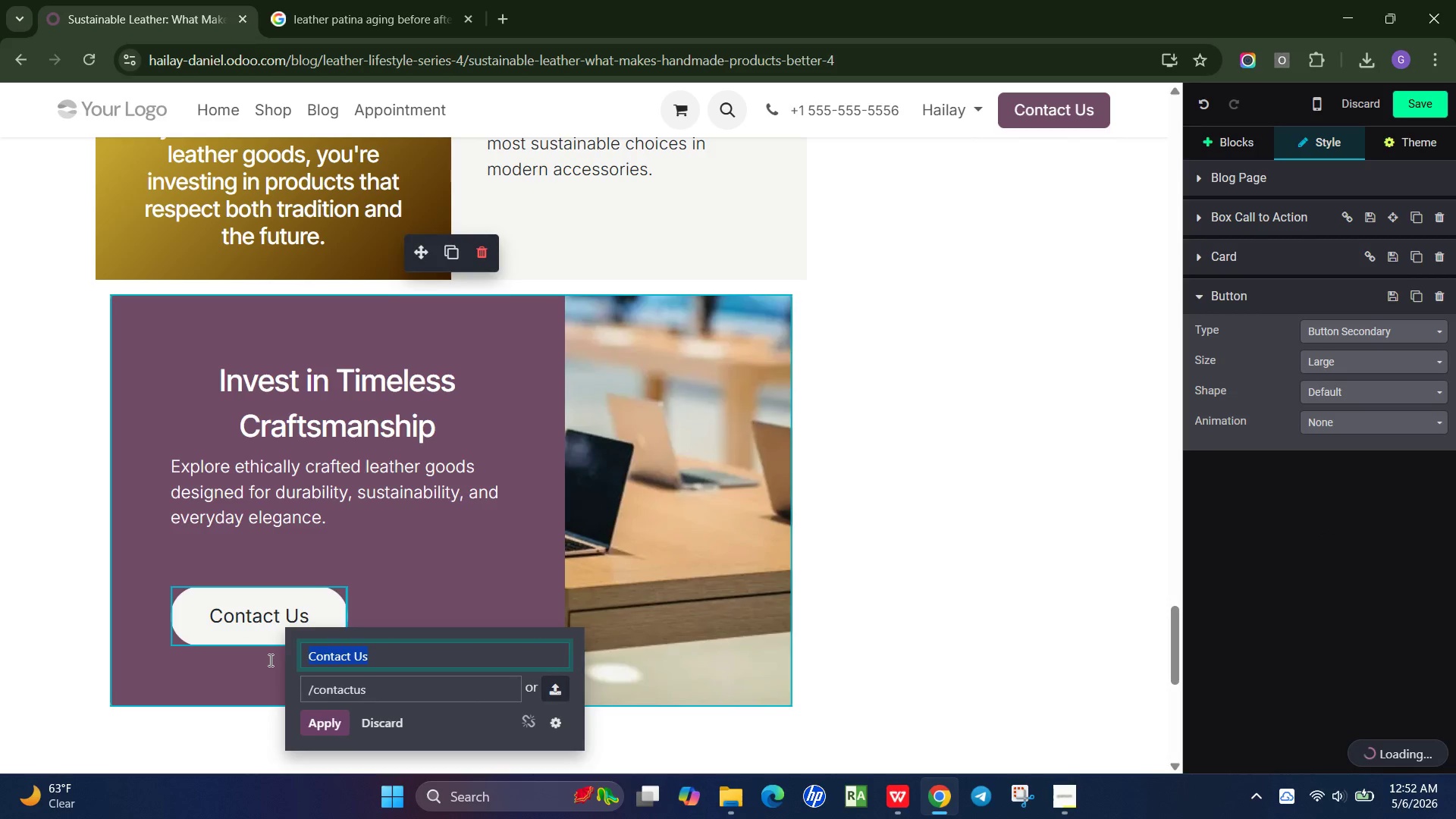 
type(Explore Collectin)
 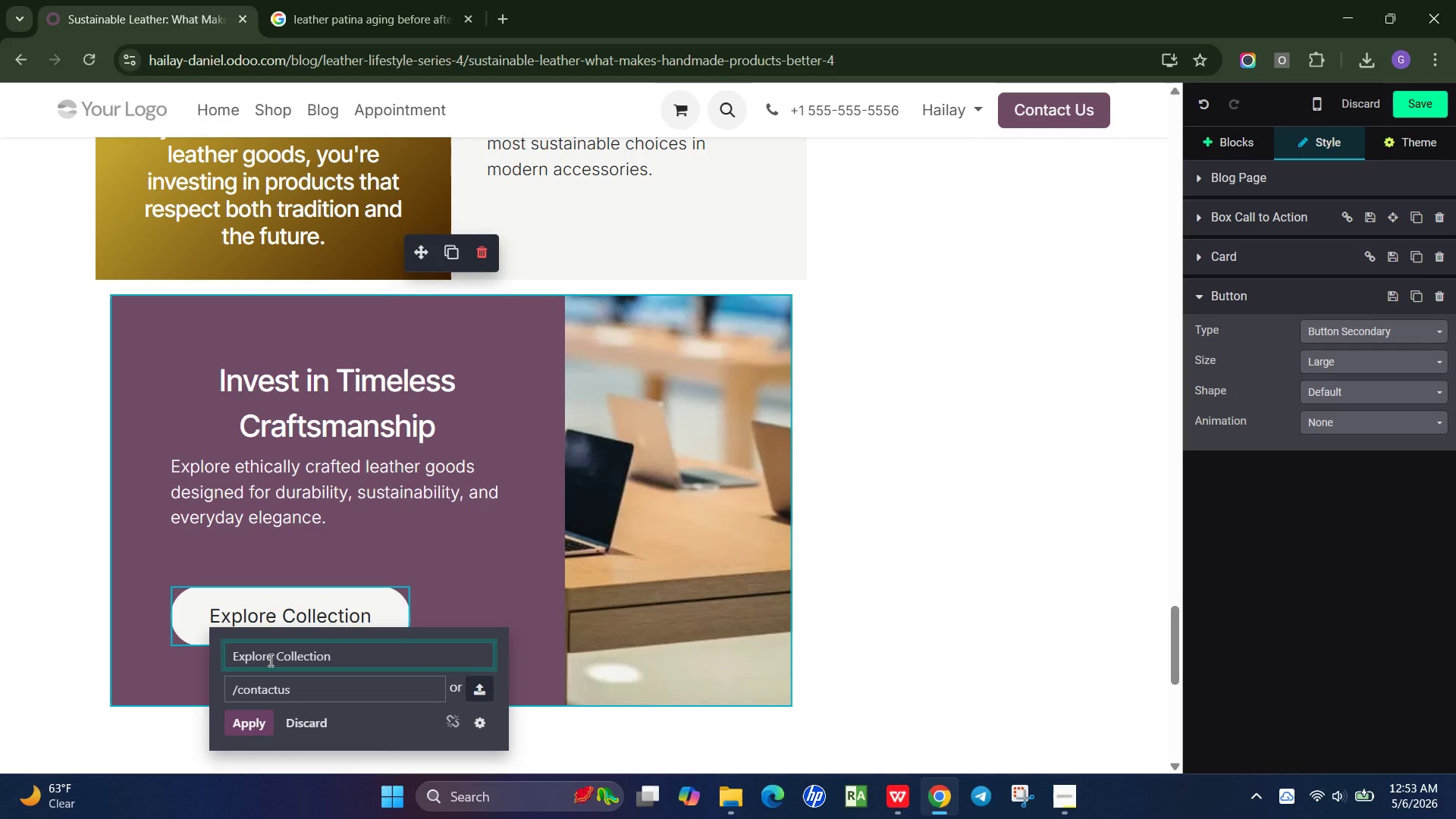 
hold_key(key=O, duration=0.34)
 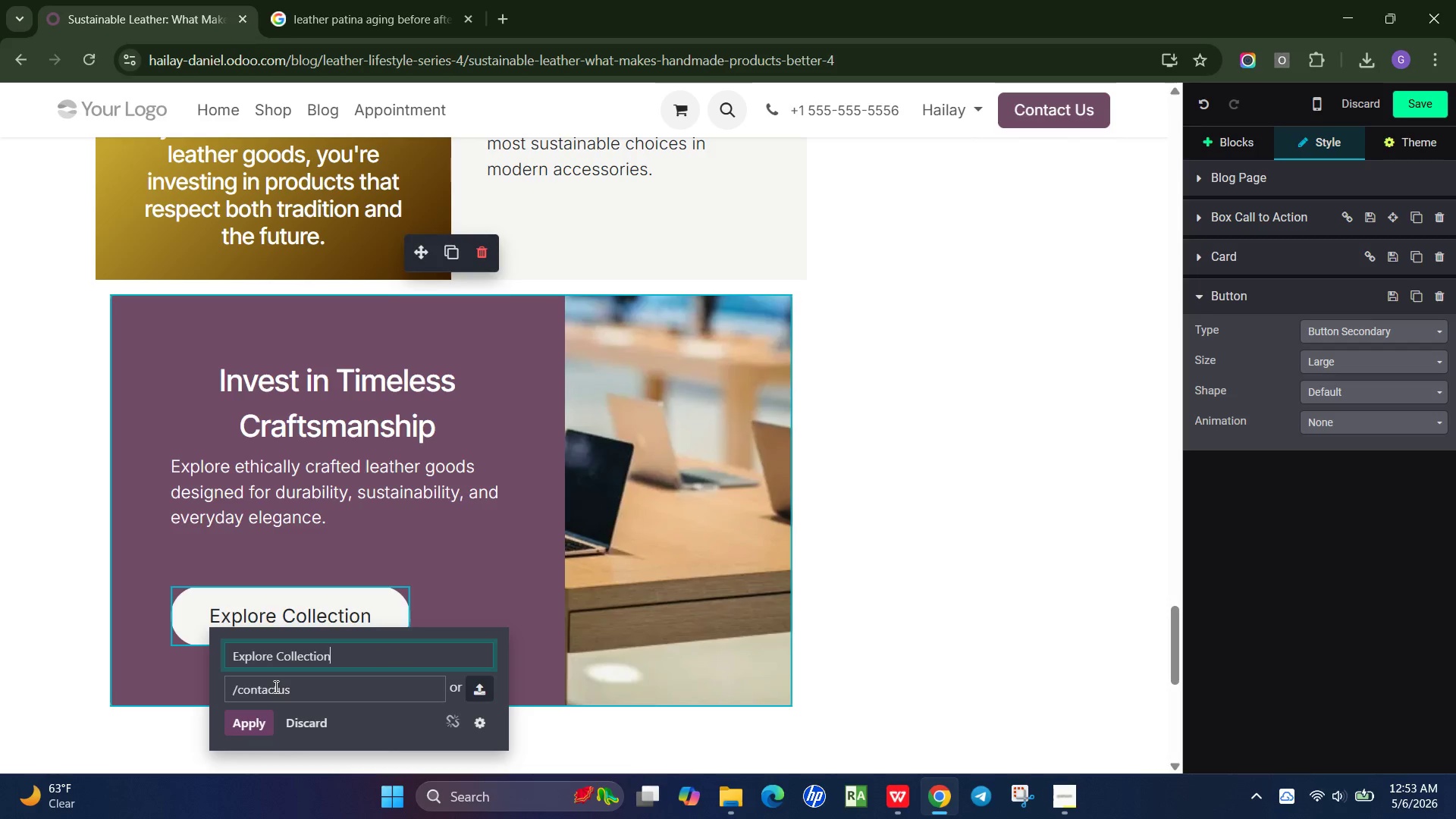 
left_click_drag(start_coordinate=[295, 691], to_coordinate=[266, 694])
 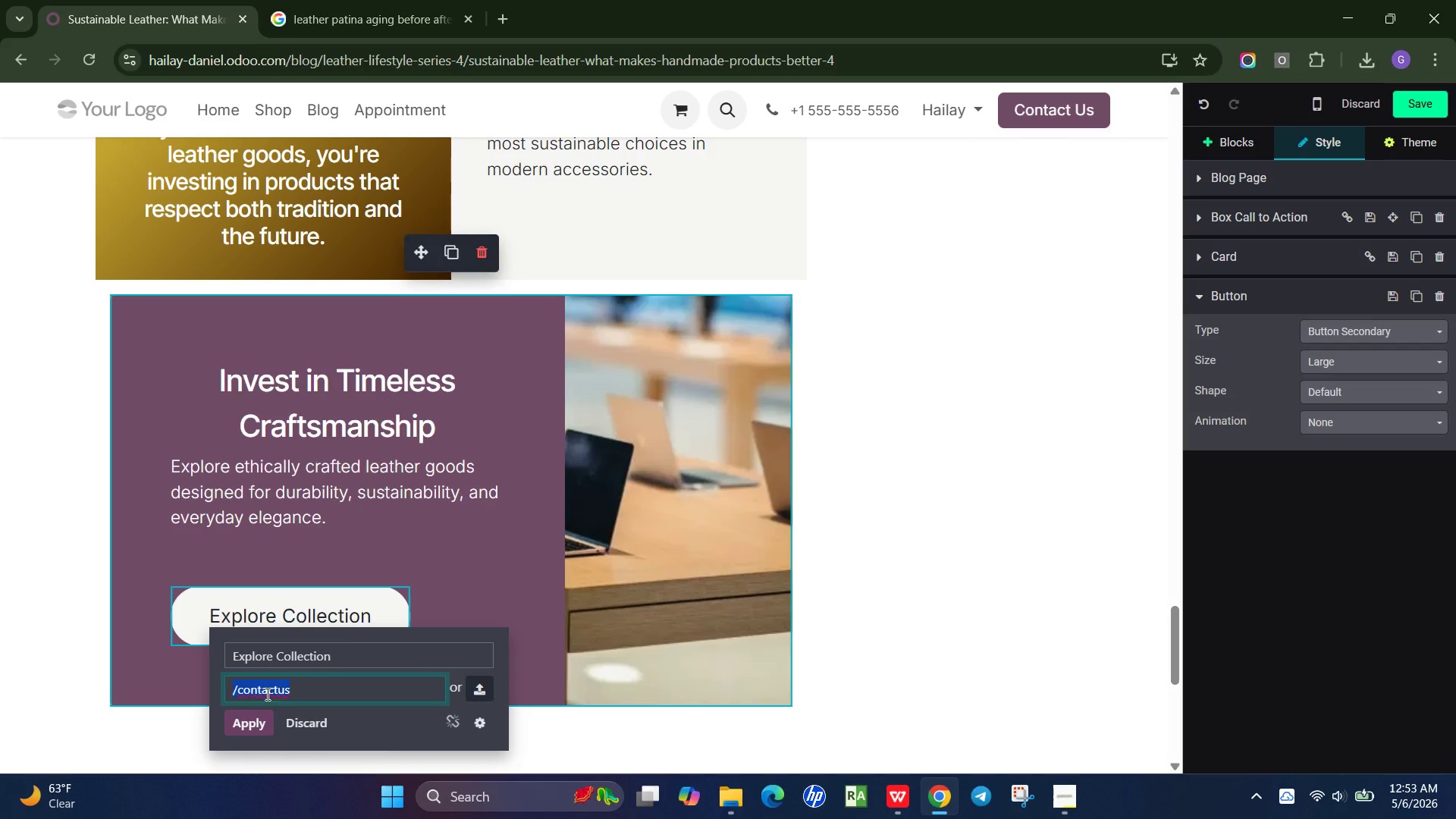 
type(/shop)
 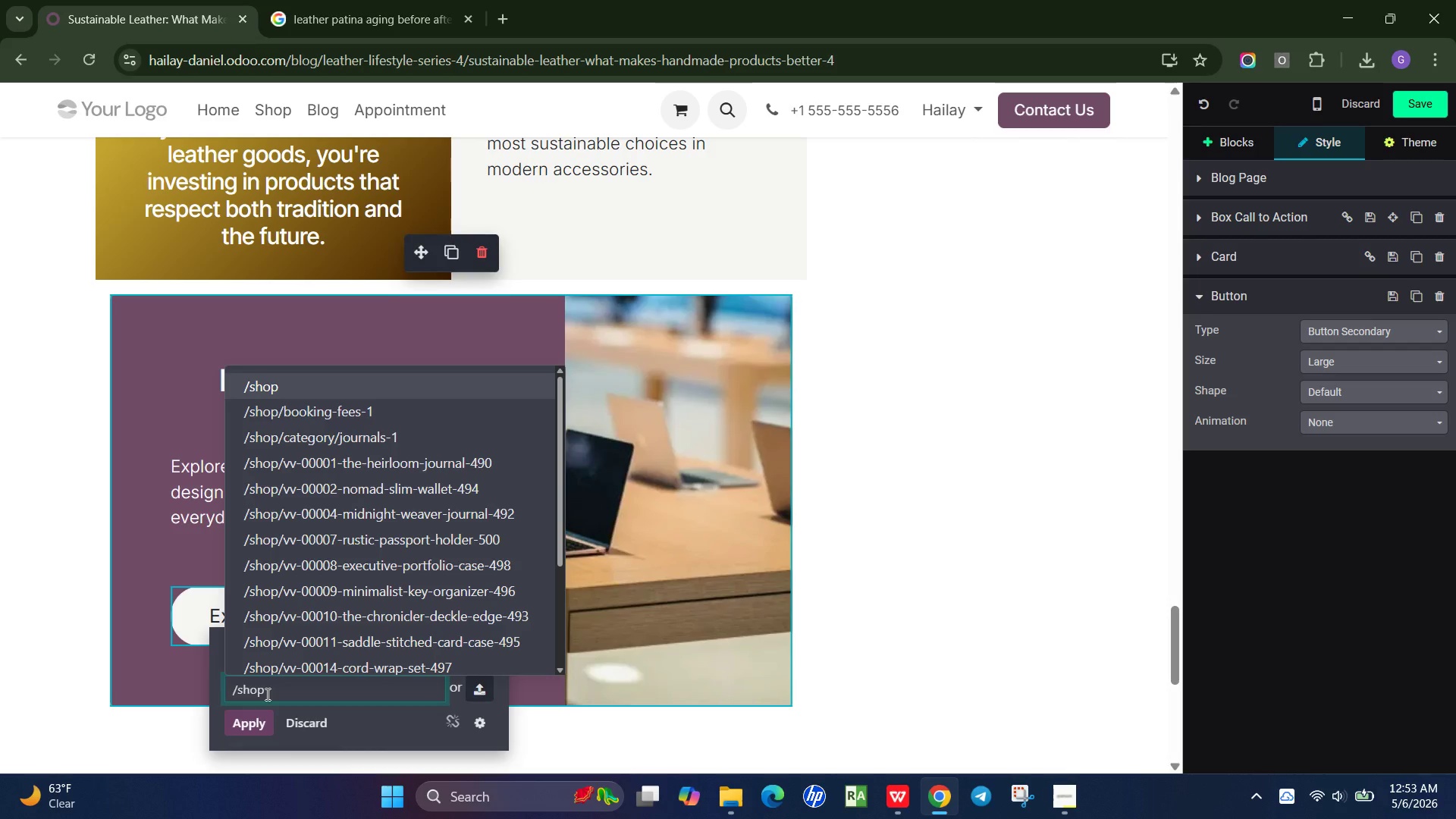 
wait(9.55)
 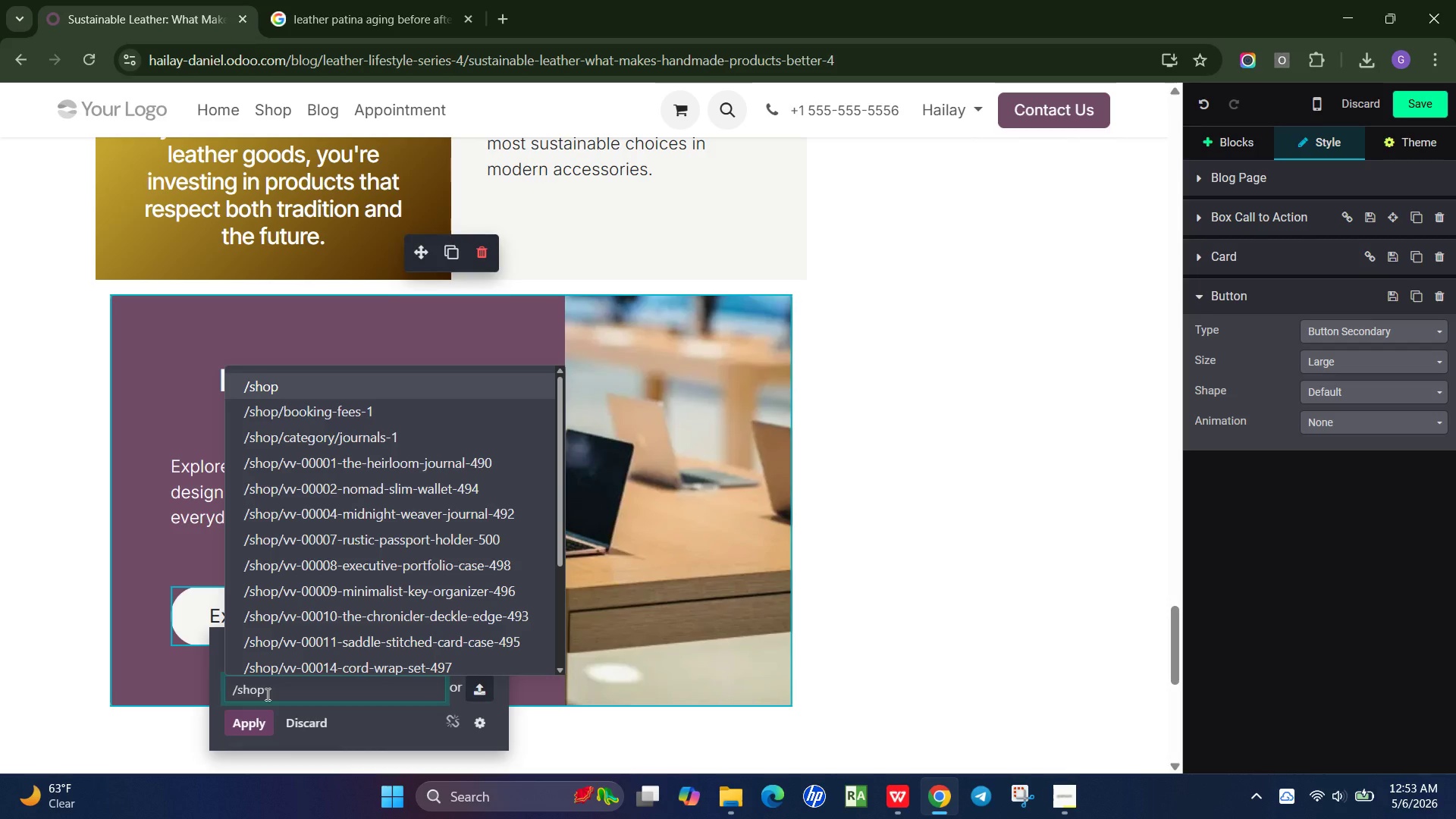 
left_click([282, 384])
 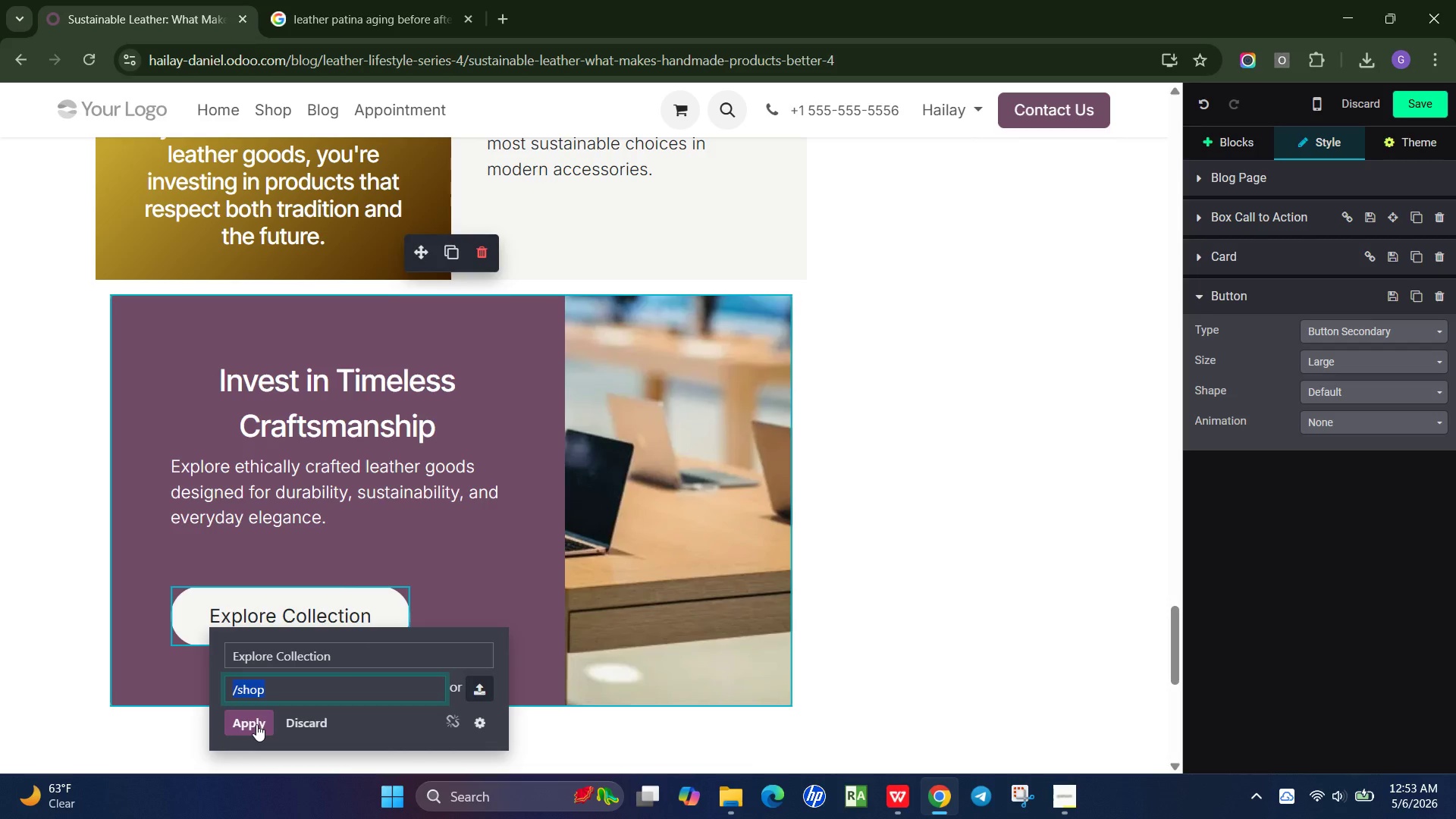 
left_click([255, 725])
 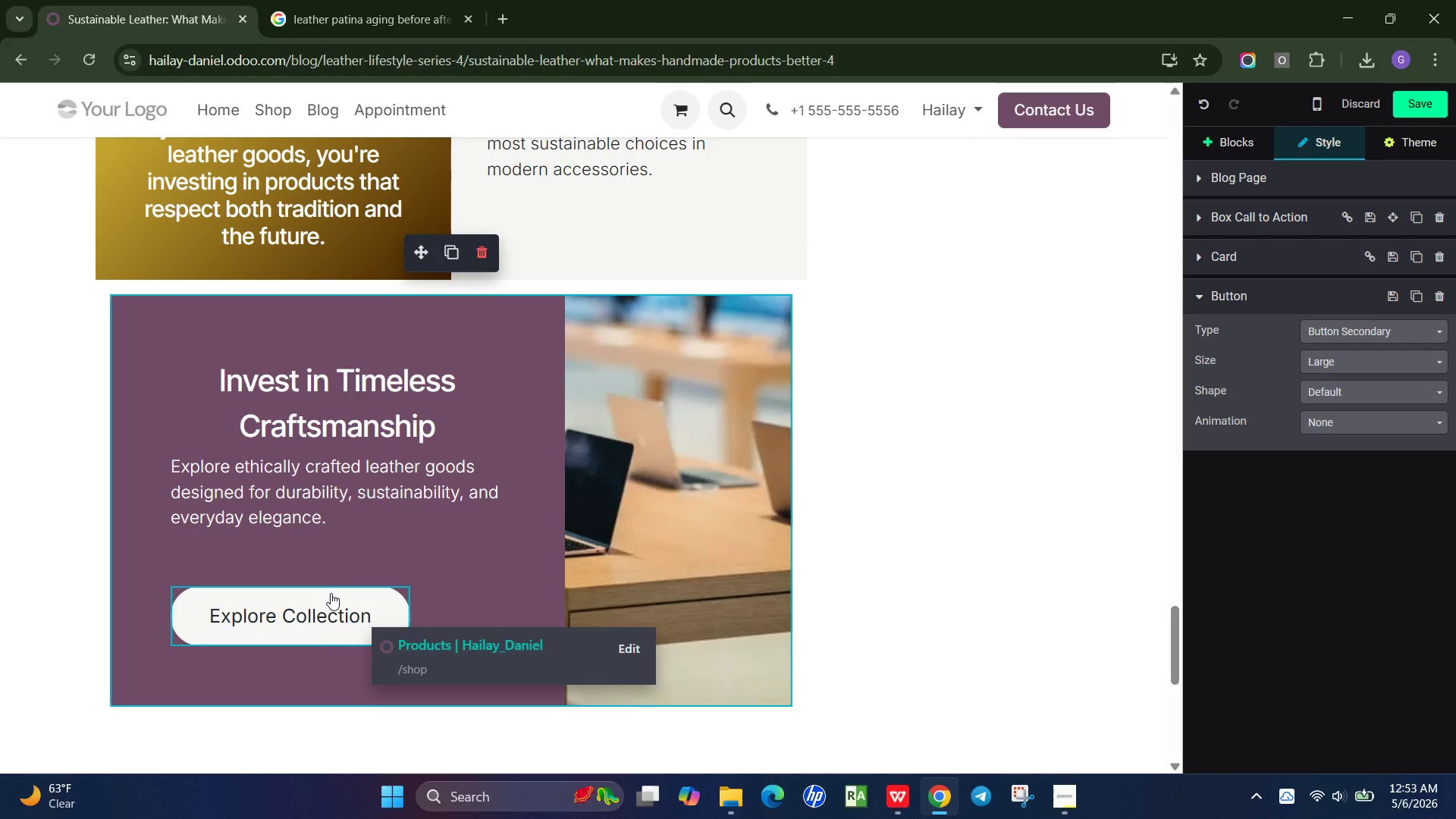 
left_click([337, 590])
 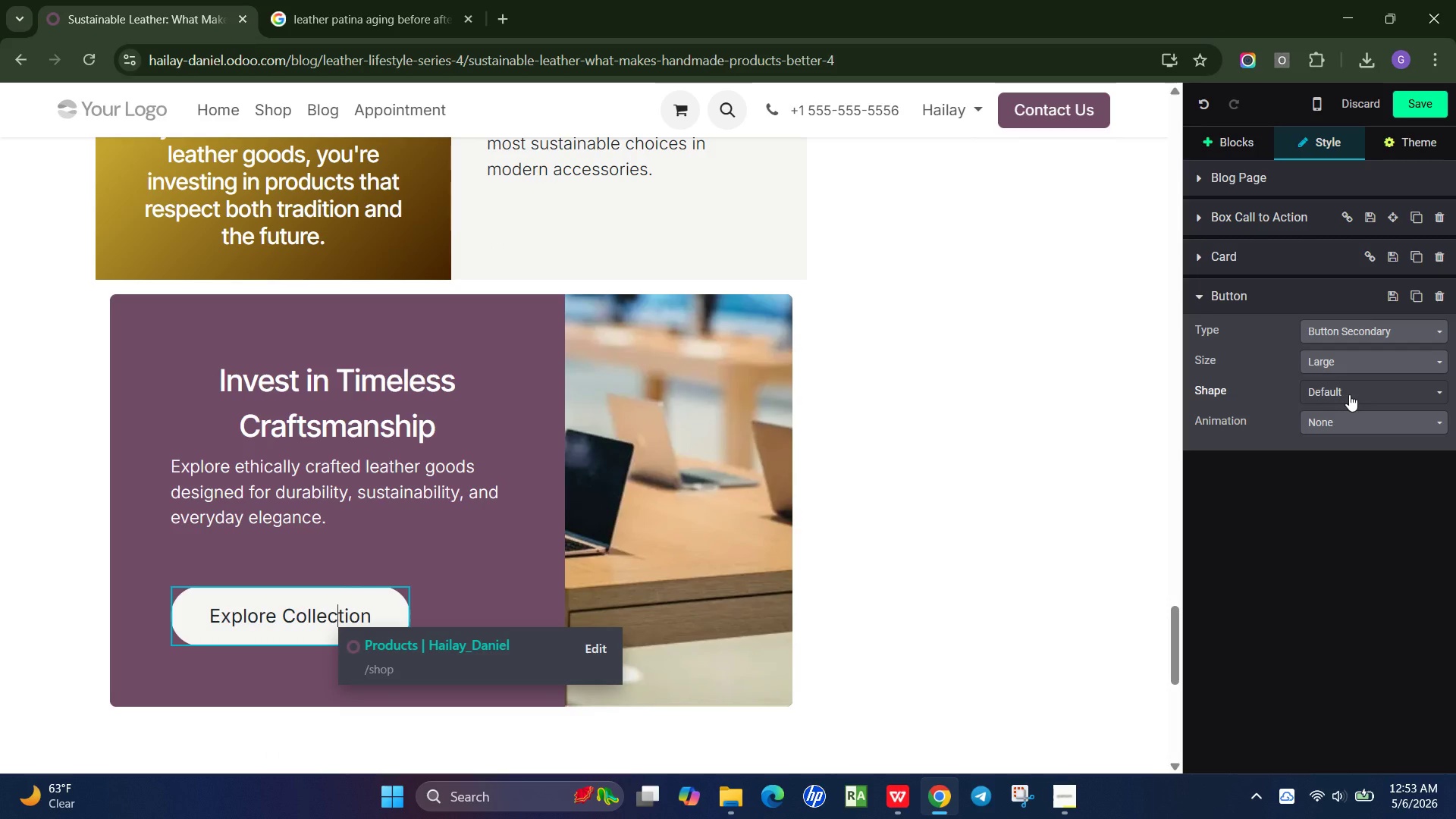 
left_click([1349, 393])
 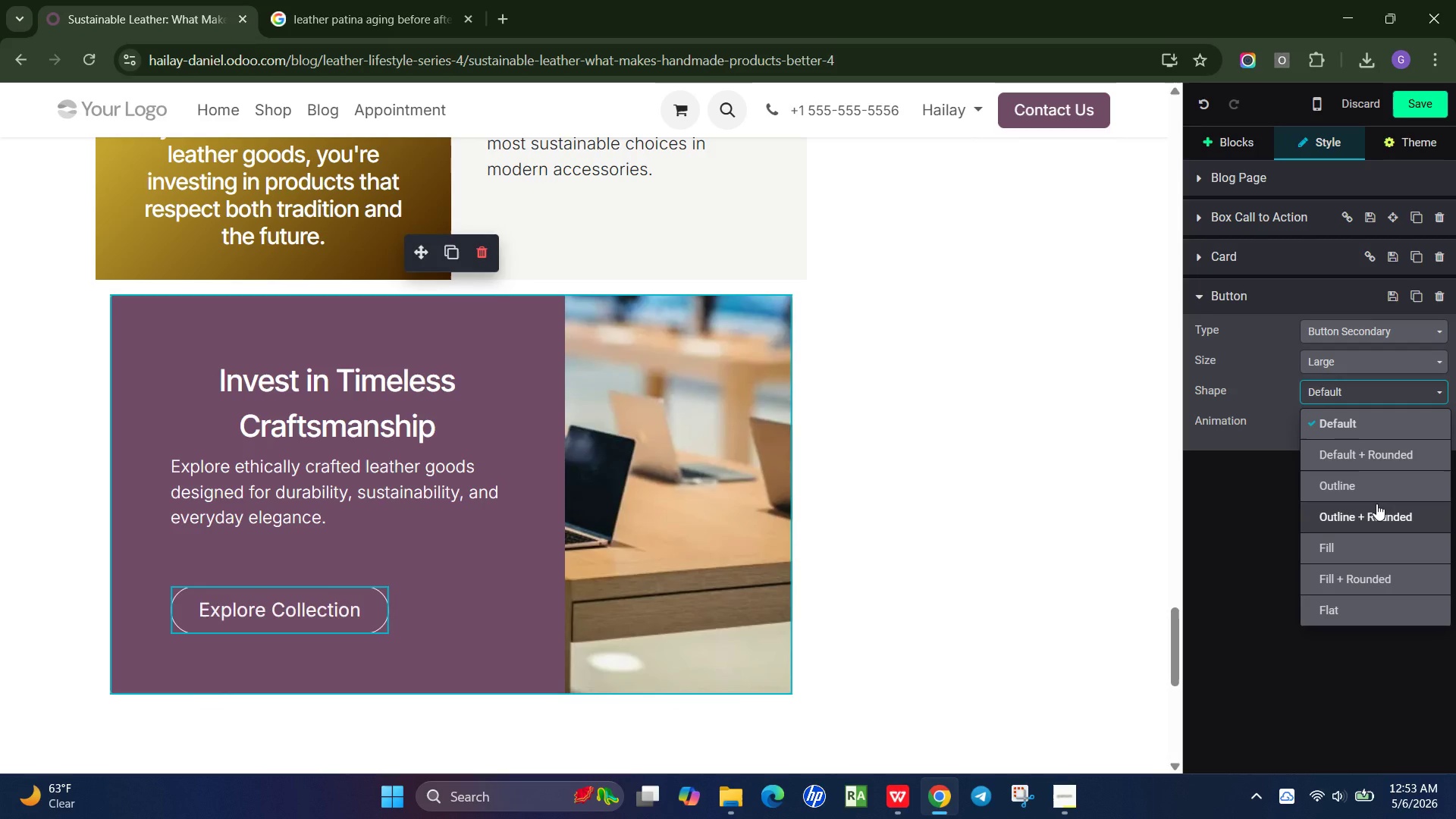 
left_click([1376, 506])
 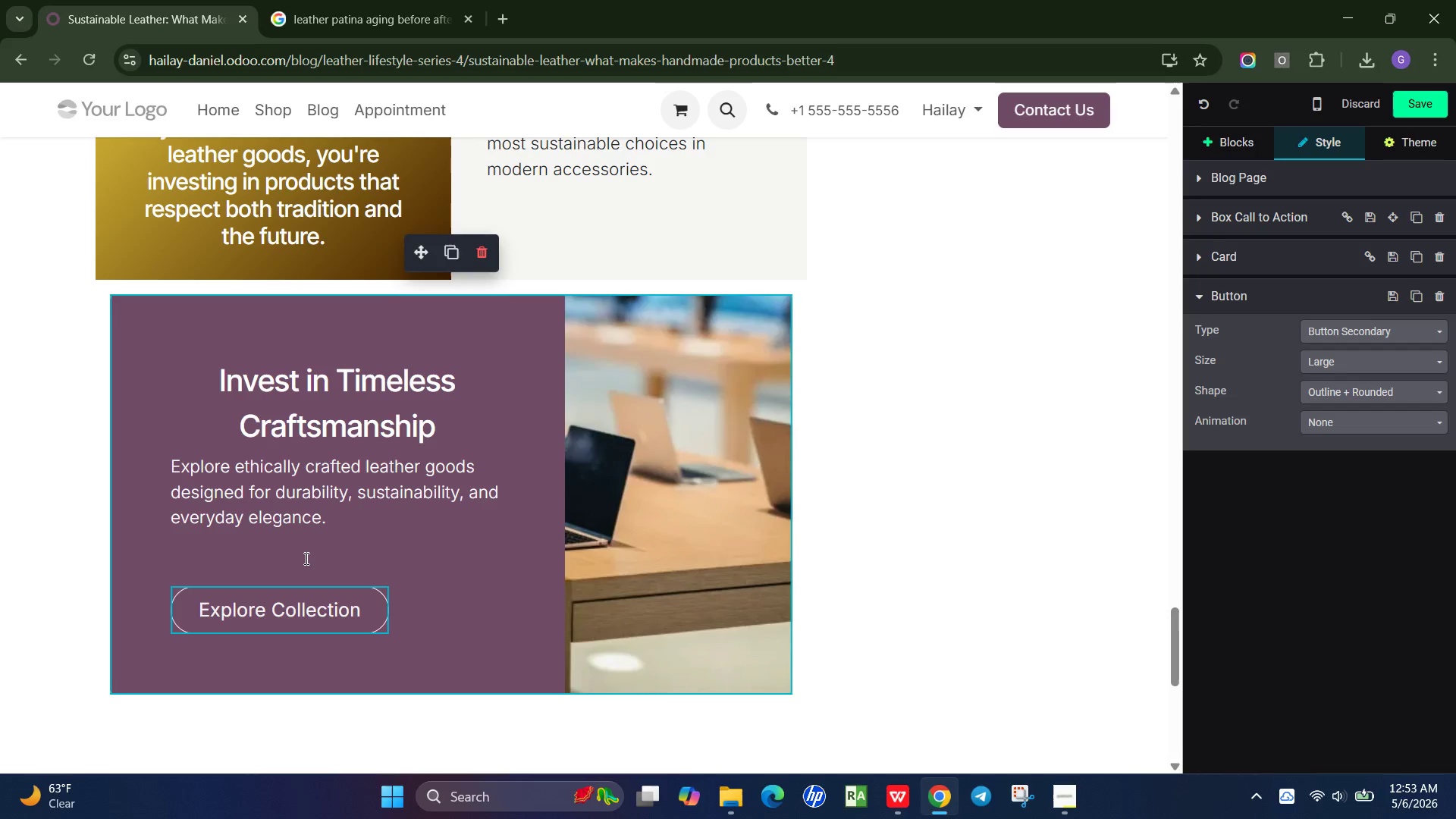 
left_click([303, 558])
 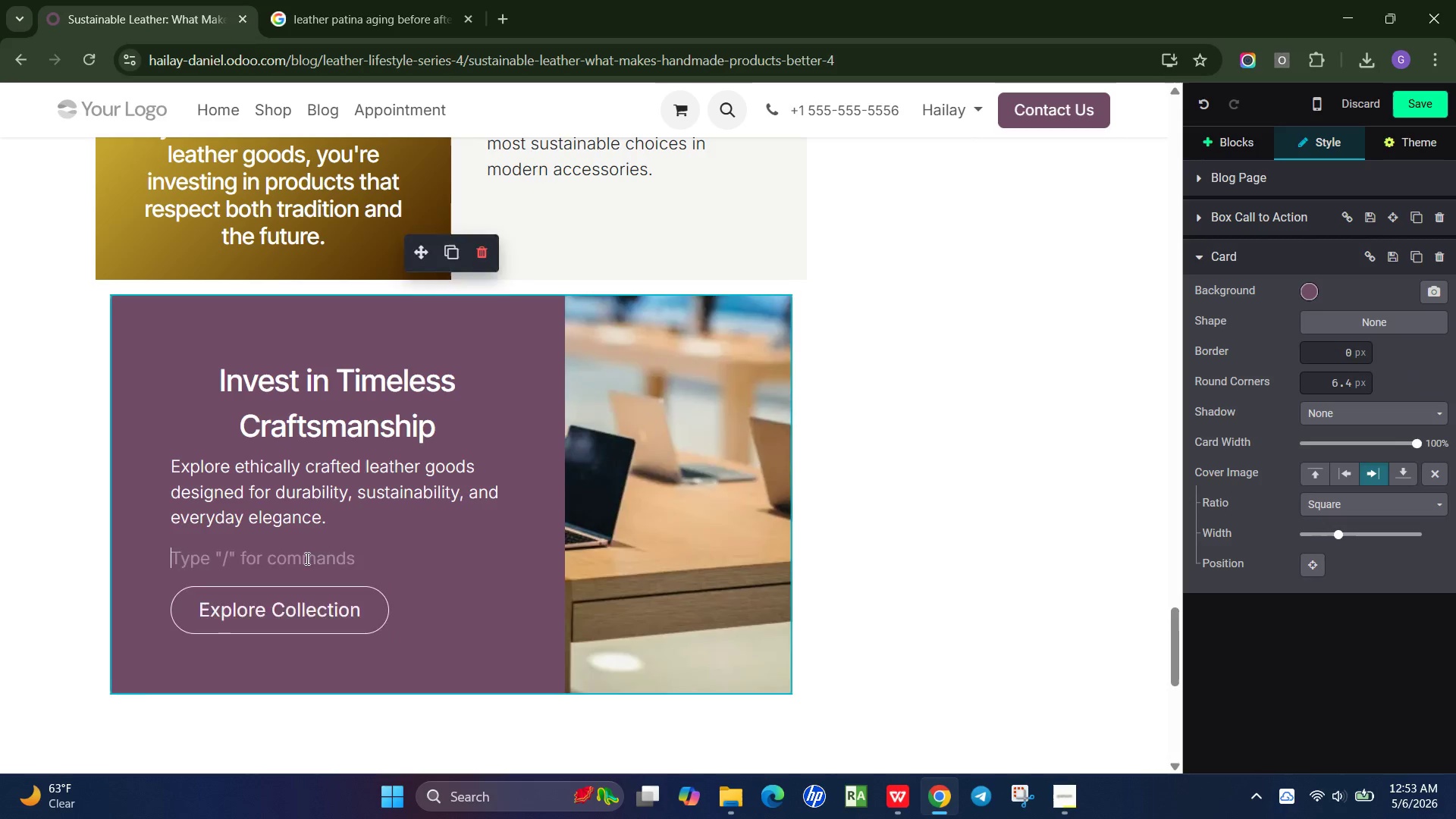 
key(Backspace)
 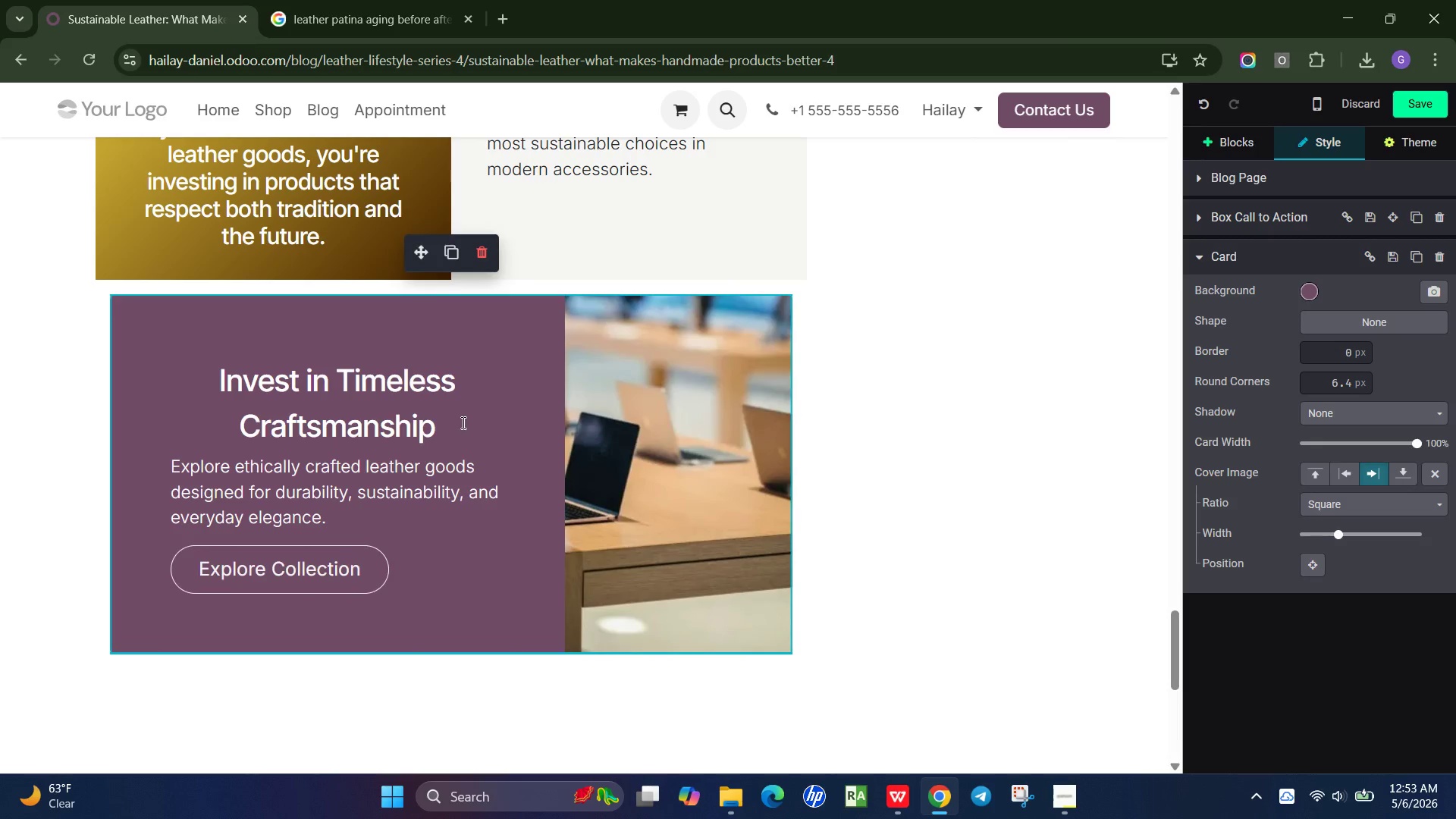 
left_click_drag(start_coordinate=[460, 423], to_coordinate=[152, 370])
 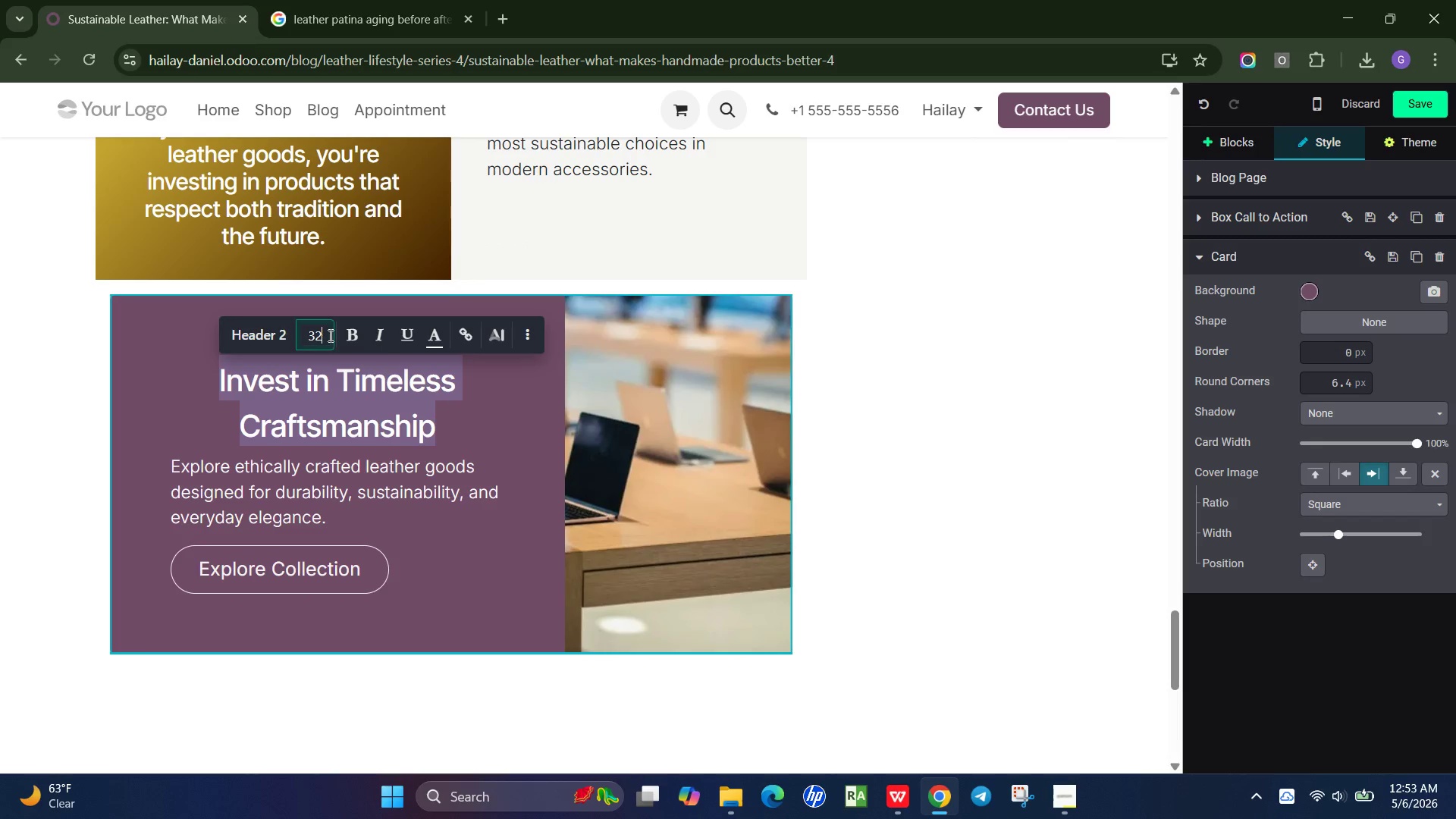 
left_click([329, 335])
 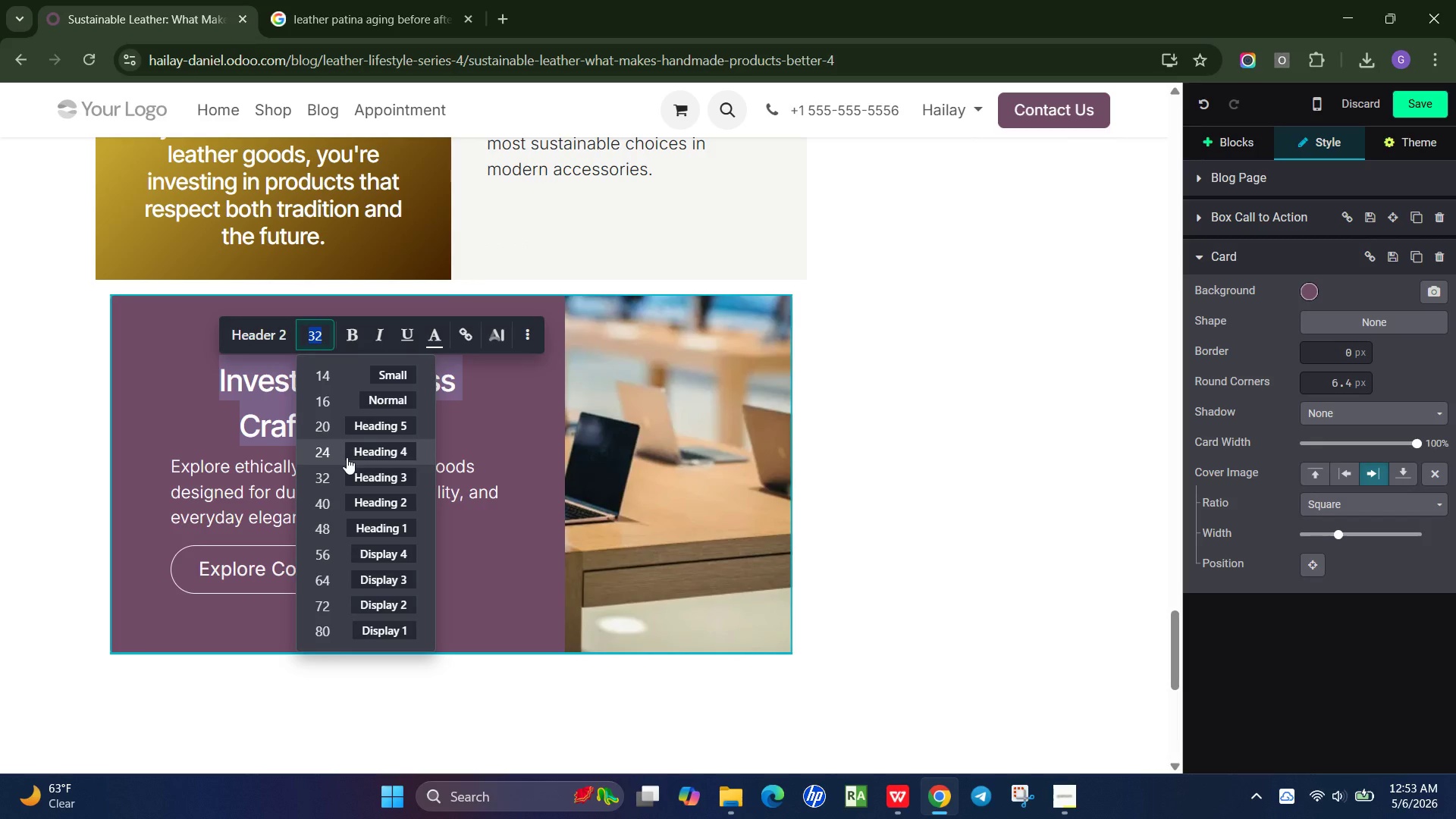 
left_click([347, 457])
 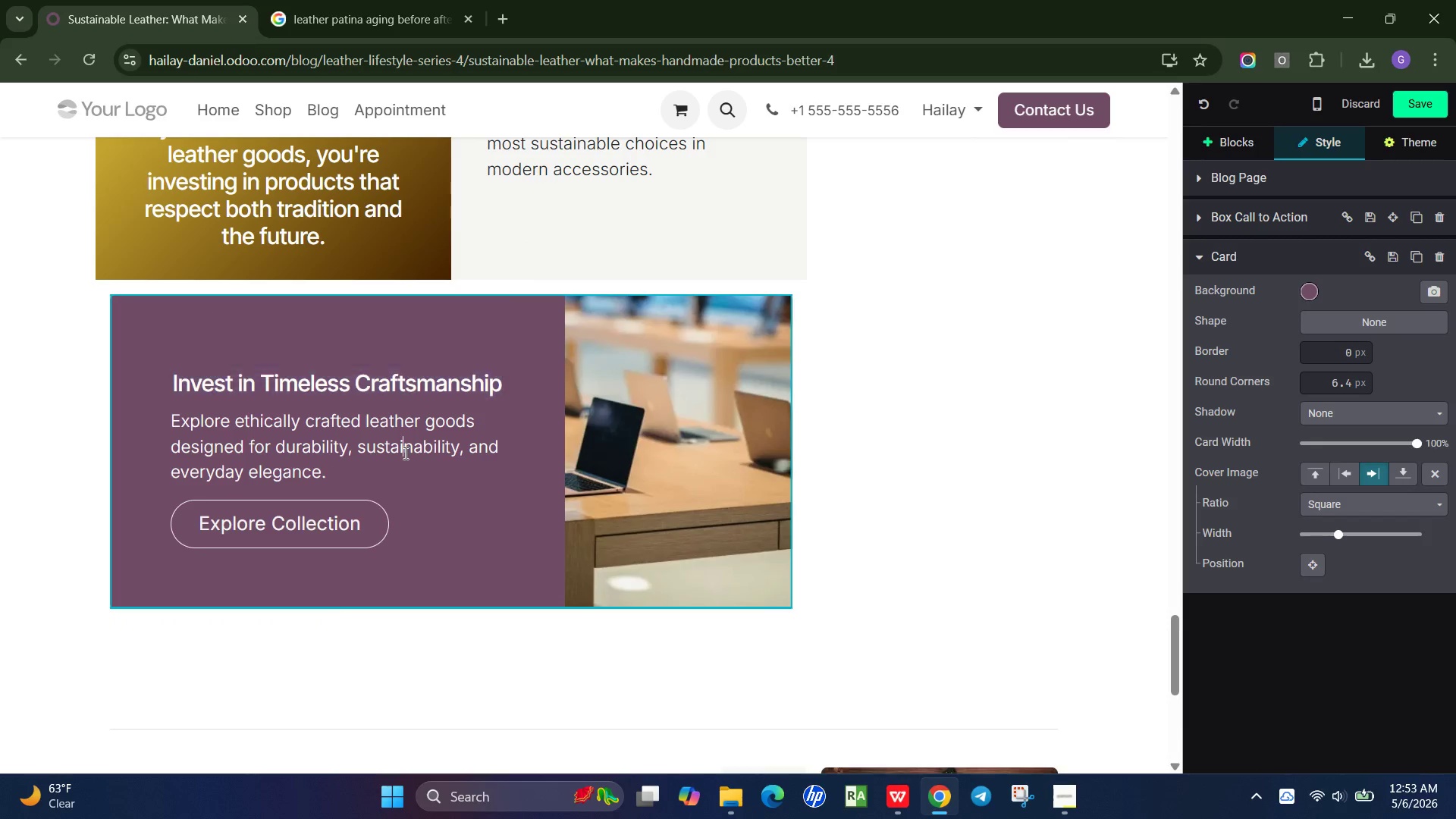 
left_click([404, 453])
 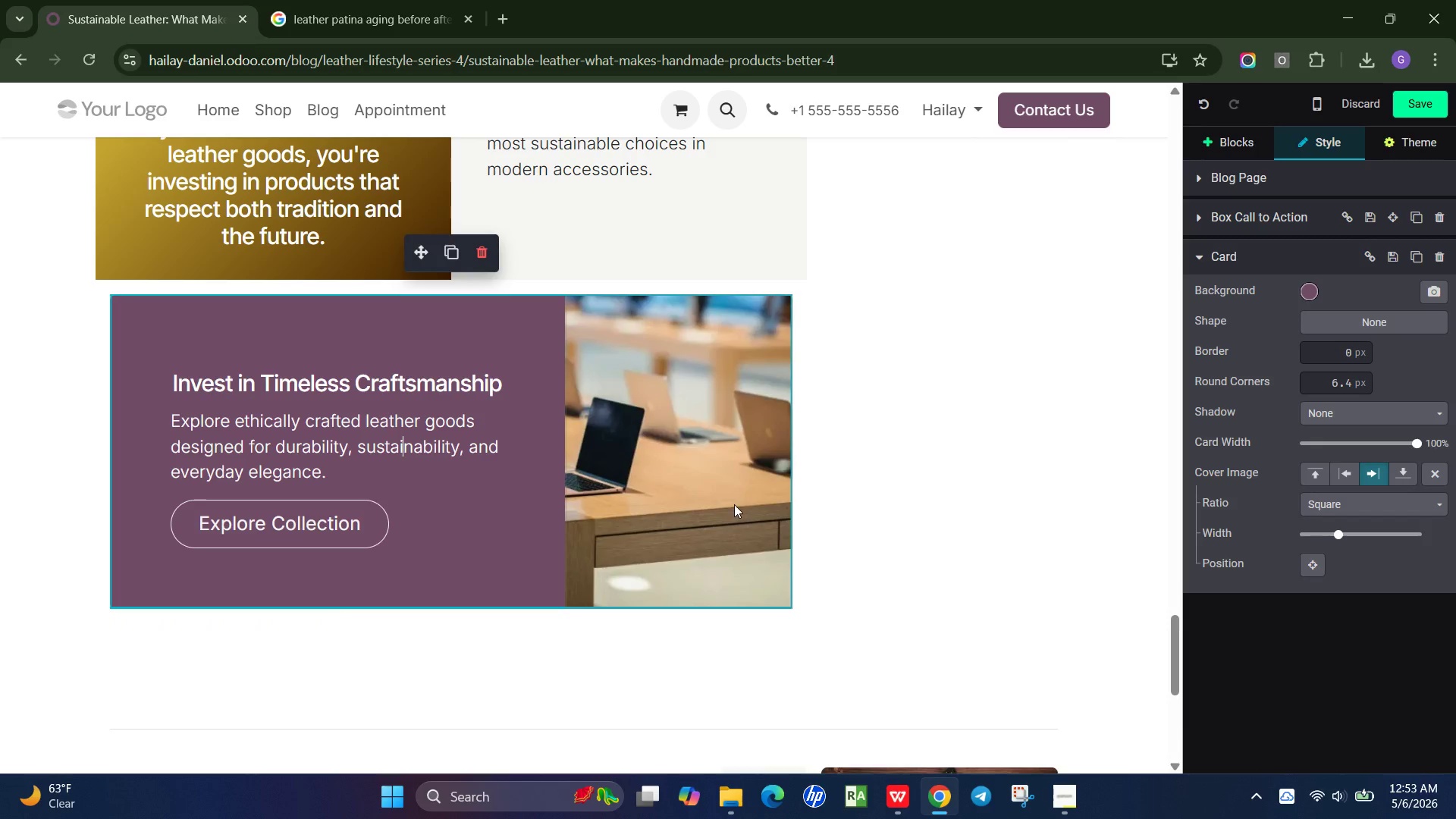 
left_click([734, 504])
 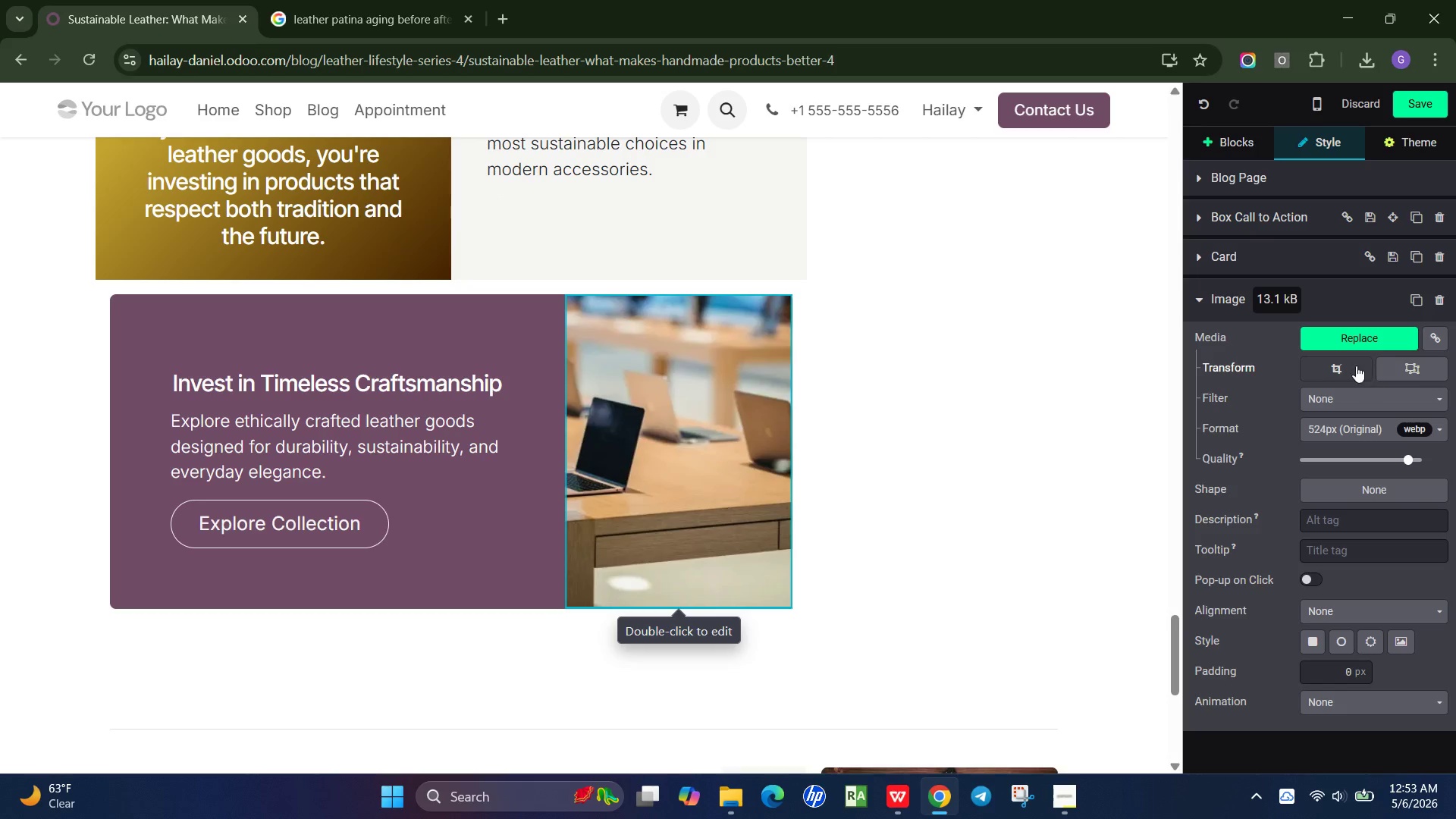 
left_click([1355, 341])
 